 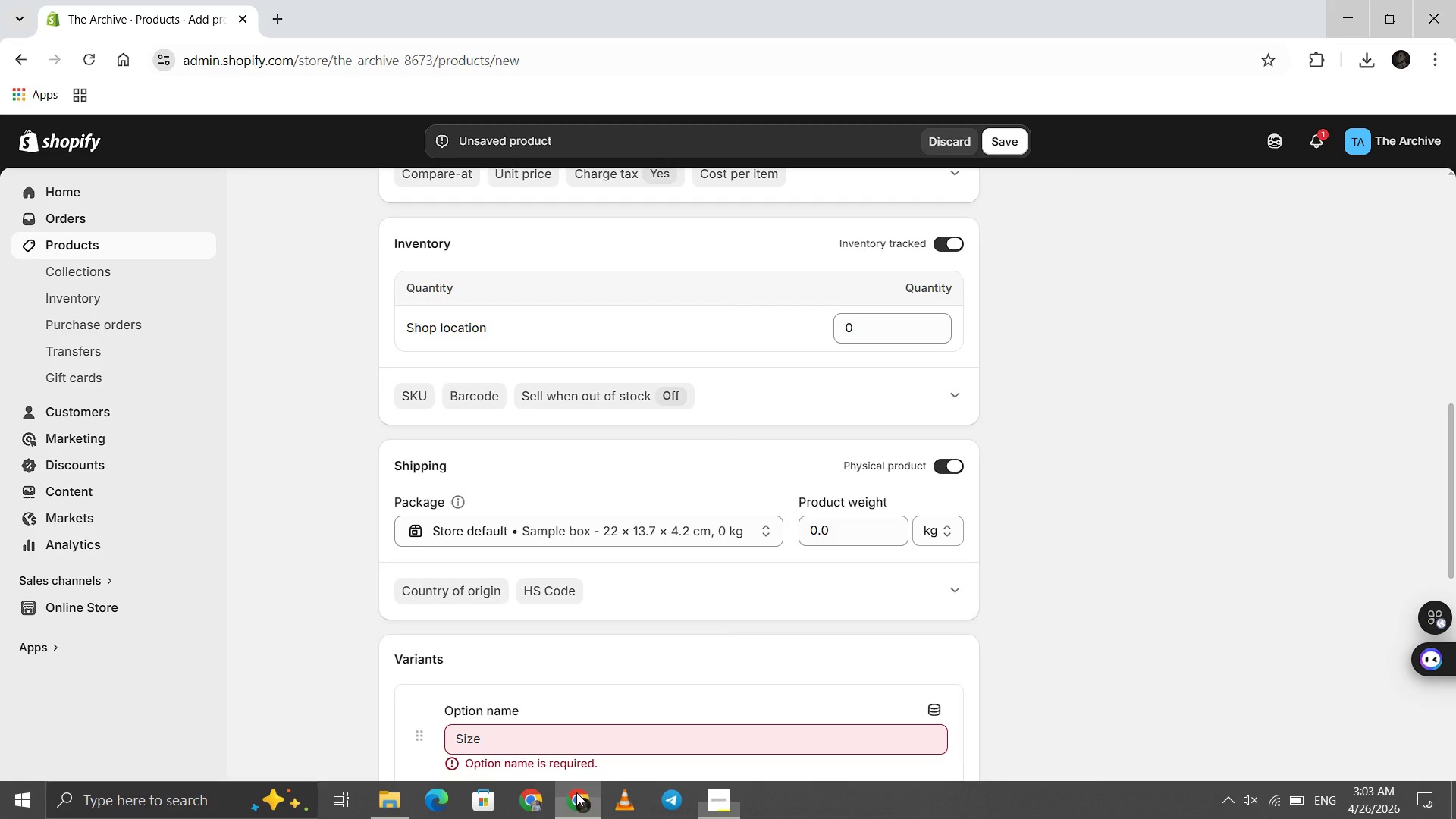 
hold_key(key=ShiftLeft, duration=0.33)
 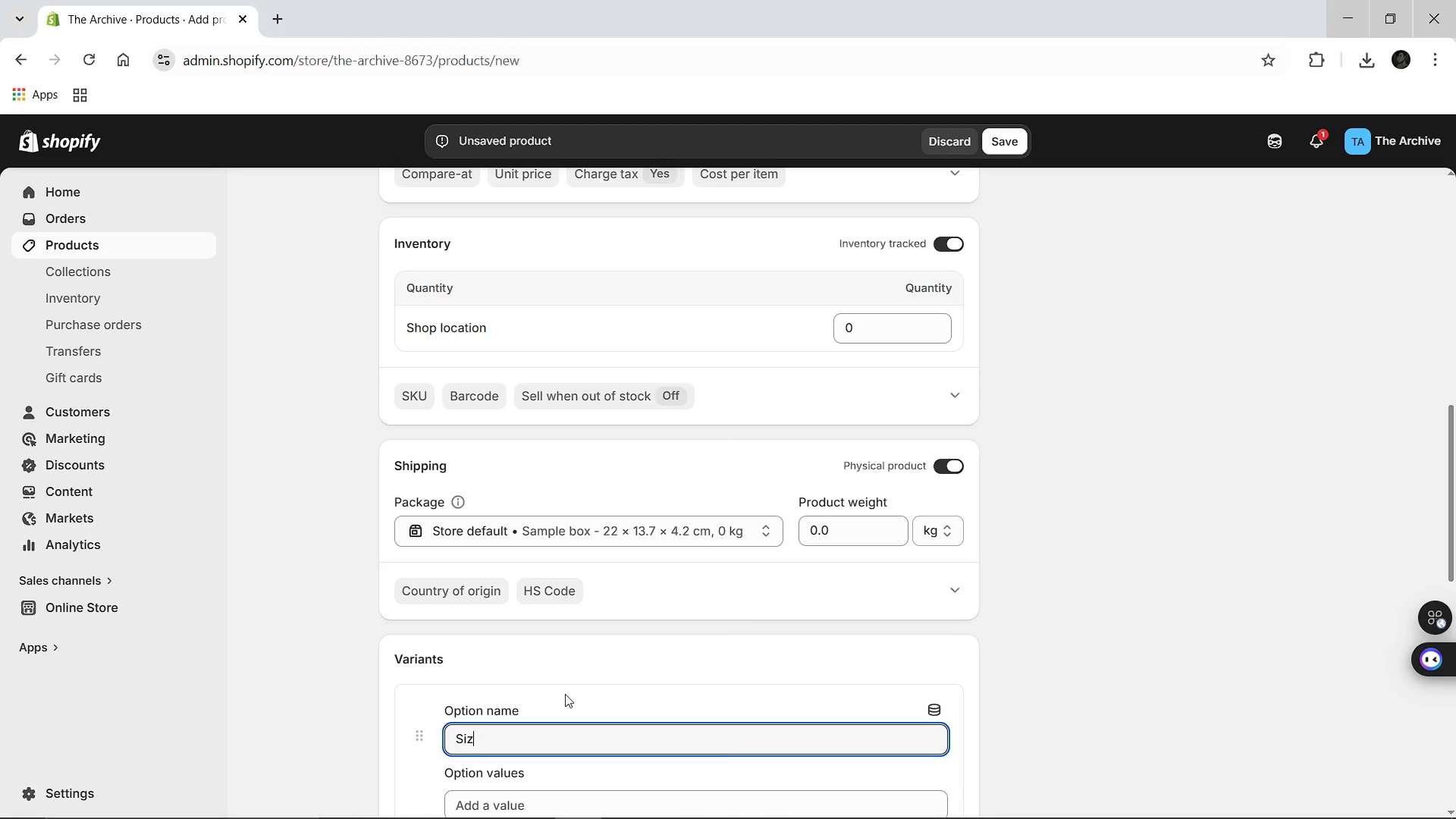 
key(Enter)
 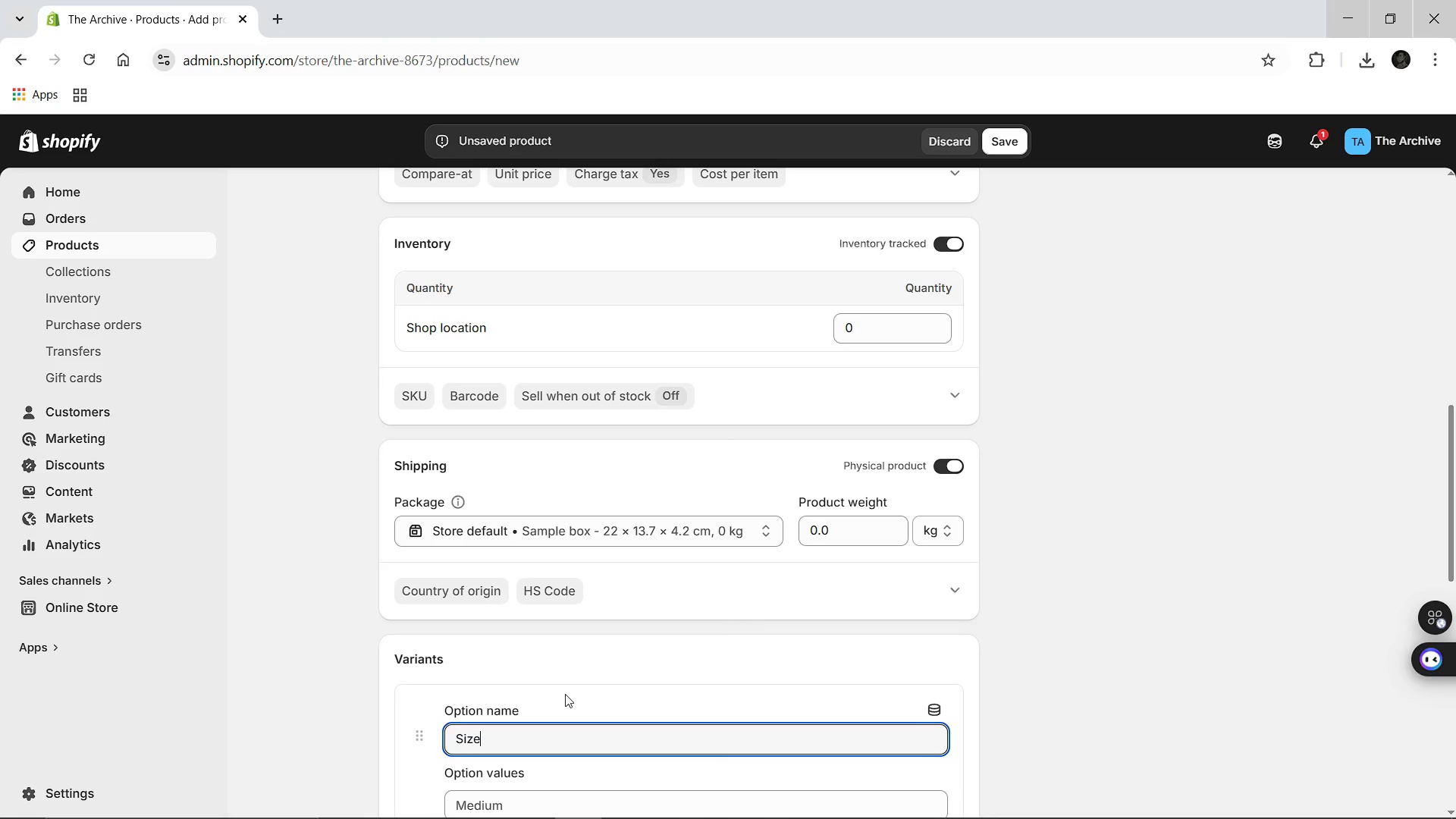 
type(A3)
key(Backspace)
key(Backspace)
 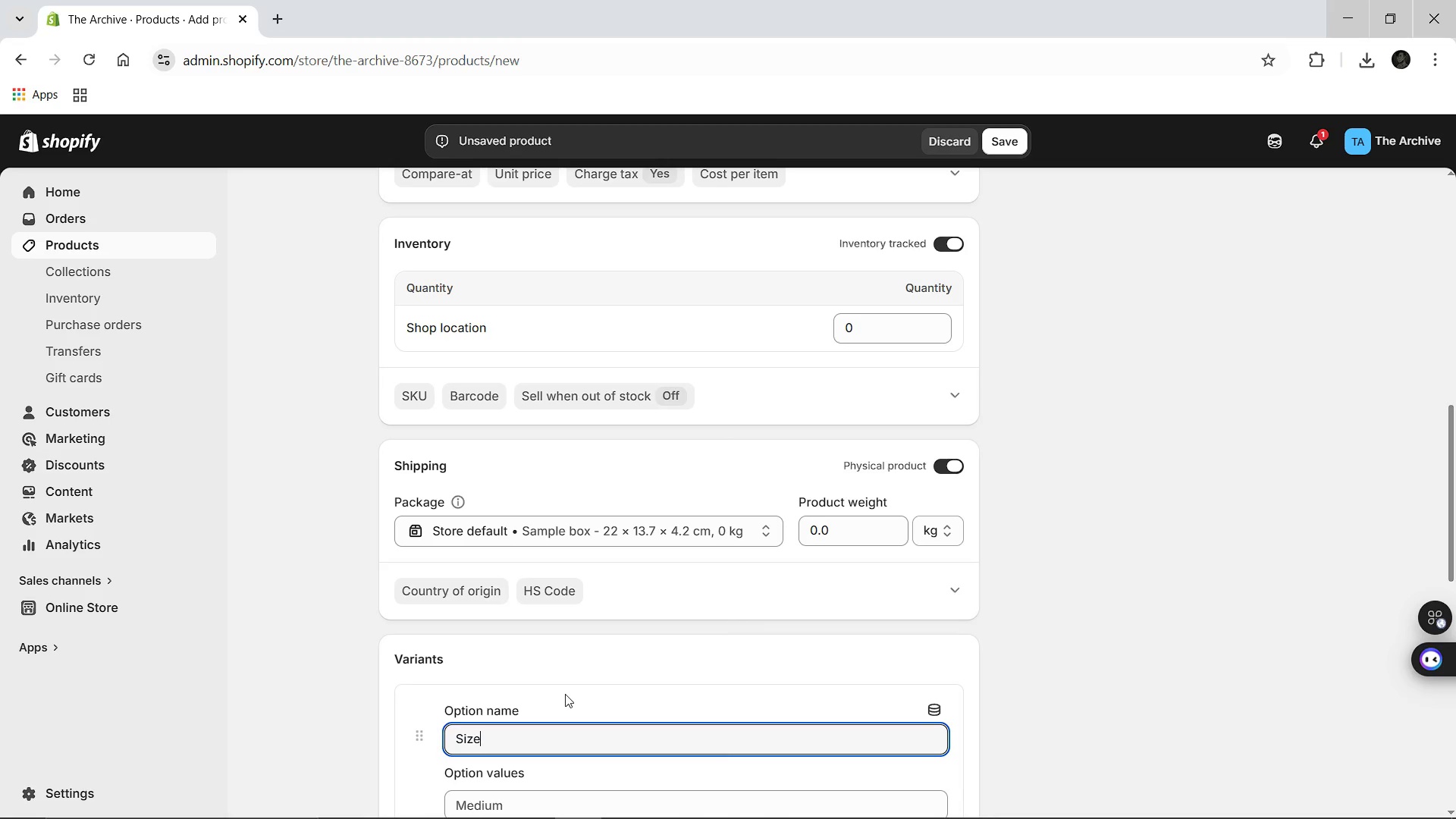 
key(Enter)
 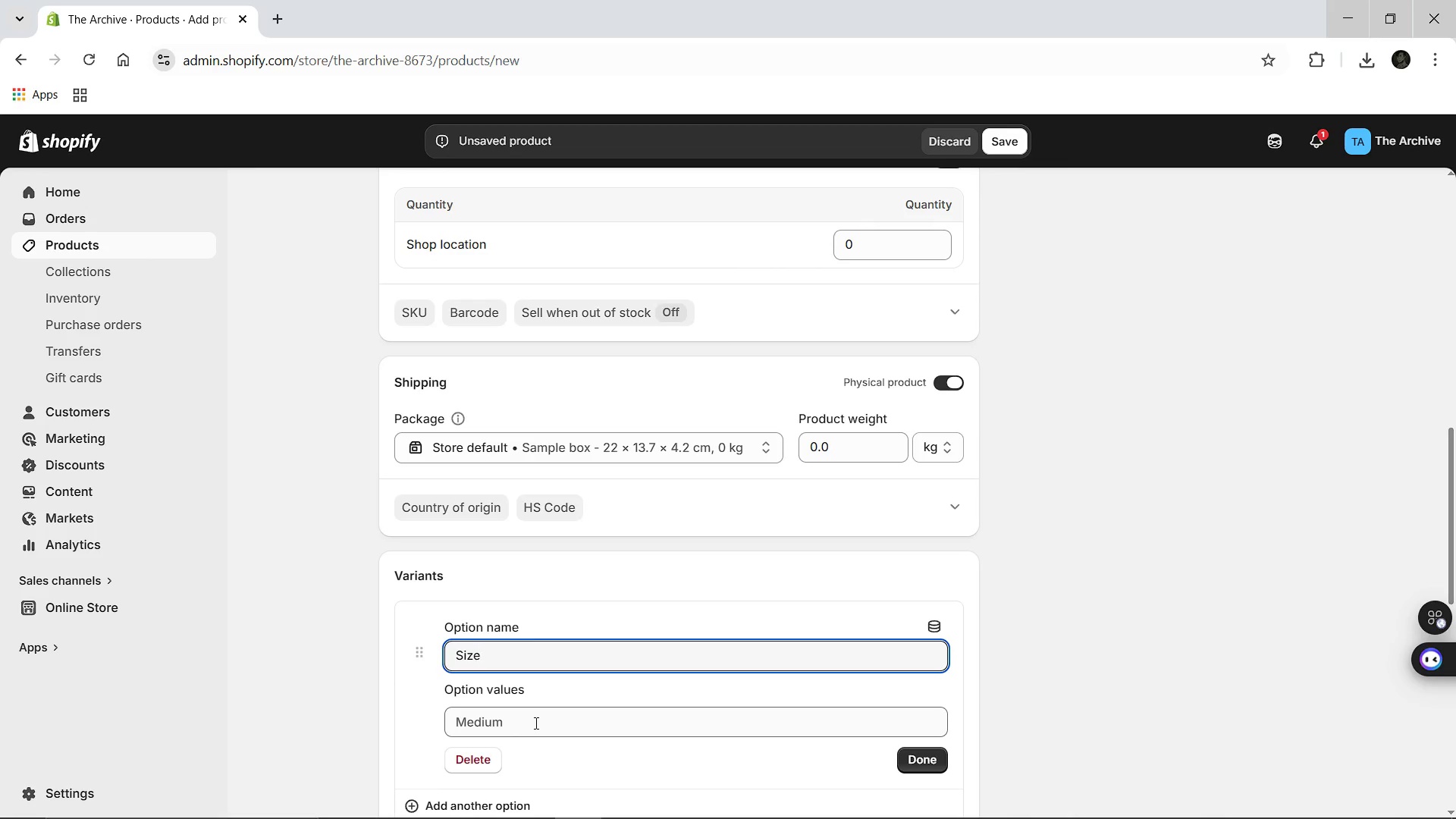 
left_click([535, 723])
 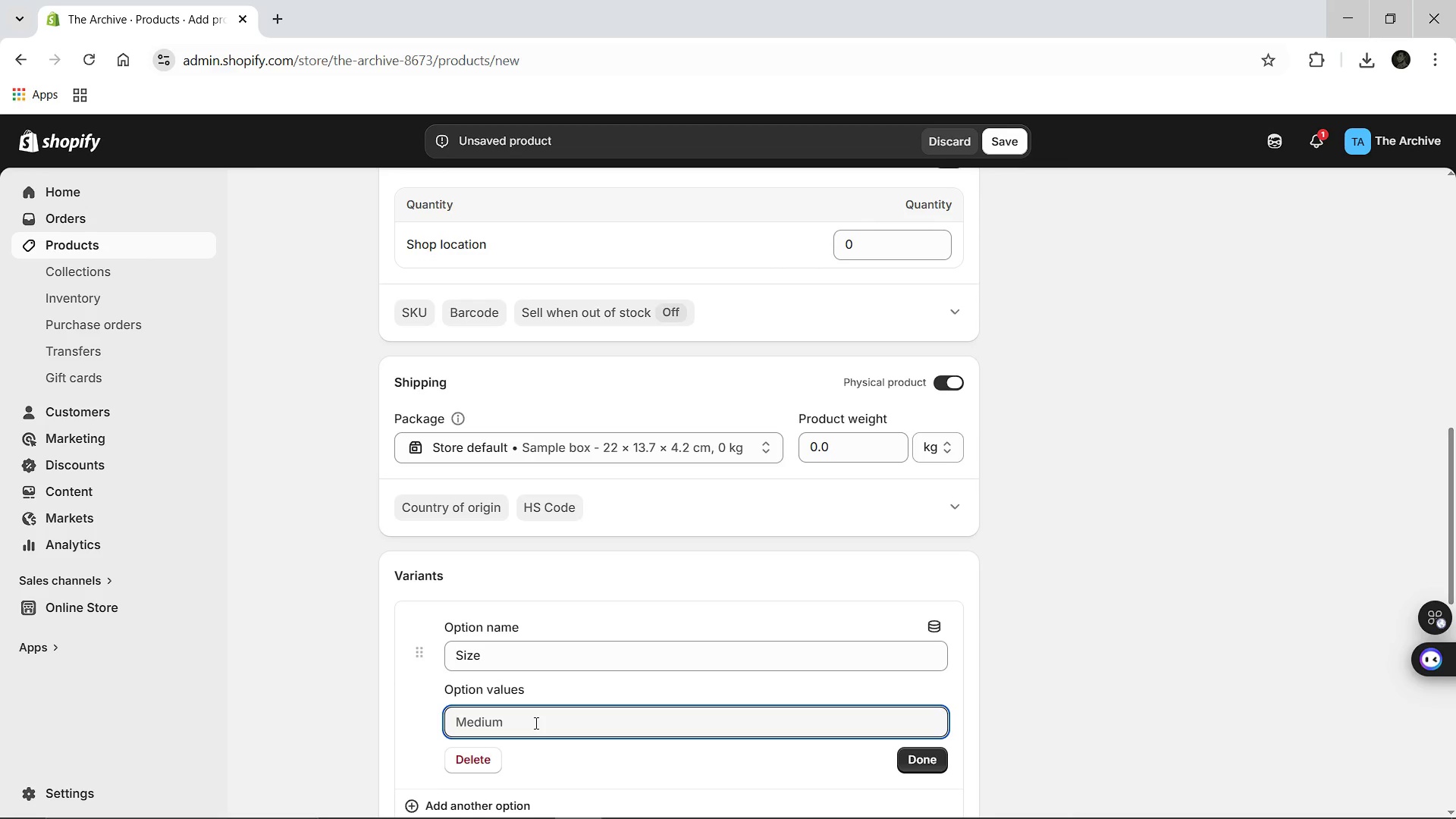 
type(A#)
 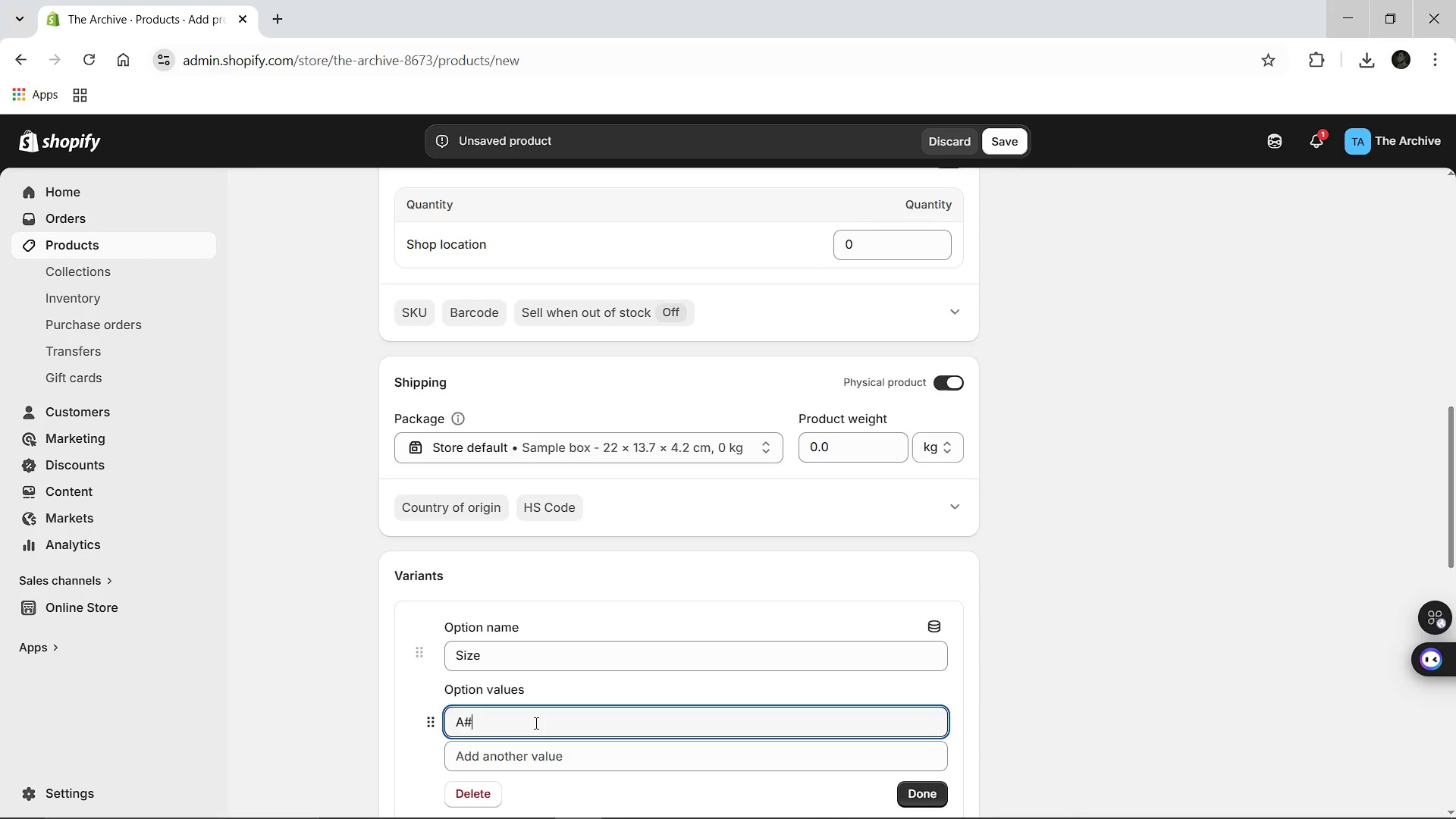 
key(Enter)
 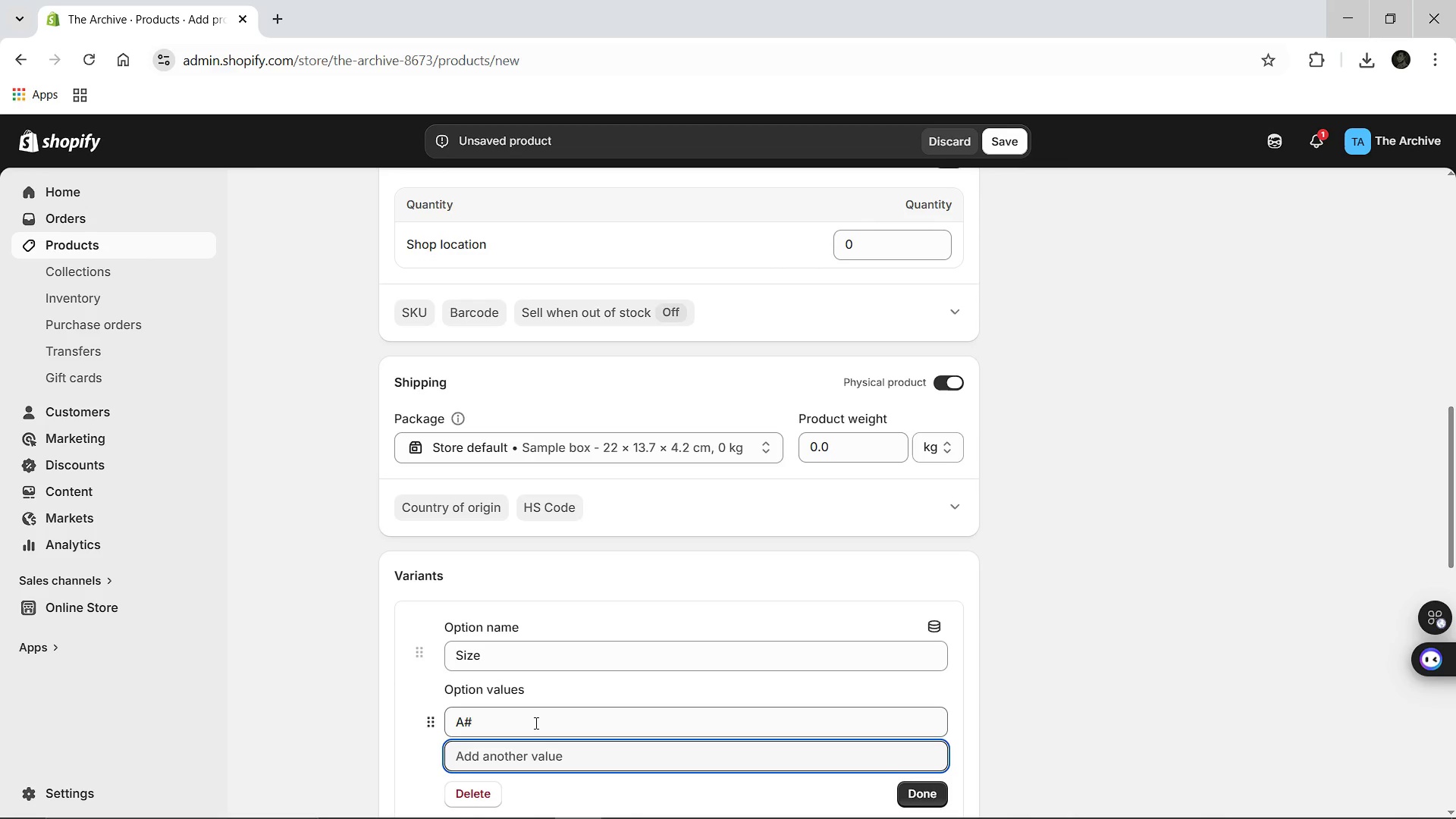 
left_click([535, 723])
 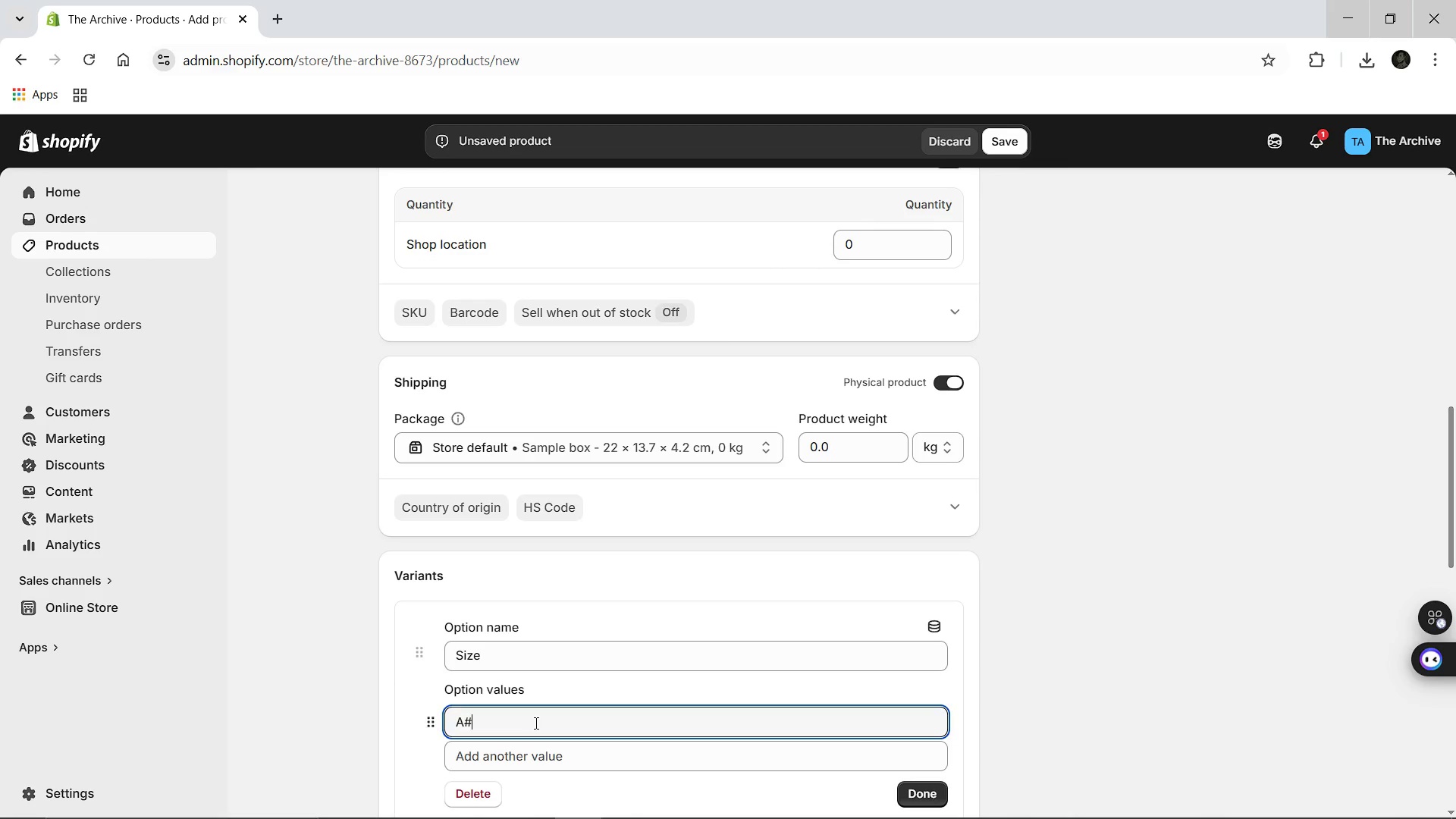 
key(Backspace)
 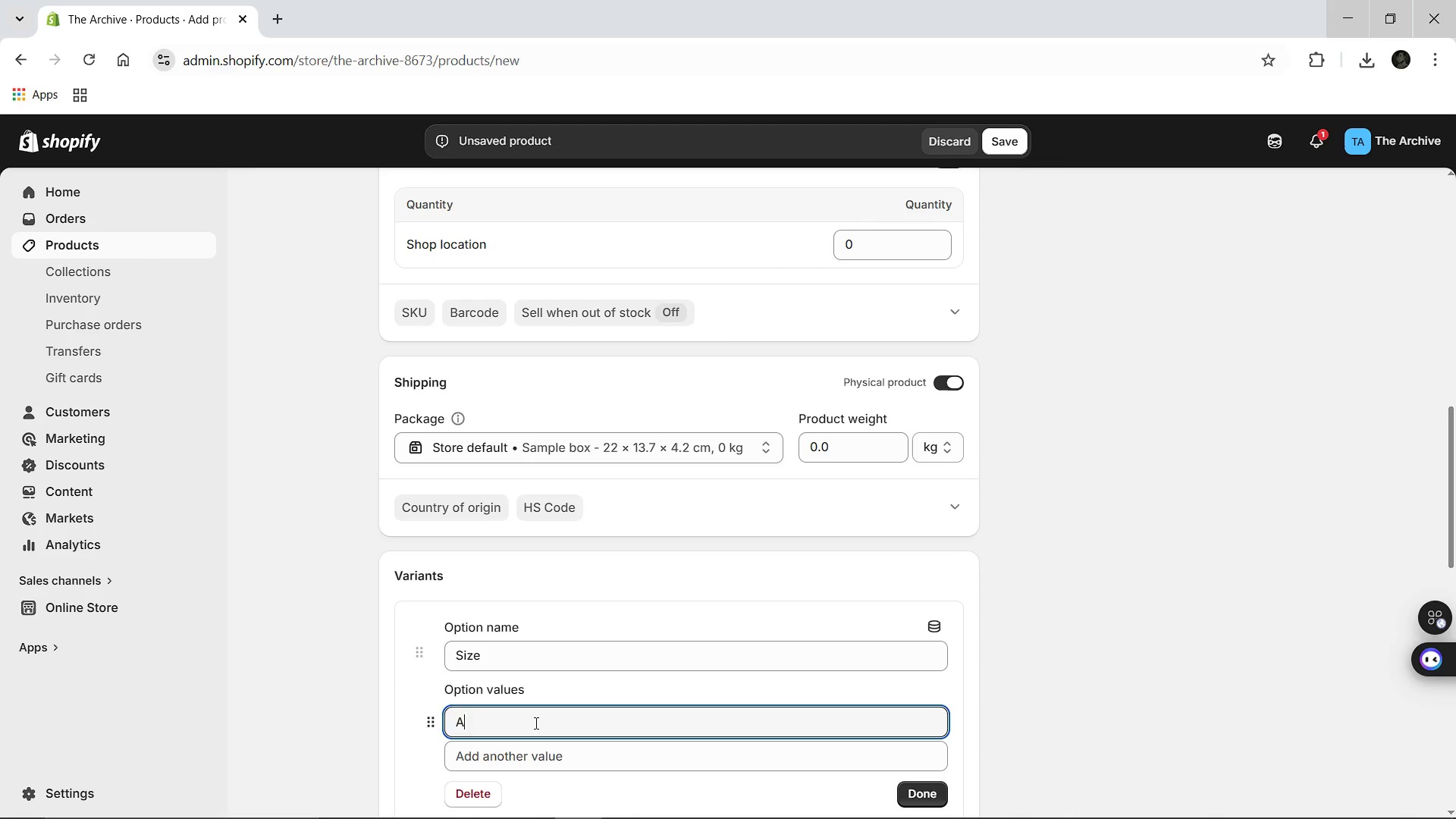 
key(3)
 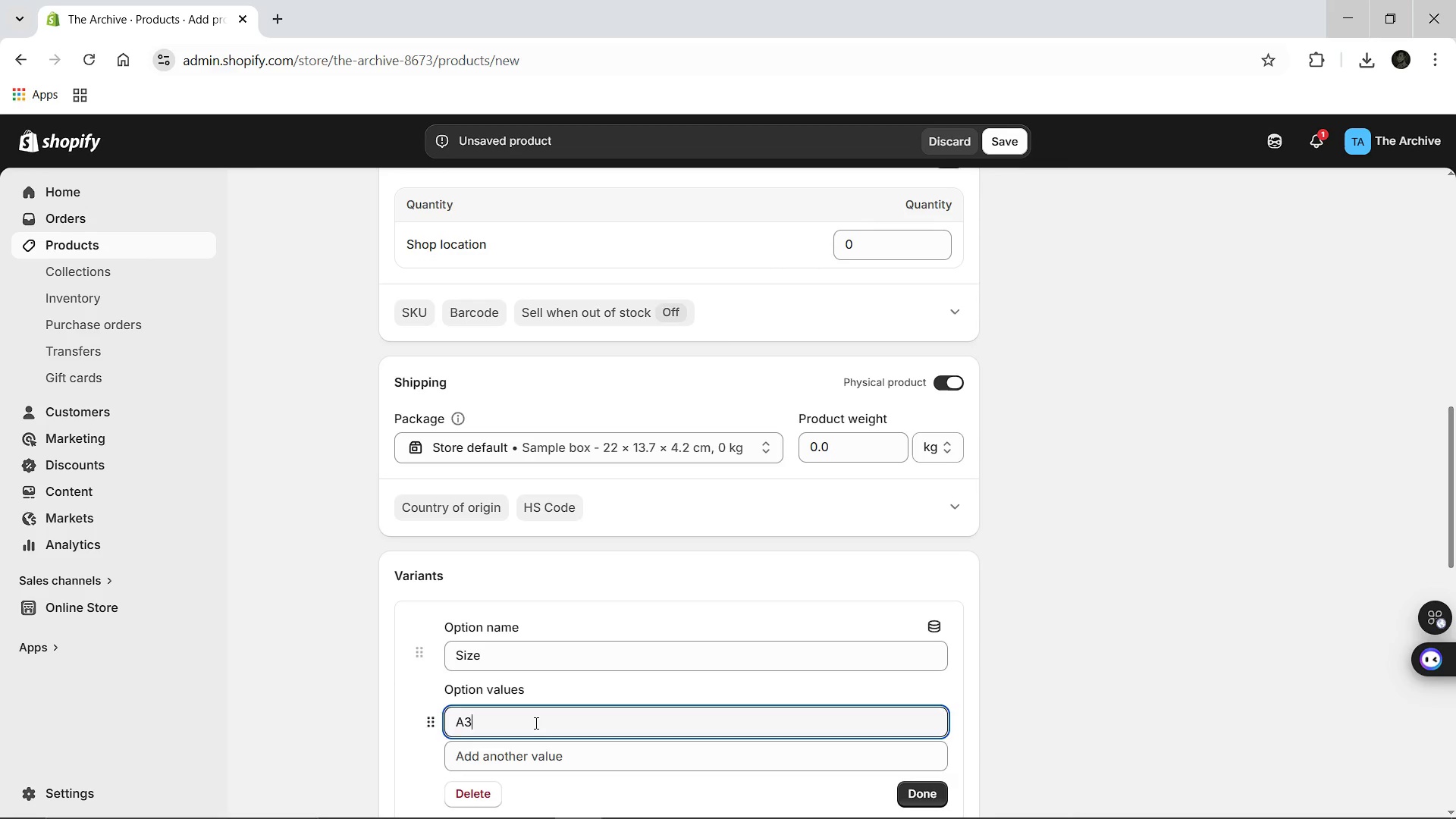 
key(Enter)
 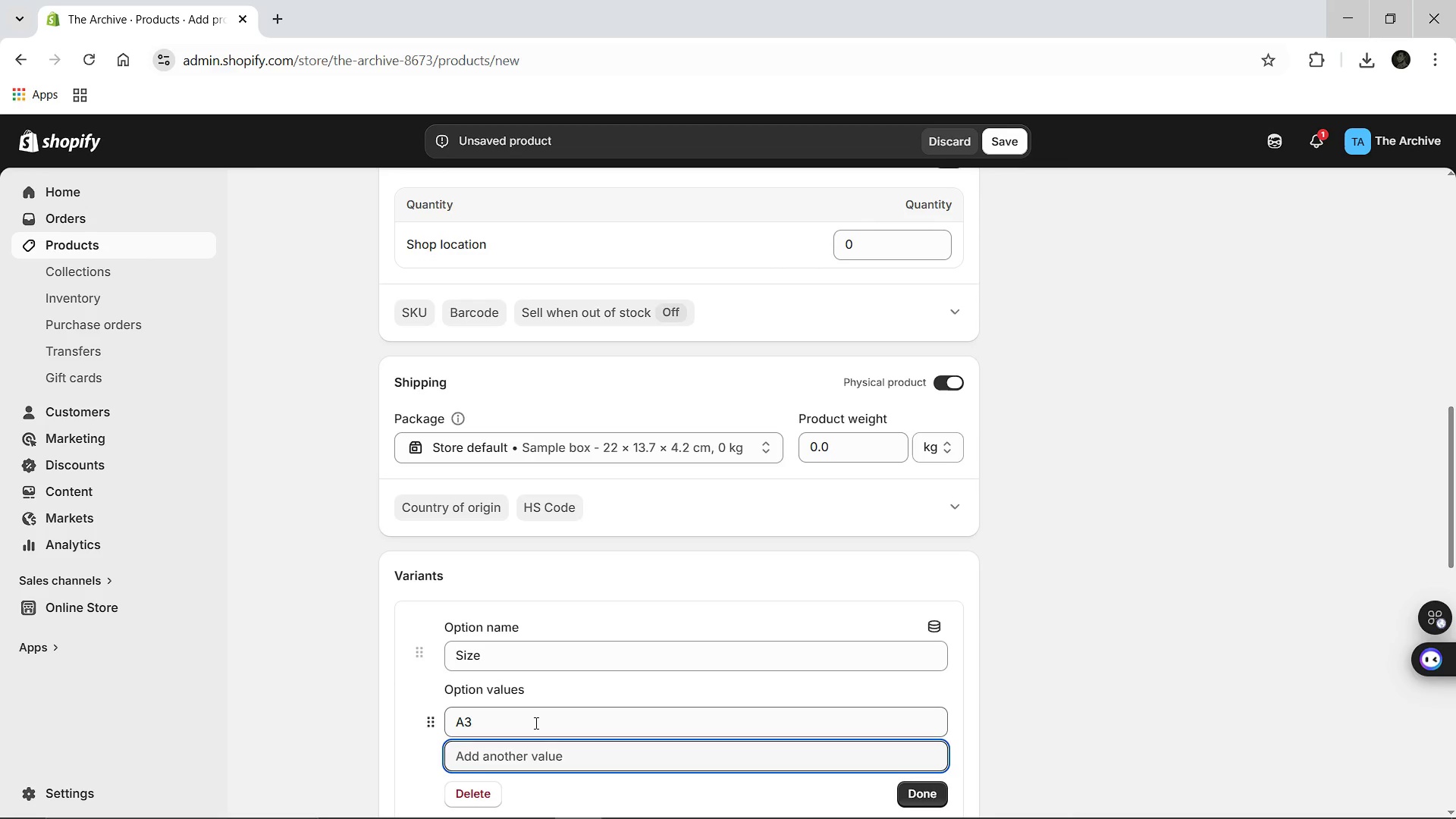 
type(A@)
 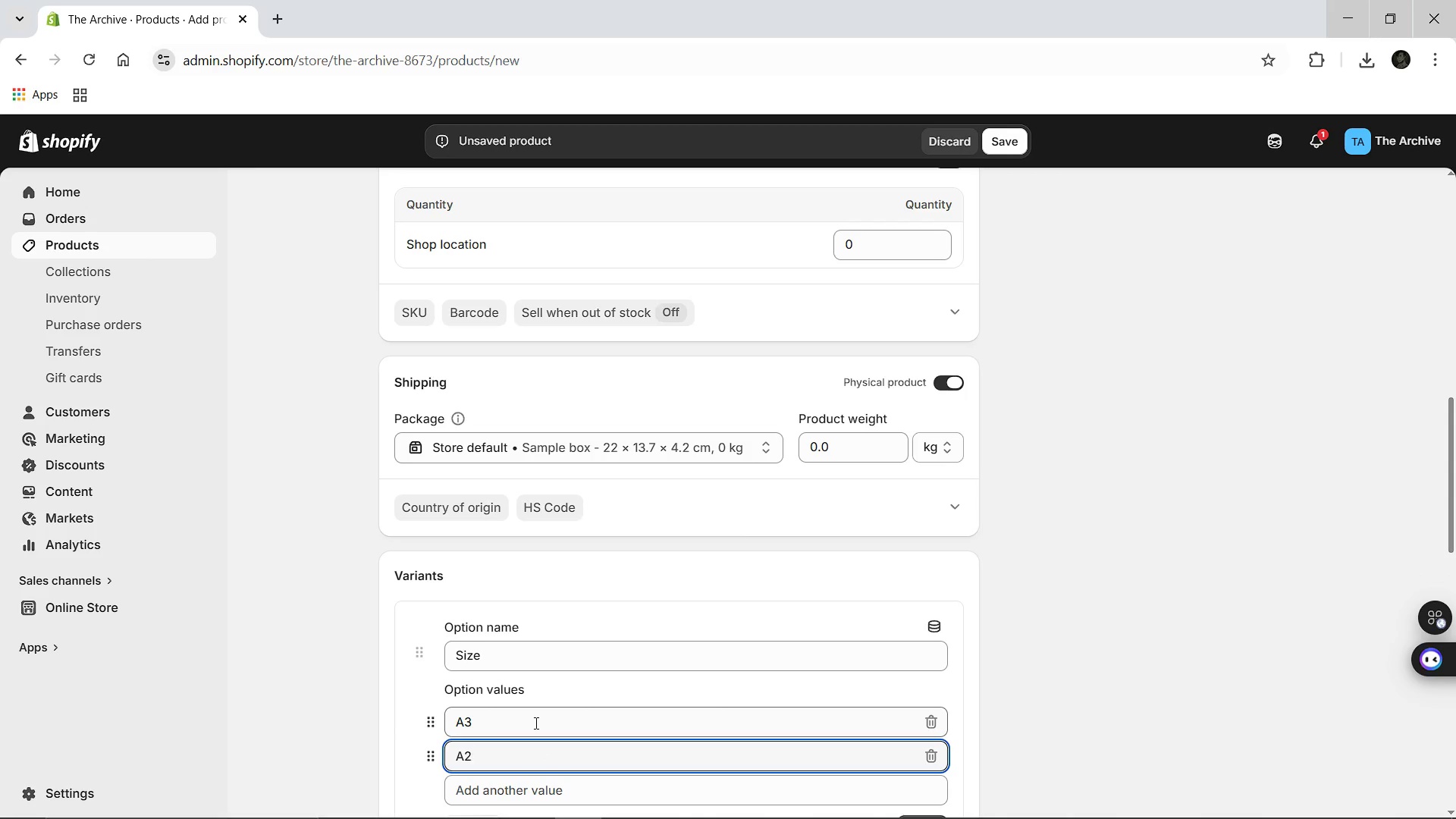 
key(Enter)
 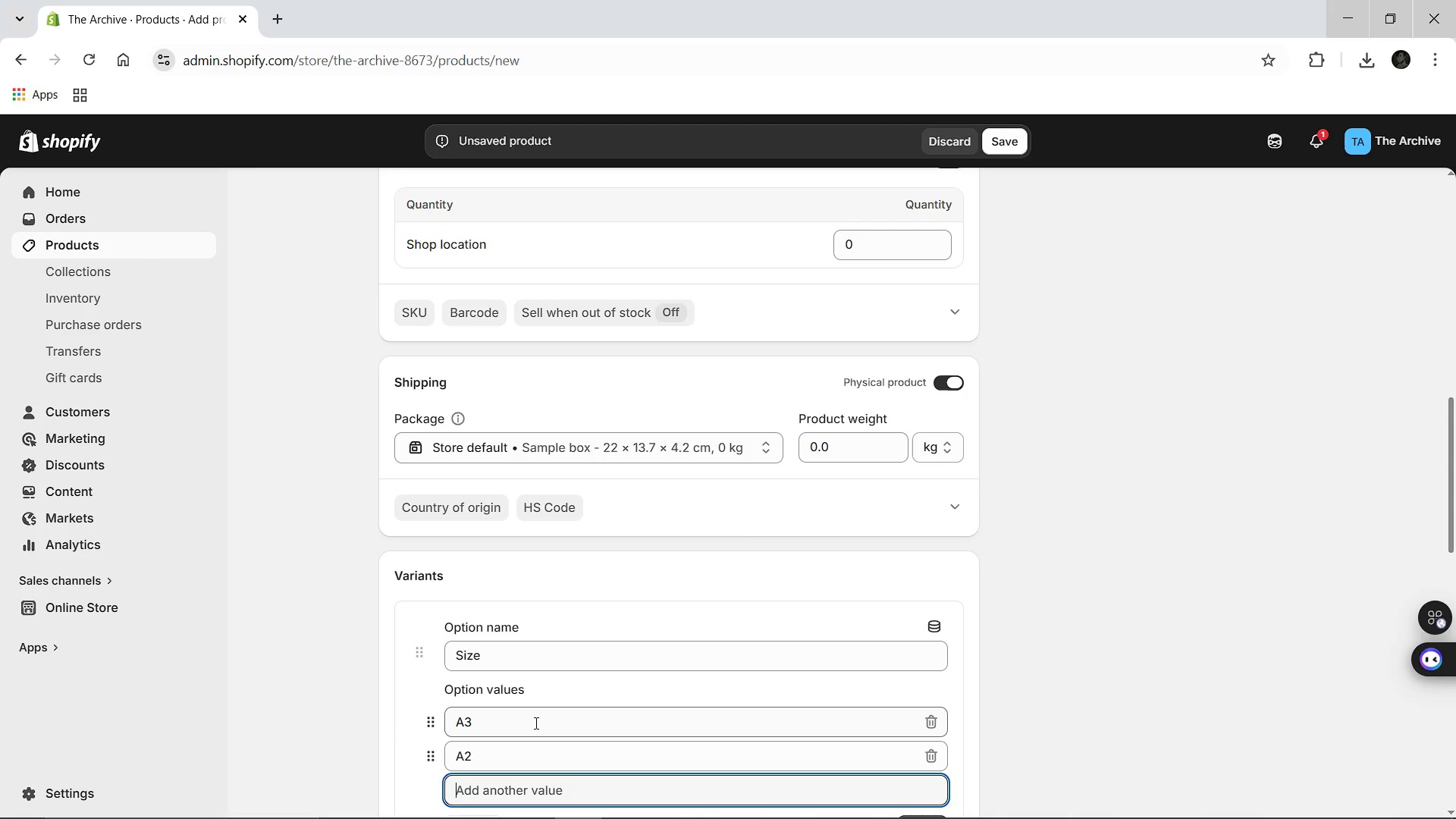 
type(A1)
 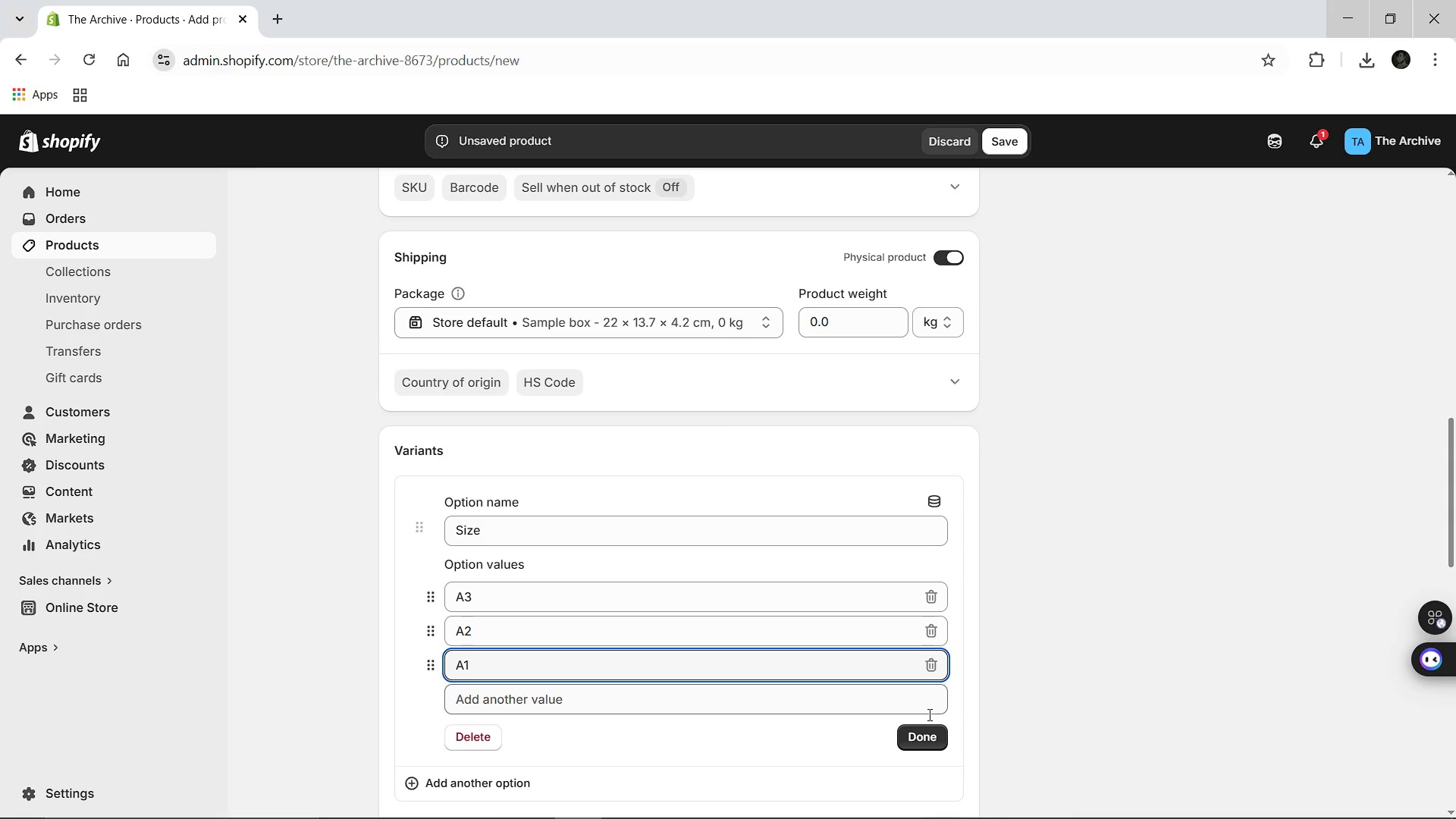 
left_click([920, 731])
 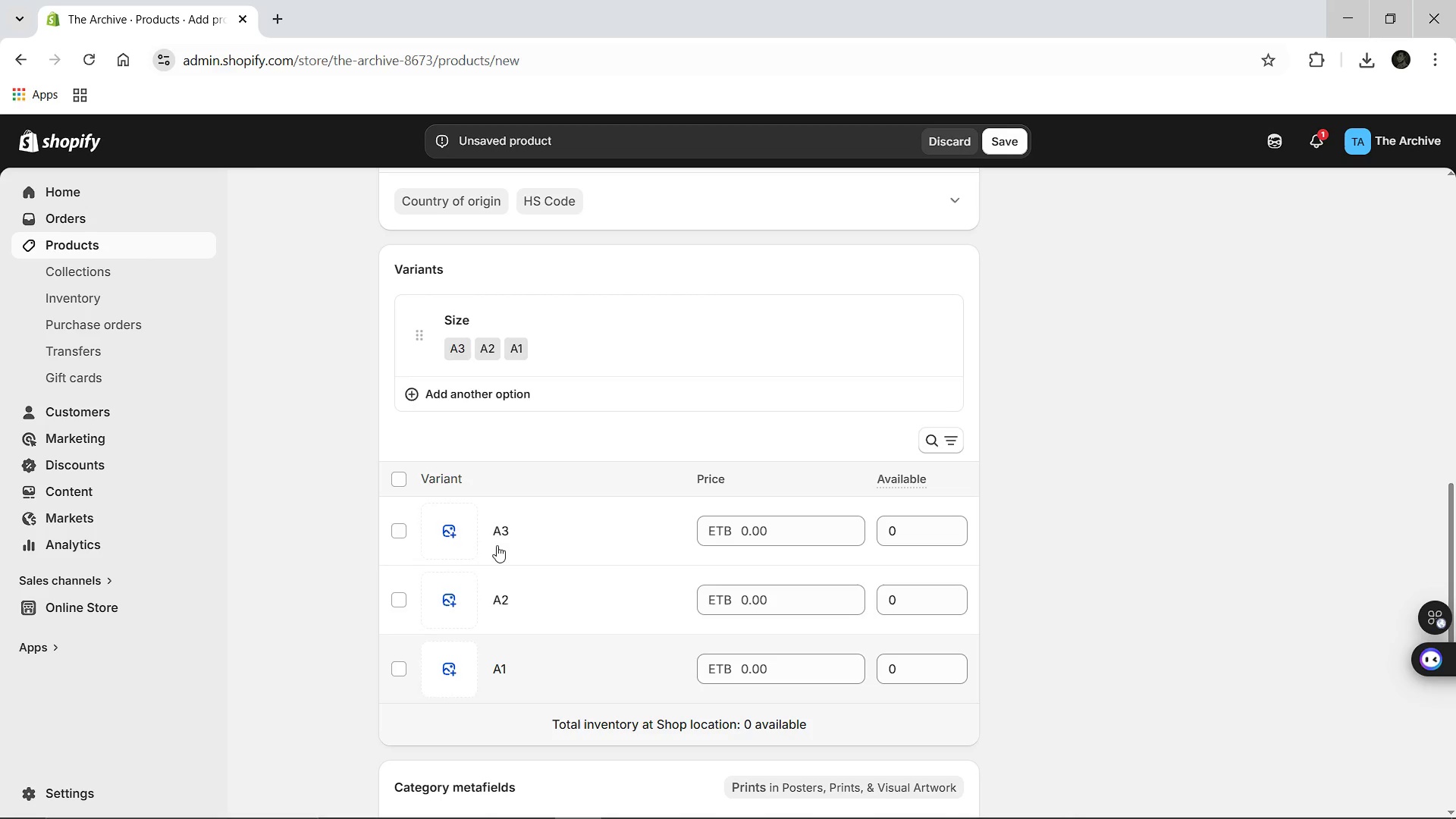 
wait(5.98)
 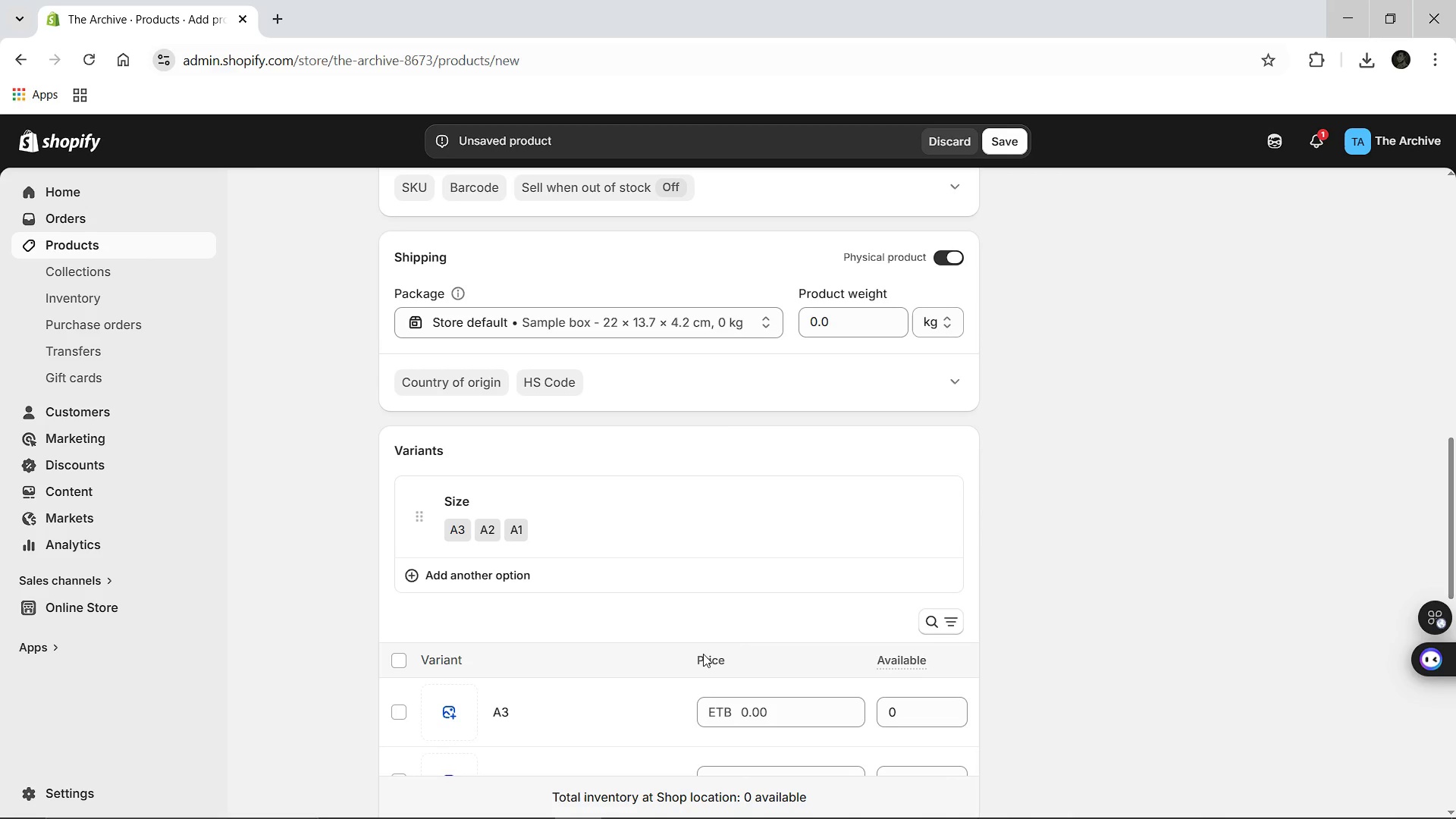 
left_click([506, 526])
 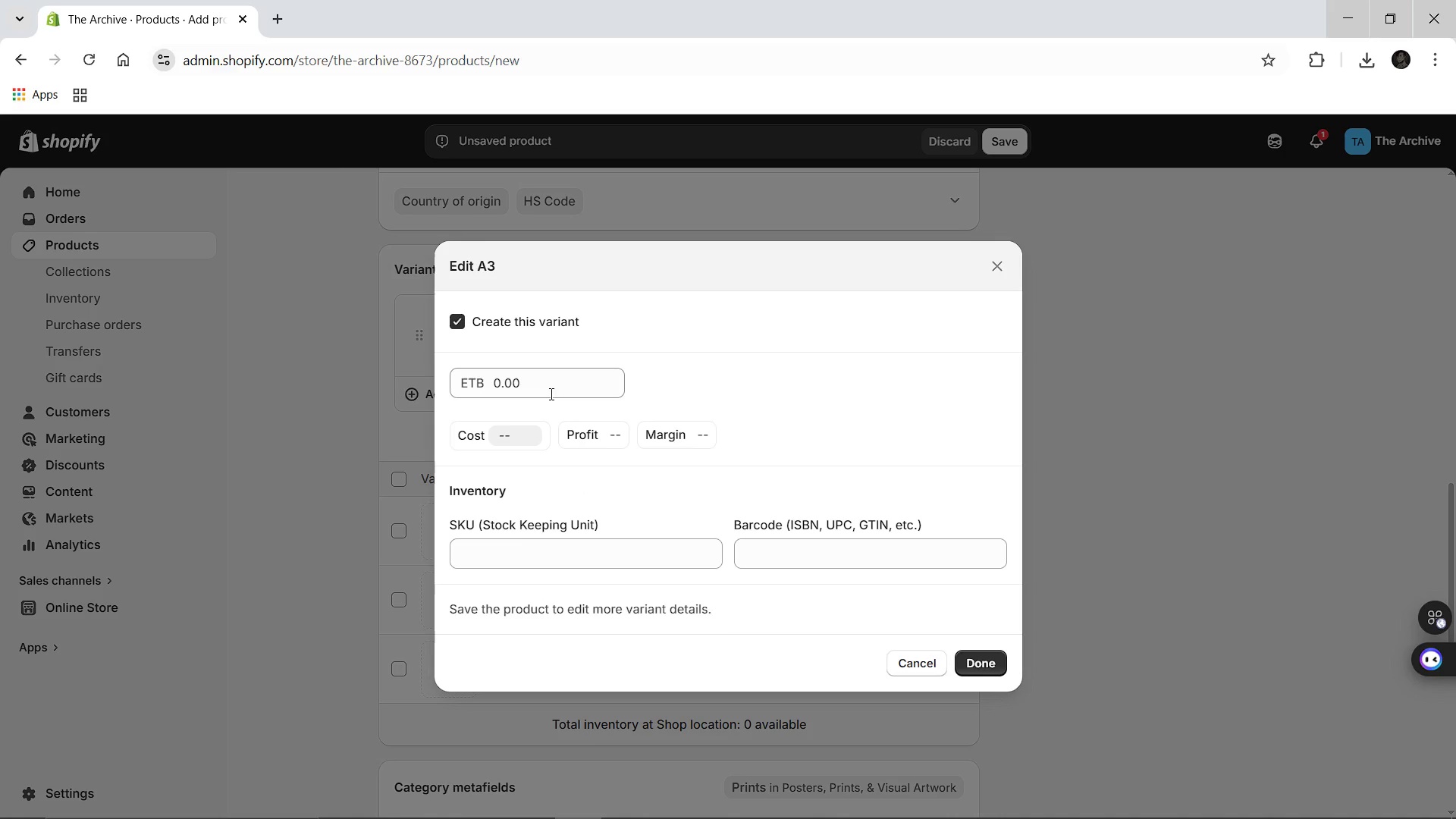 
wait(5.99)
 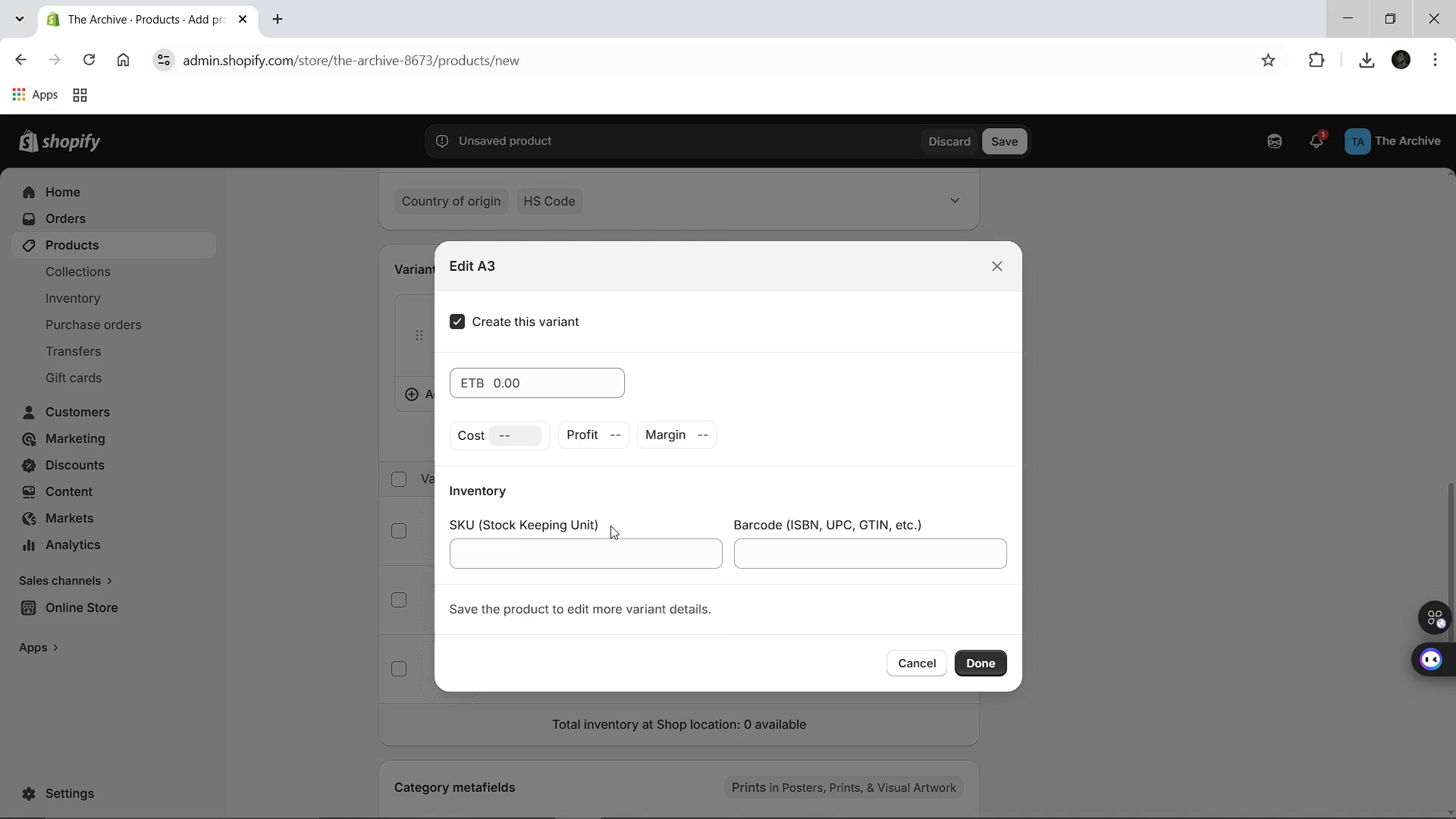 
left_click([524, 386])
 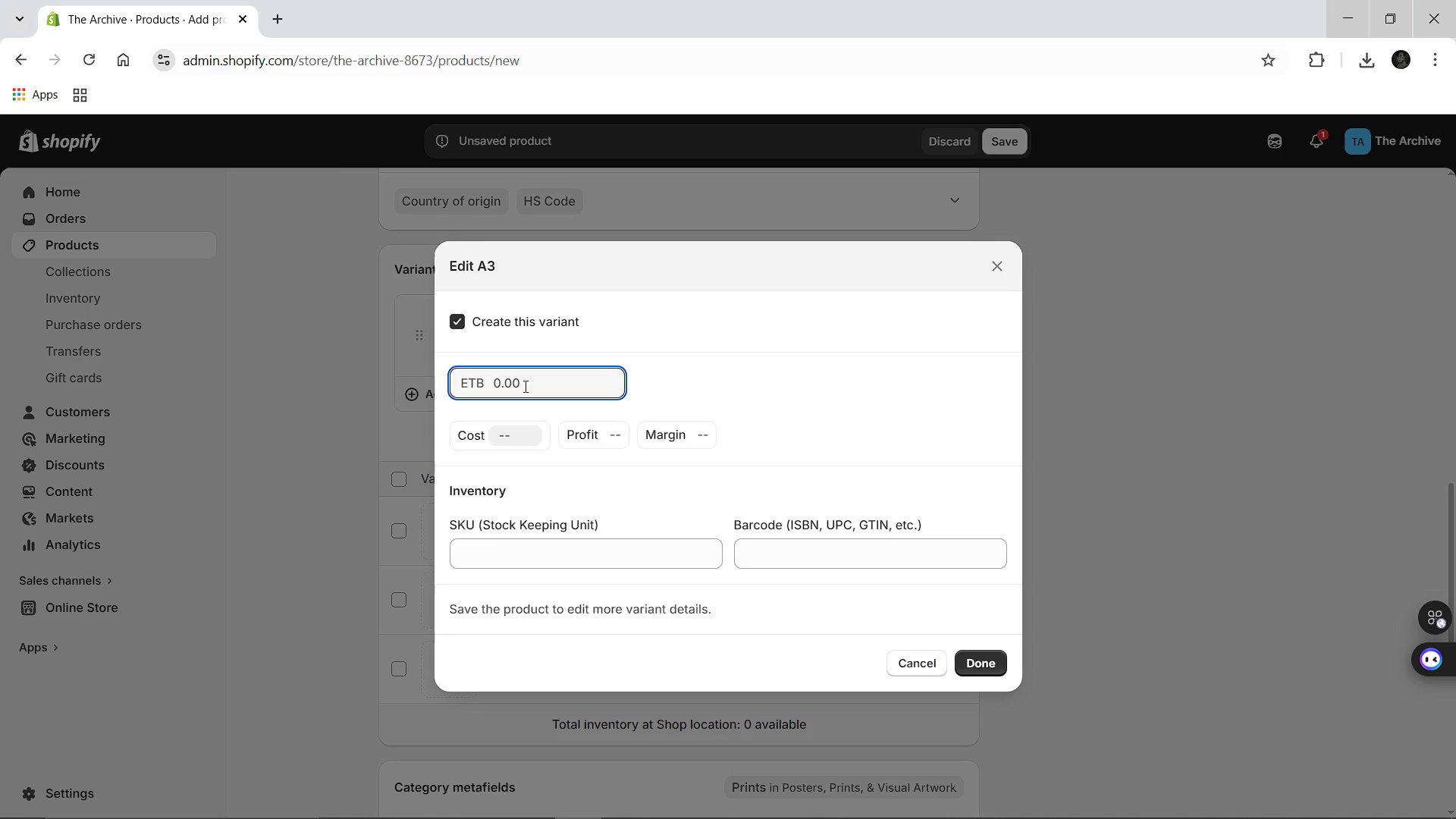 
wait(6.61)
 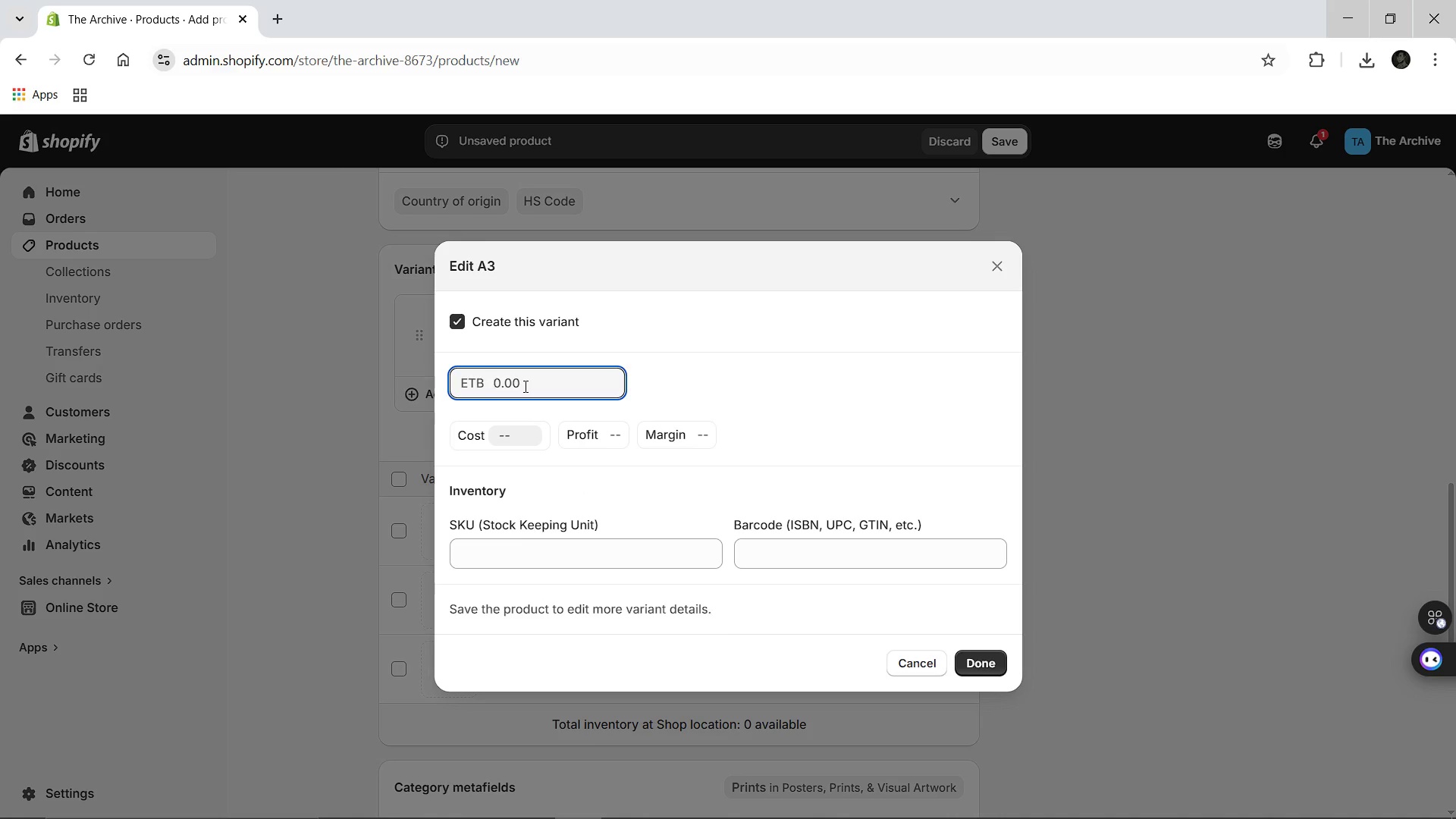 
type(45)
 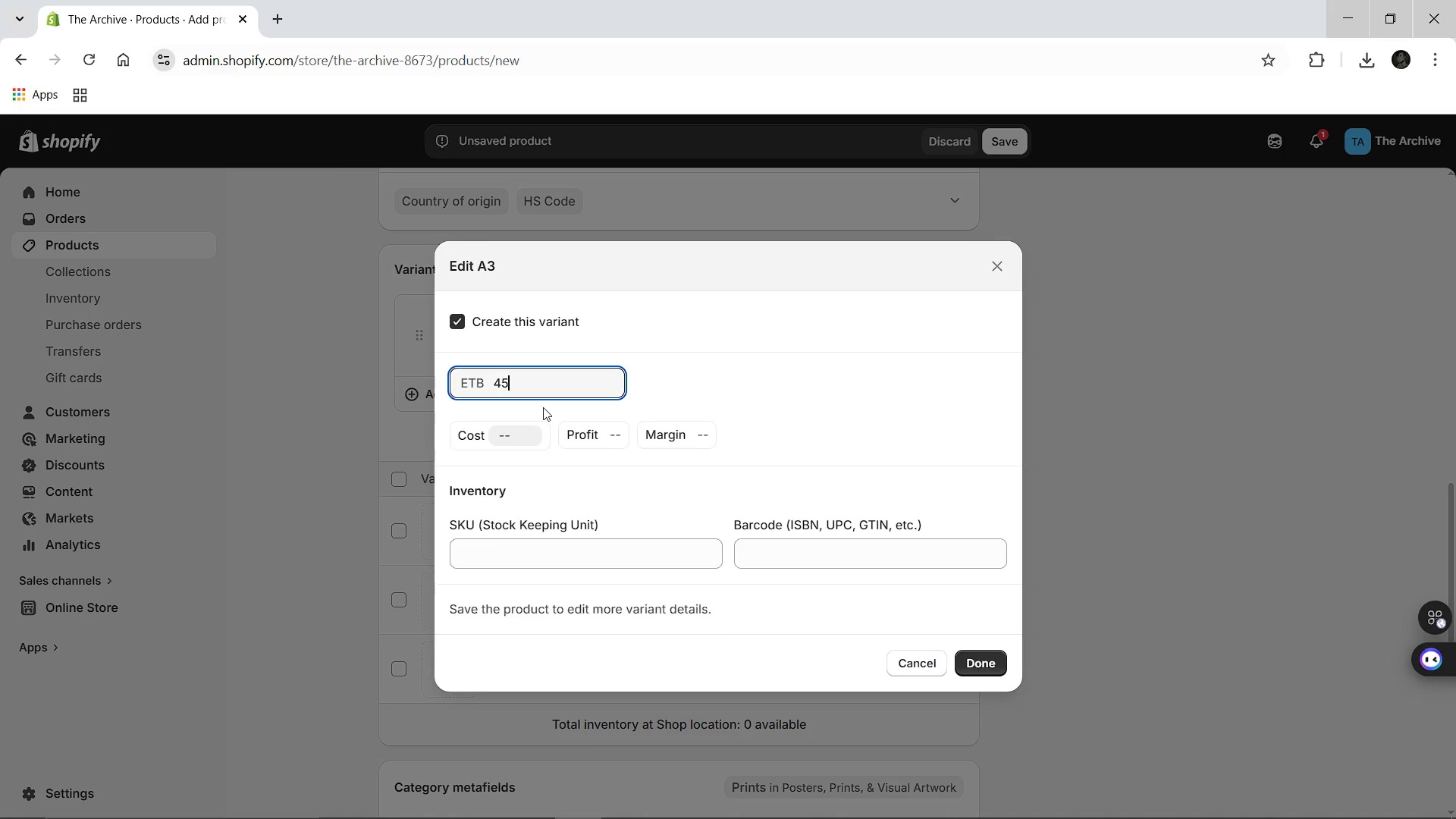 
type(.00)
 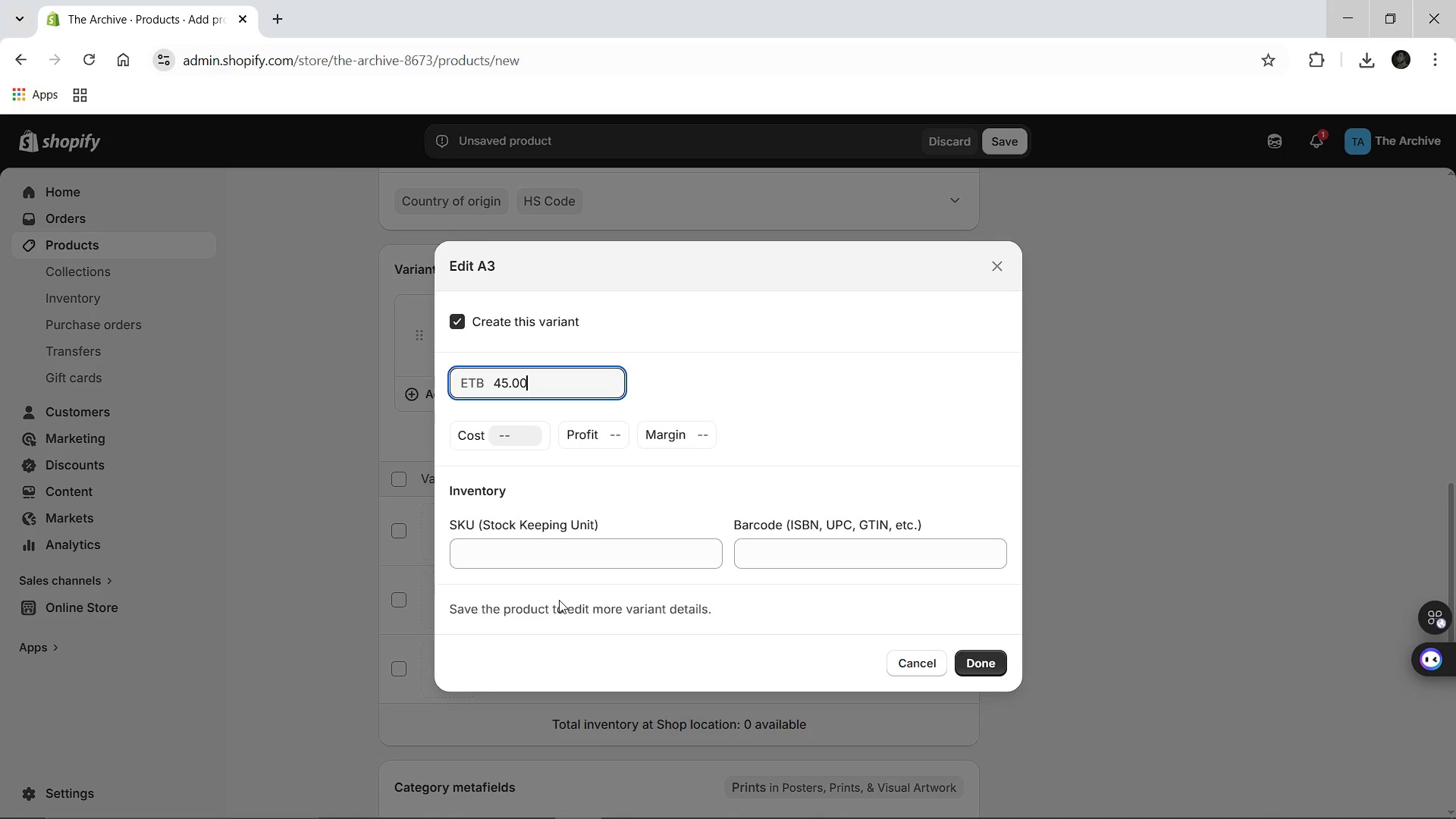 
left_click([544, 554])
 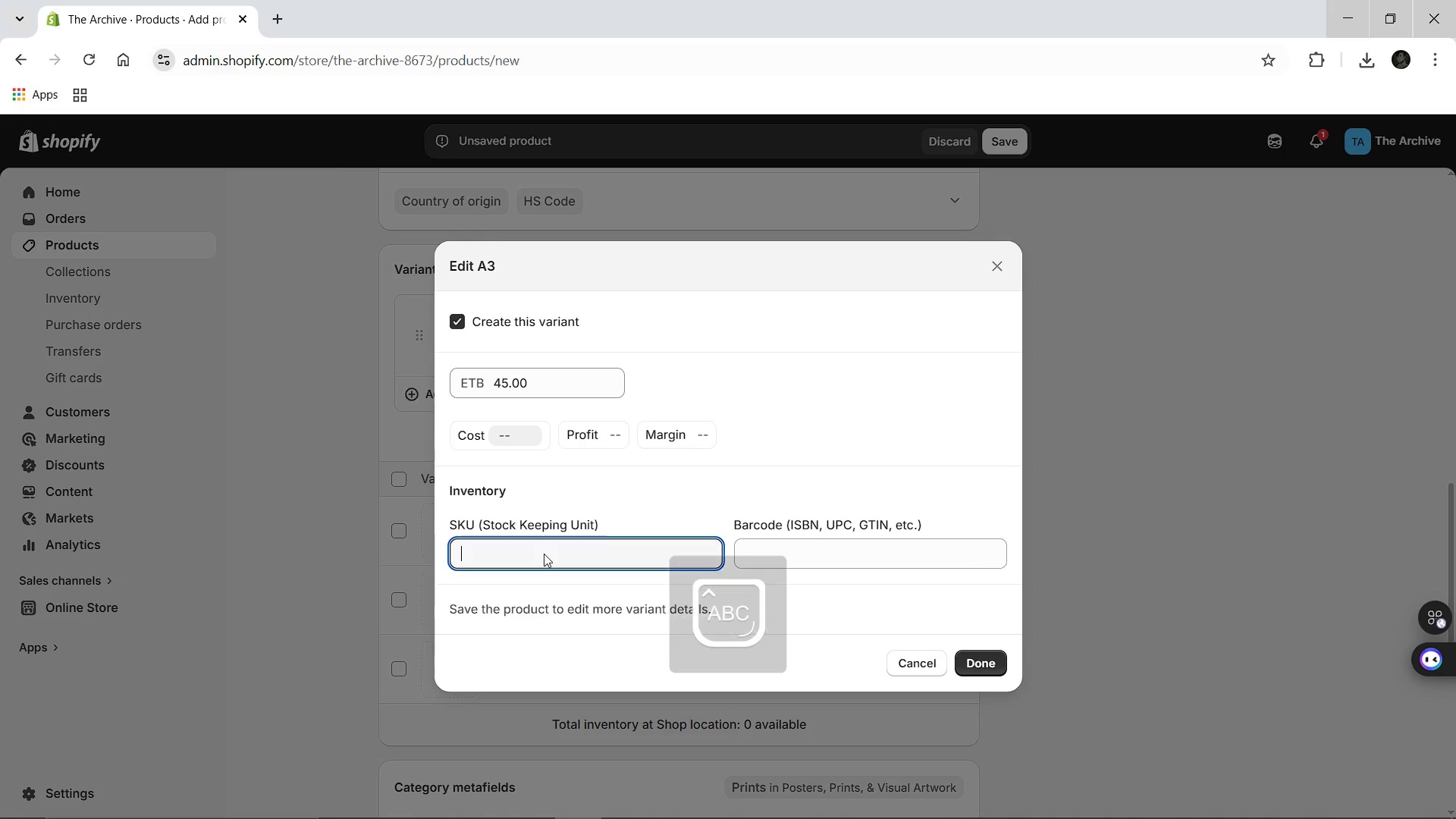 
type(ARC-BRUT-PRI)
key(Backspace)
type(NT-A3)
 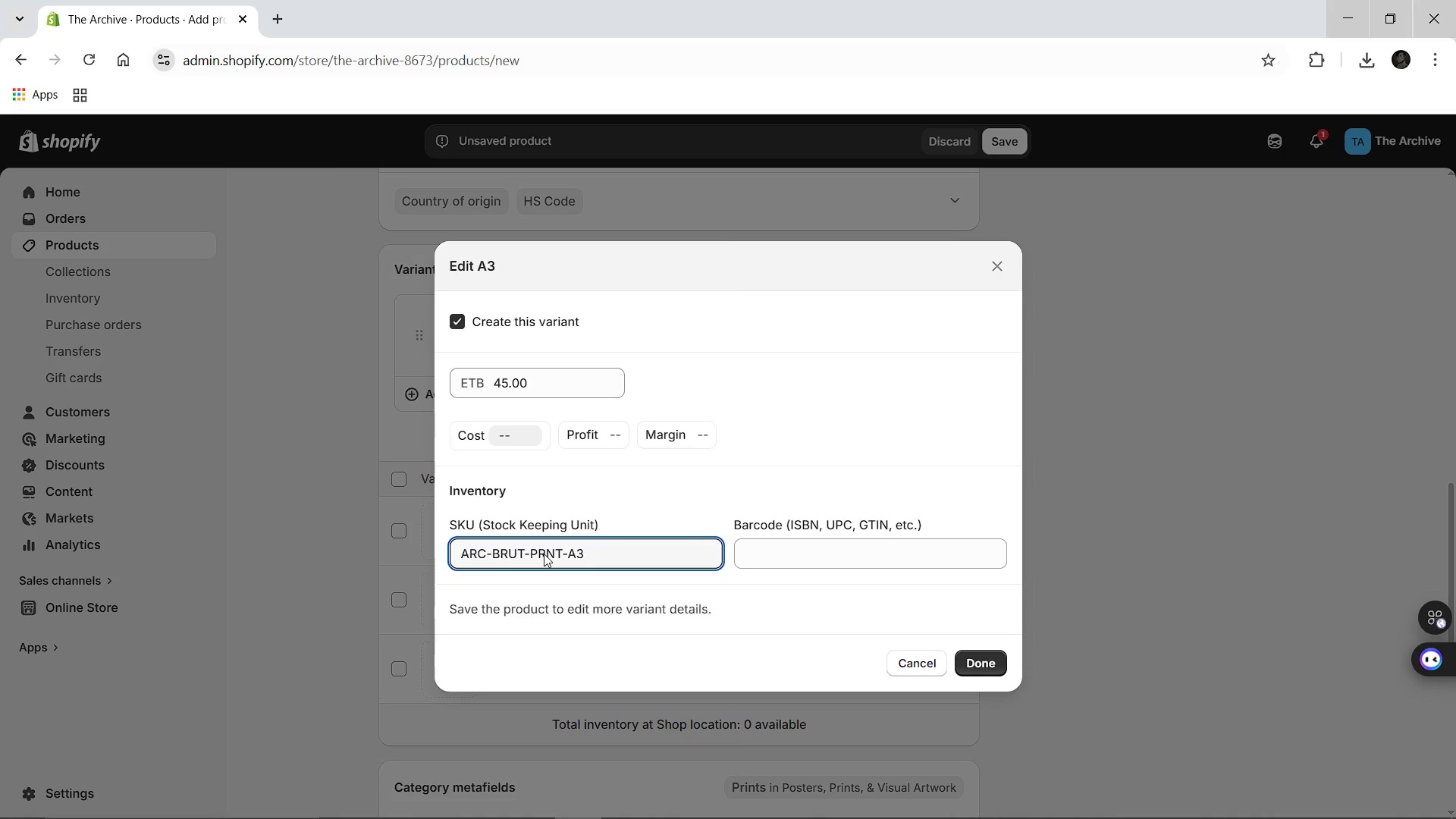 
key(Control+A)
 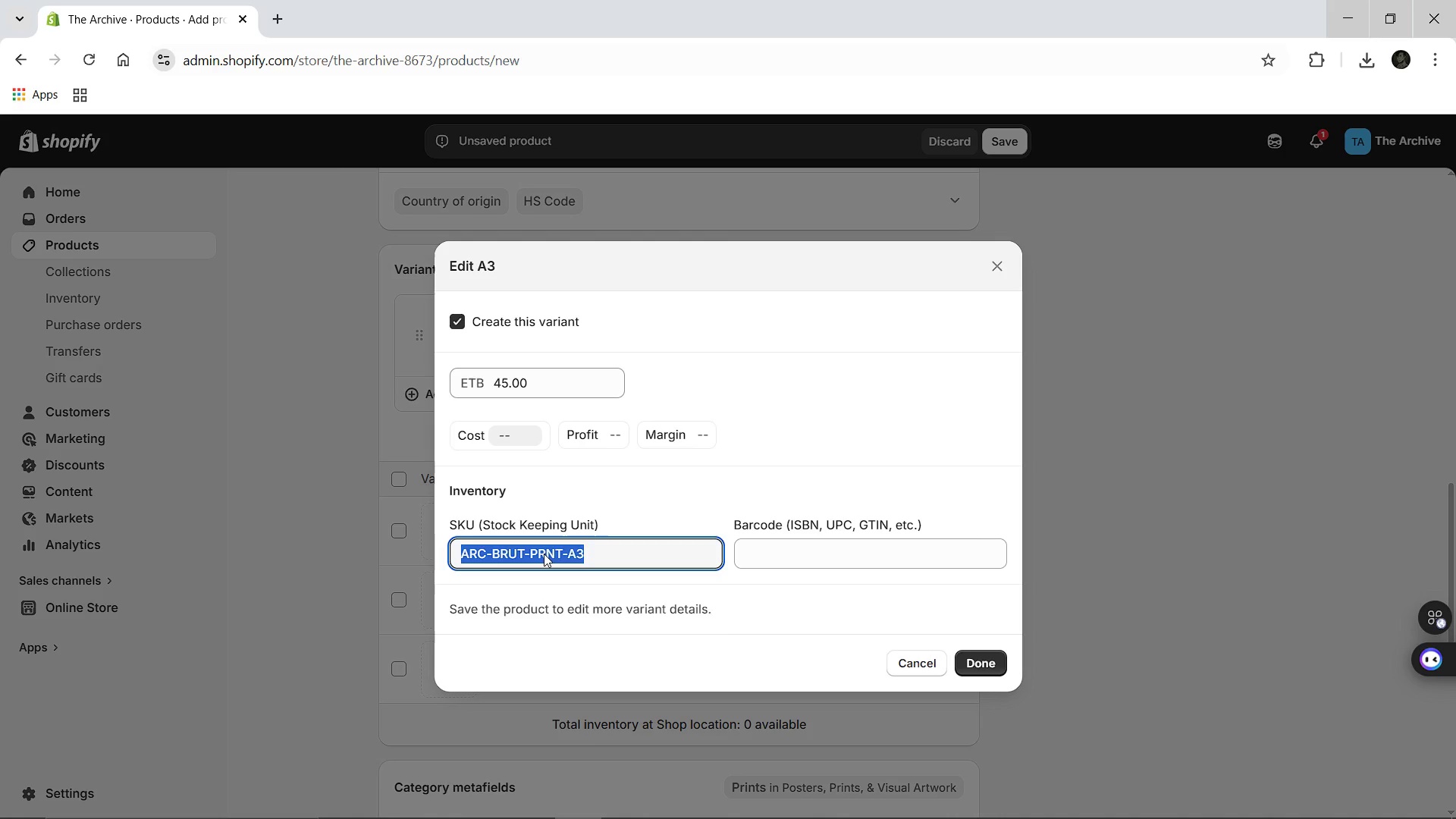 
key(Control+C)
 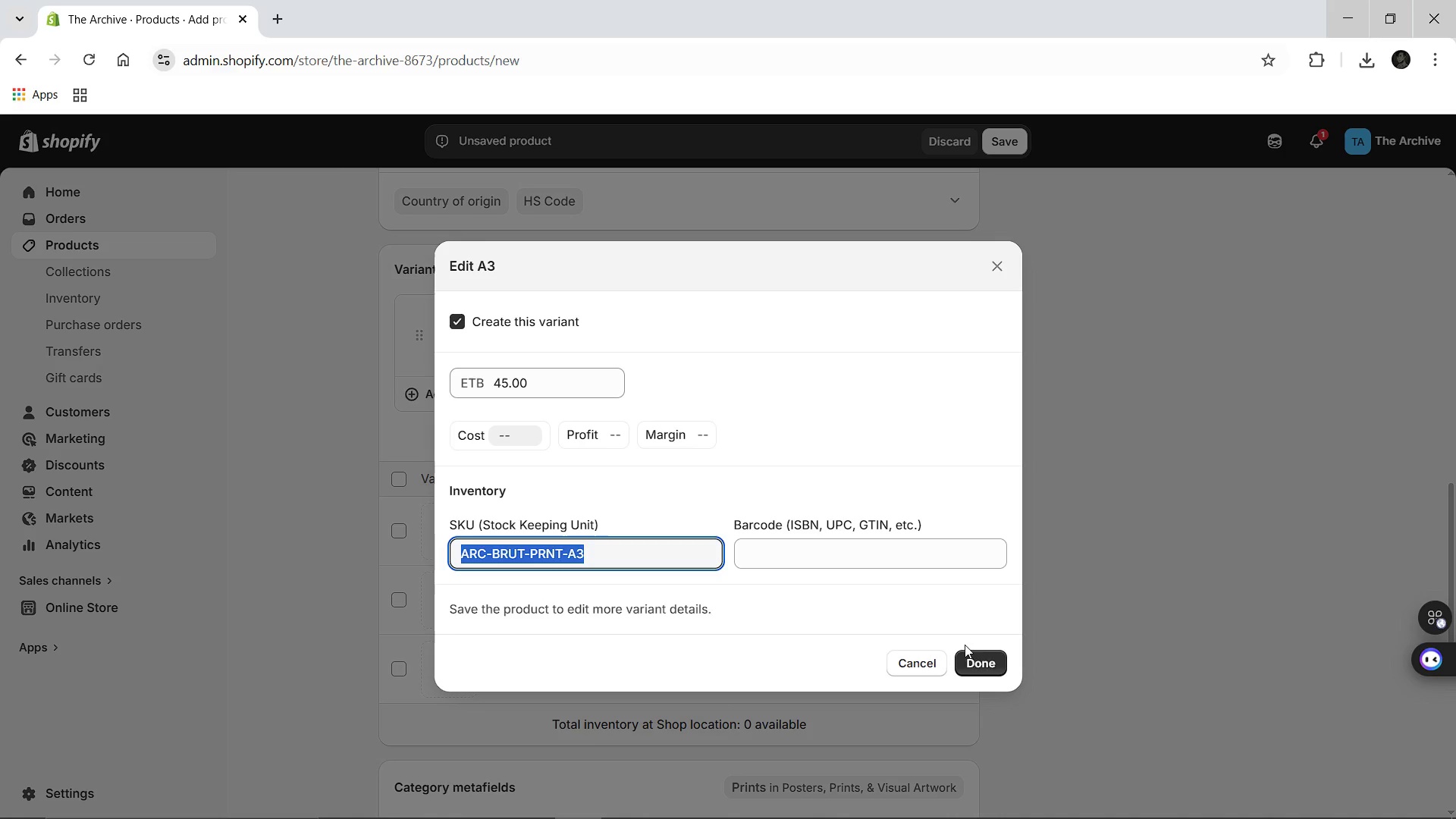 
left_click([970, 658])
 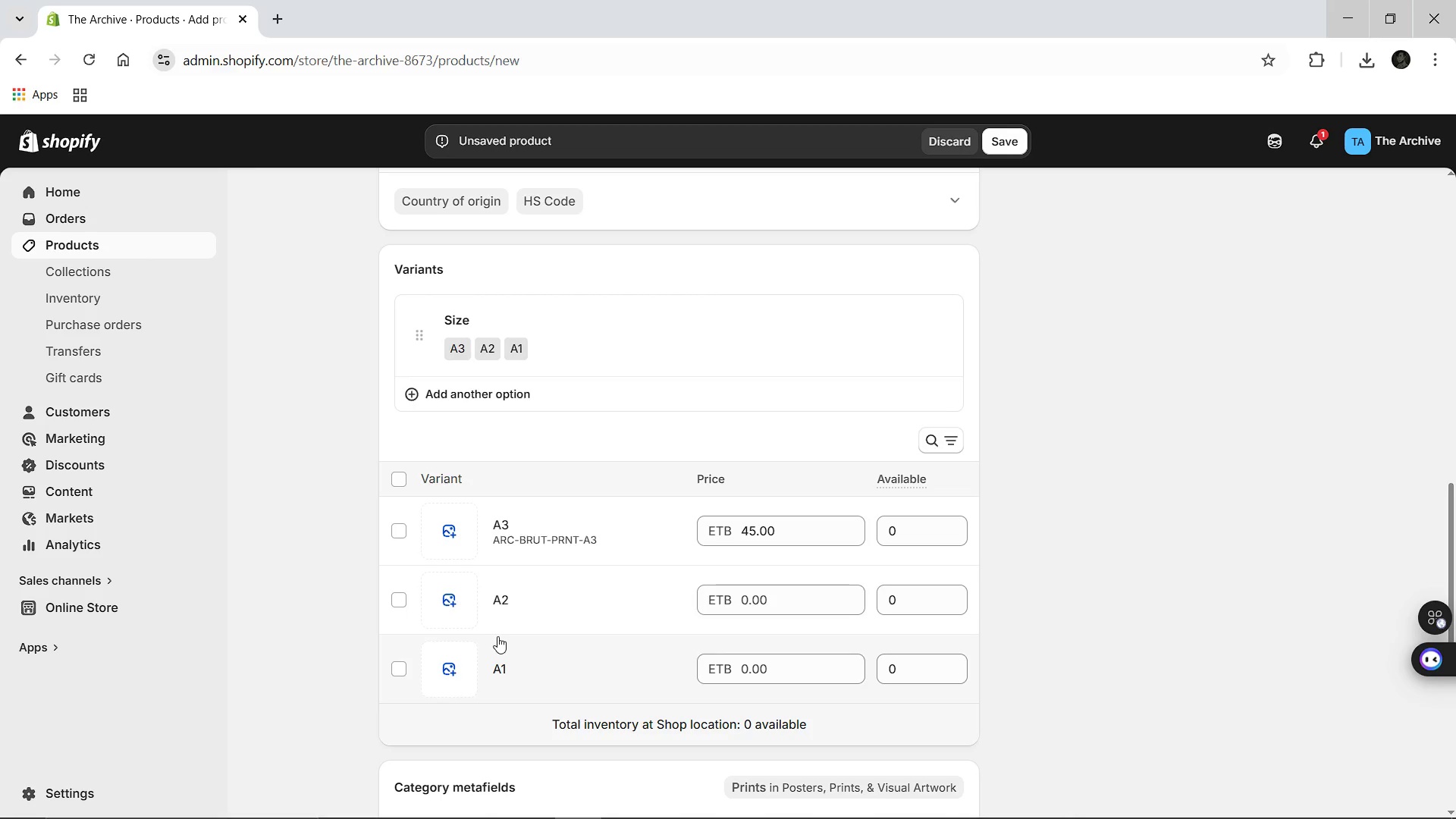 
left_click([502, 601])
 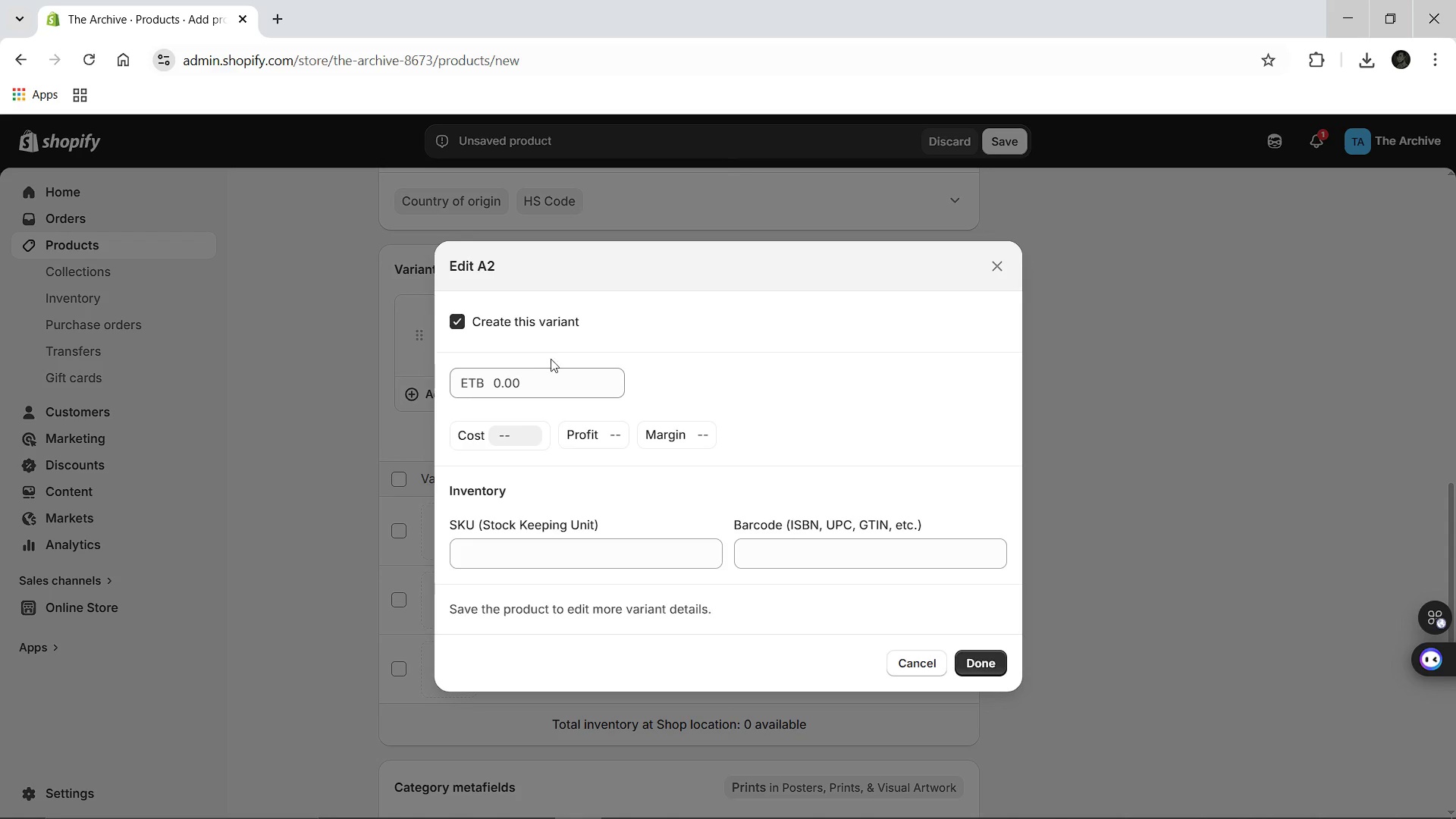 
left_click([541, 374])
 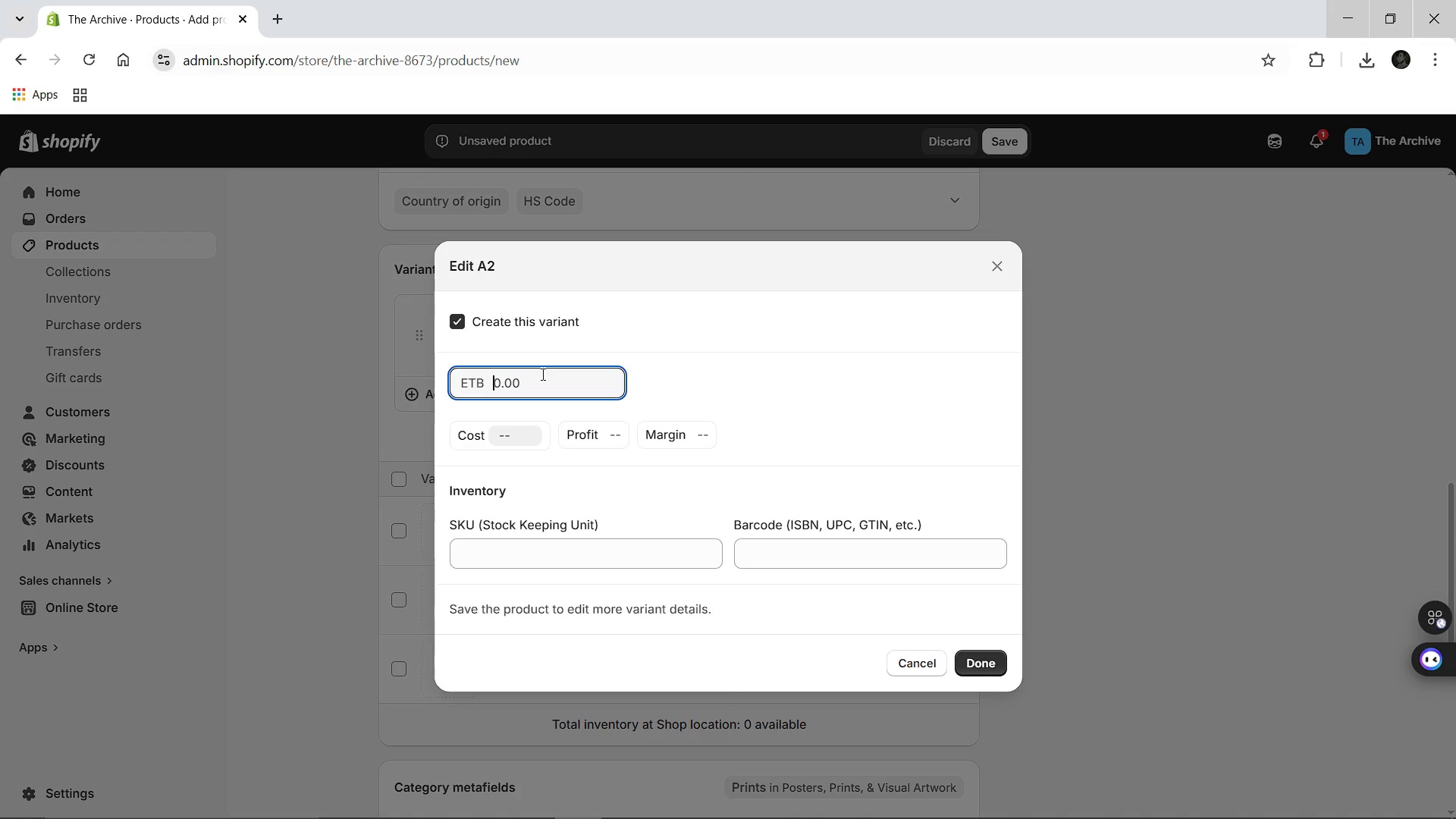 
type(75.00)
 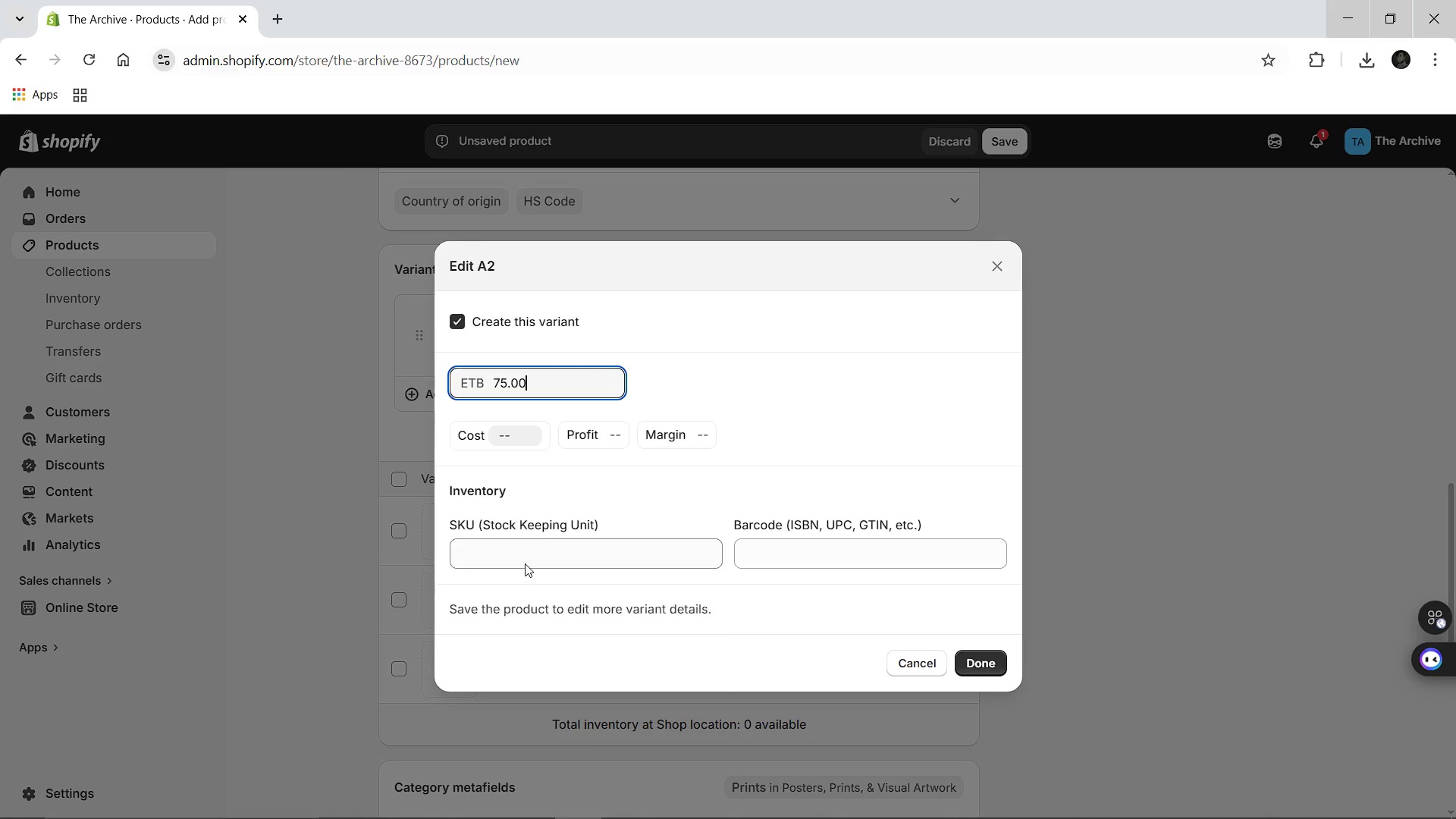 
left_click([525, 563])
 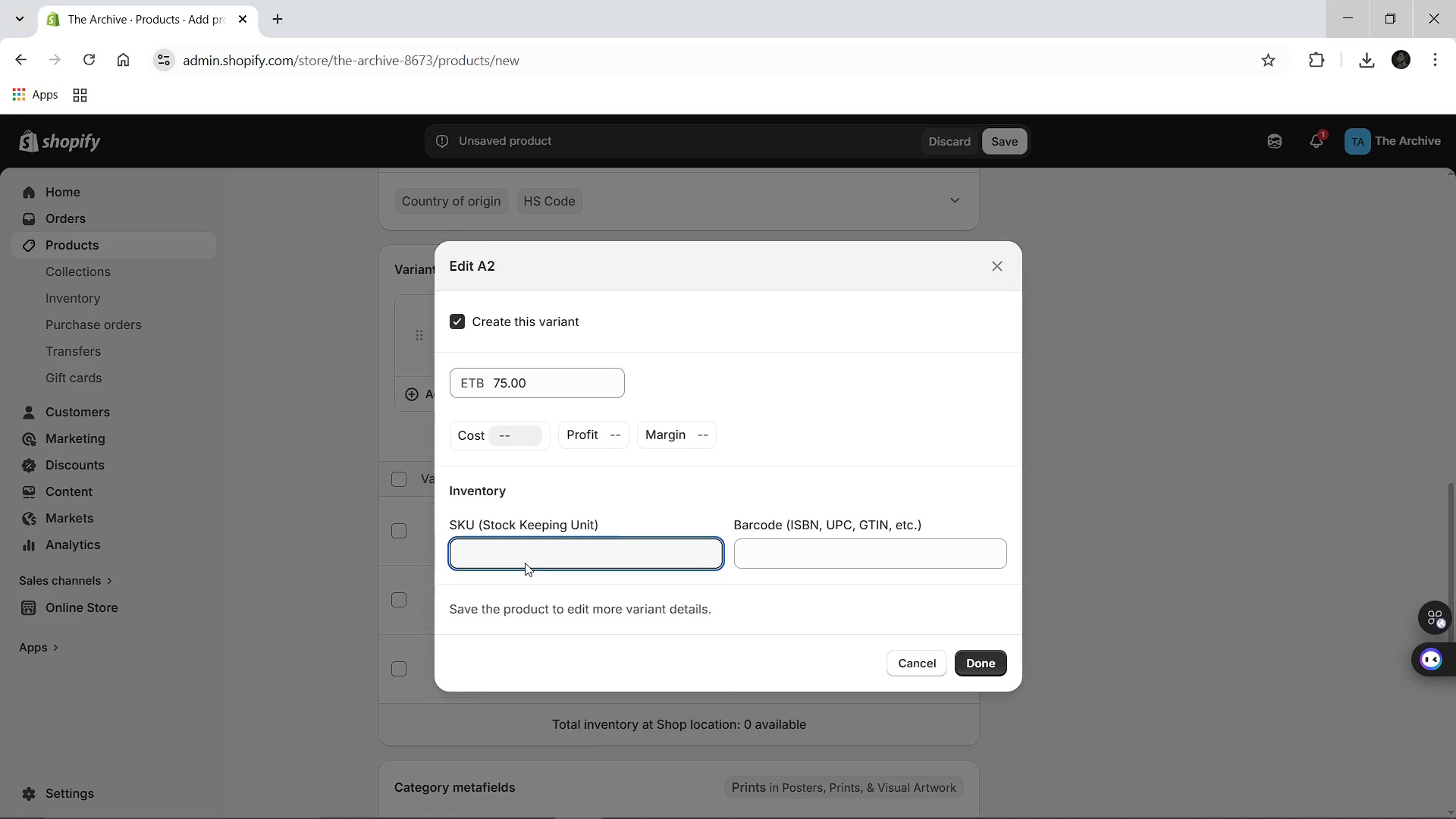 
key(Control+V)
 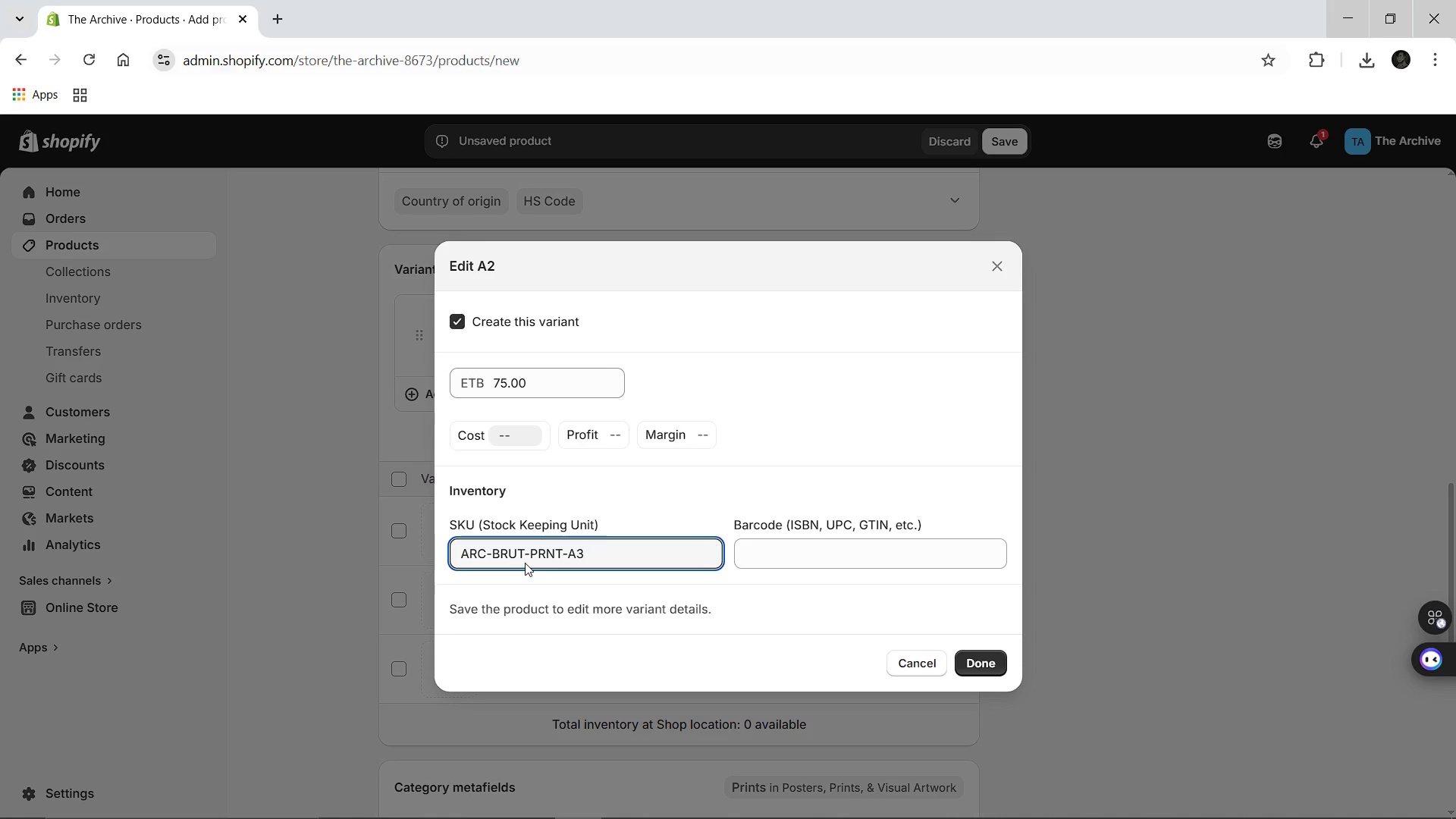 
key(Backspace)
 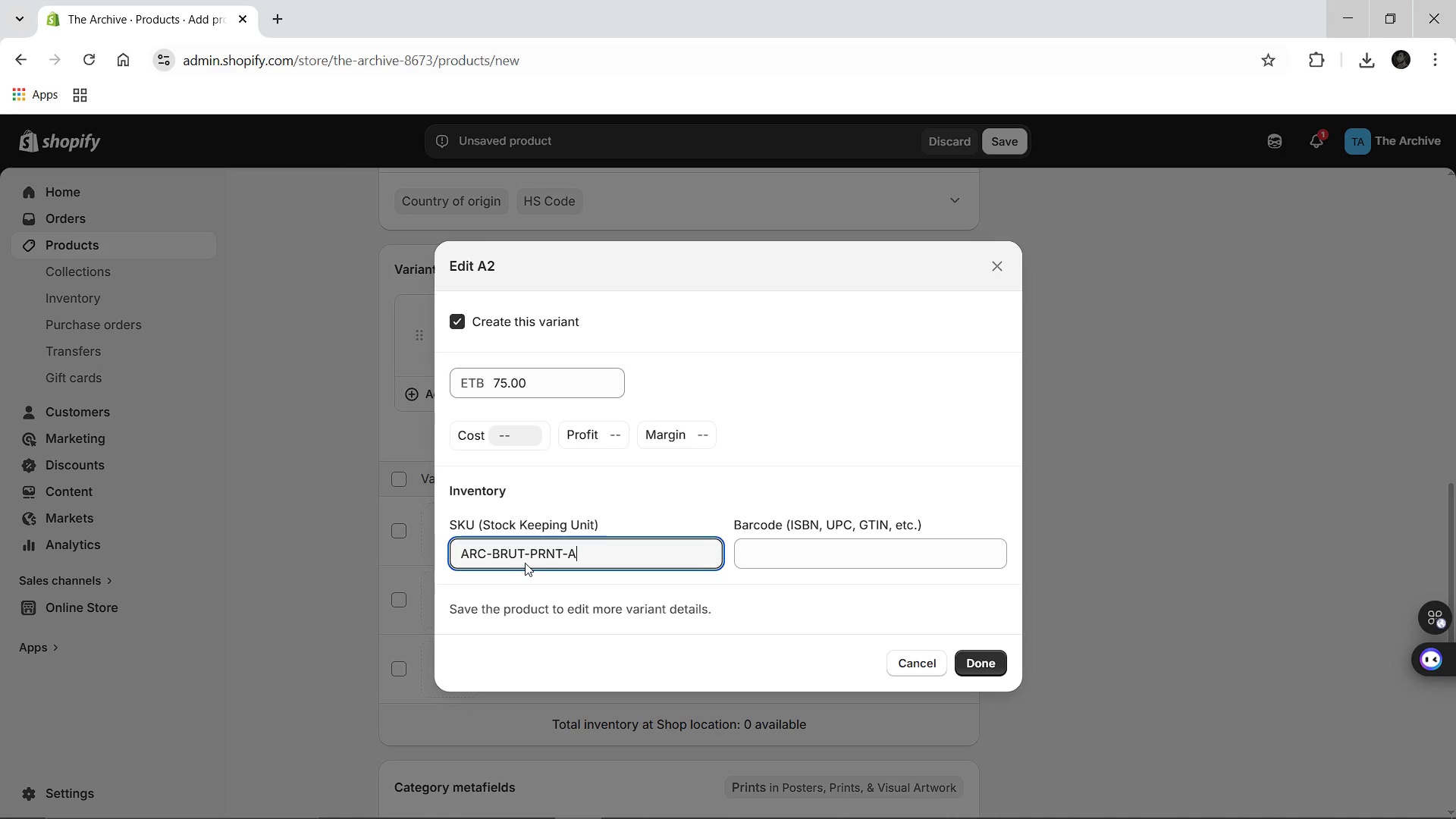 
key(2)
 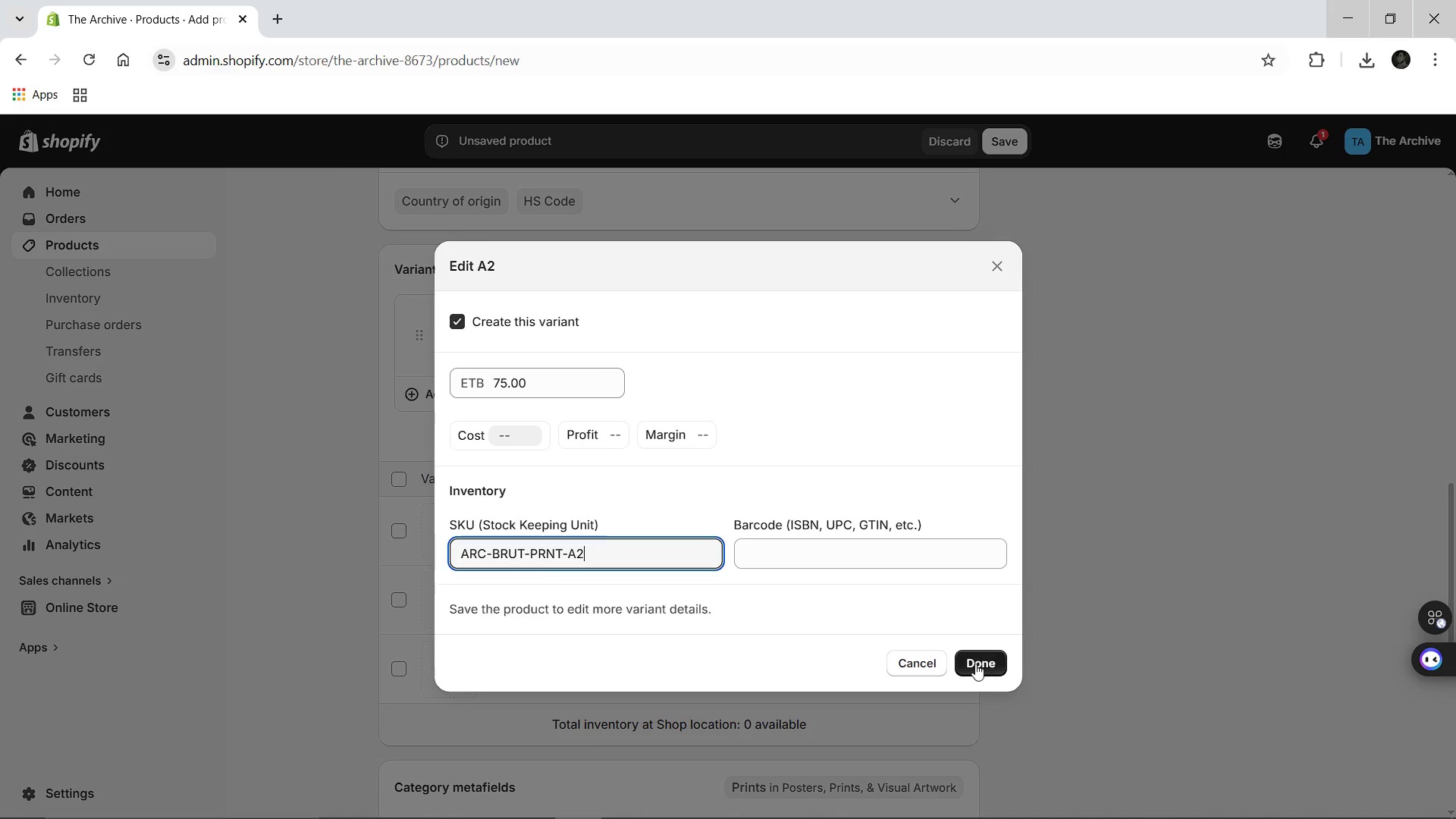 
left_click([972, 660])
 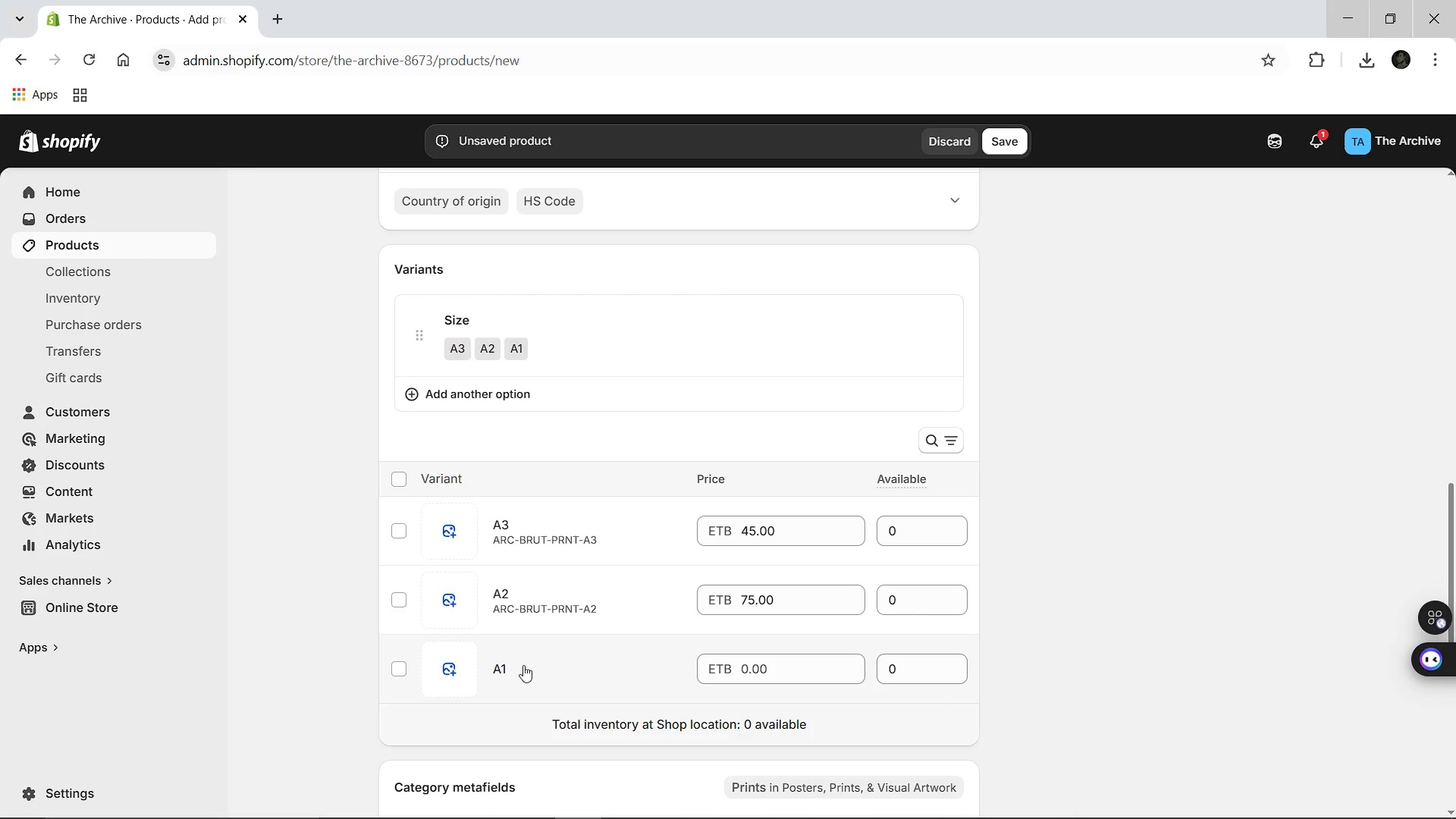 
left_click([507, 670])
 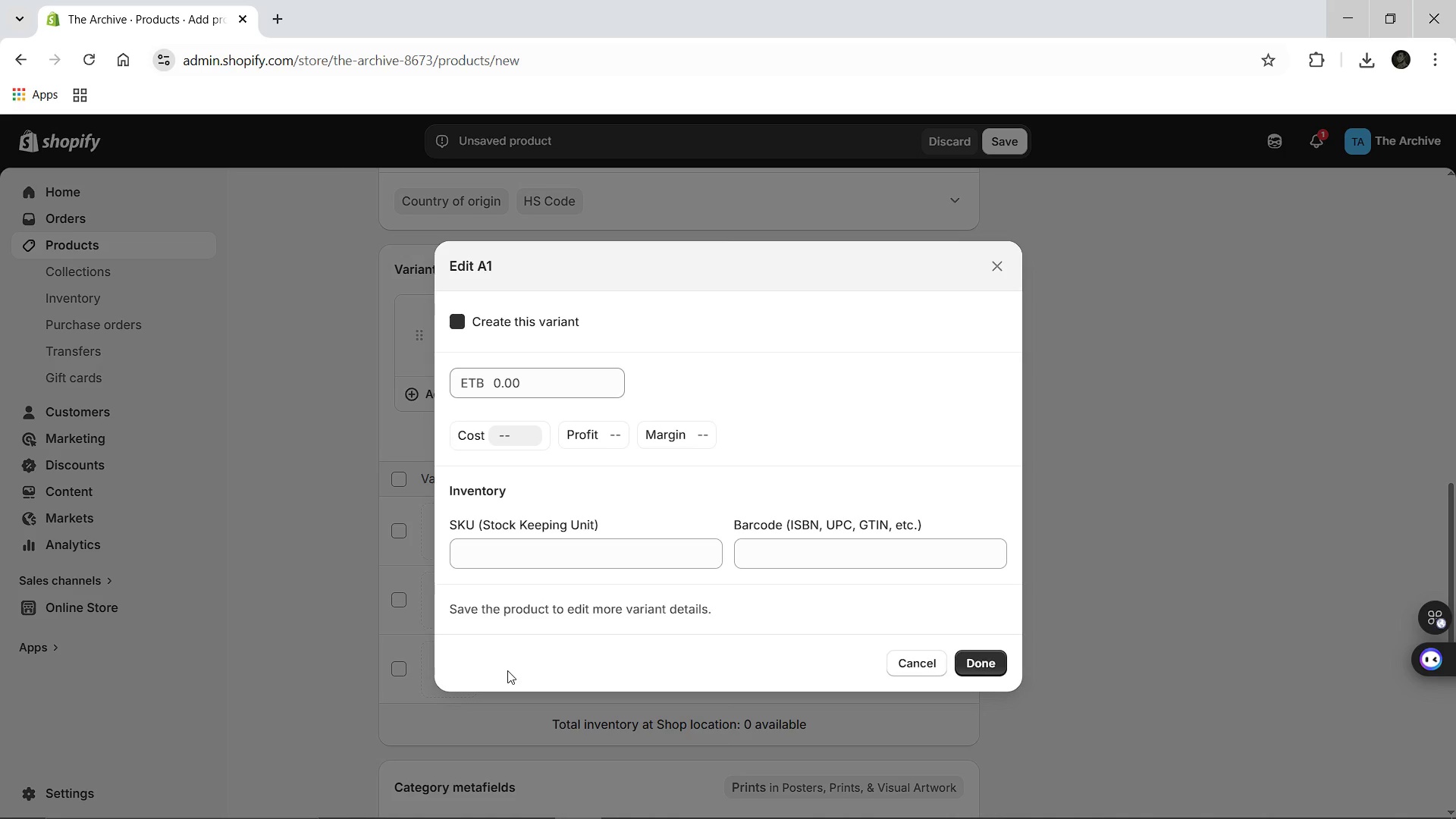 
left_click([520, 383])
 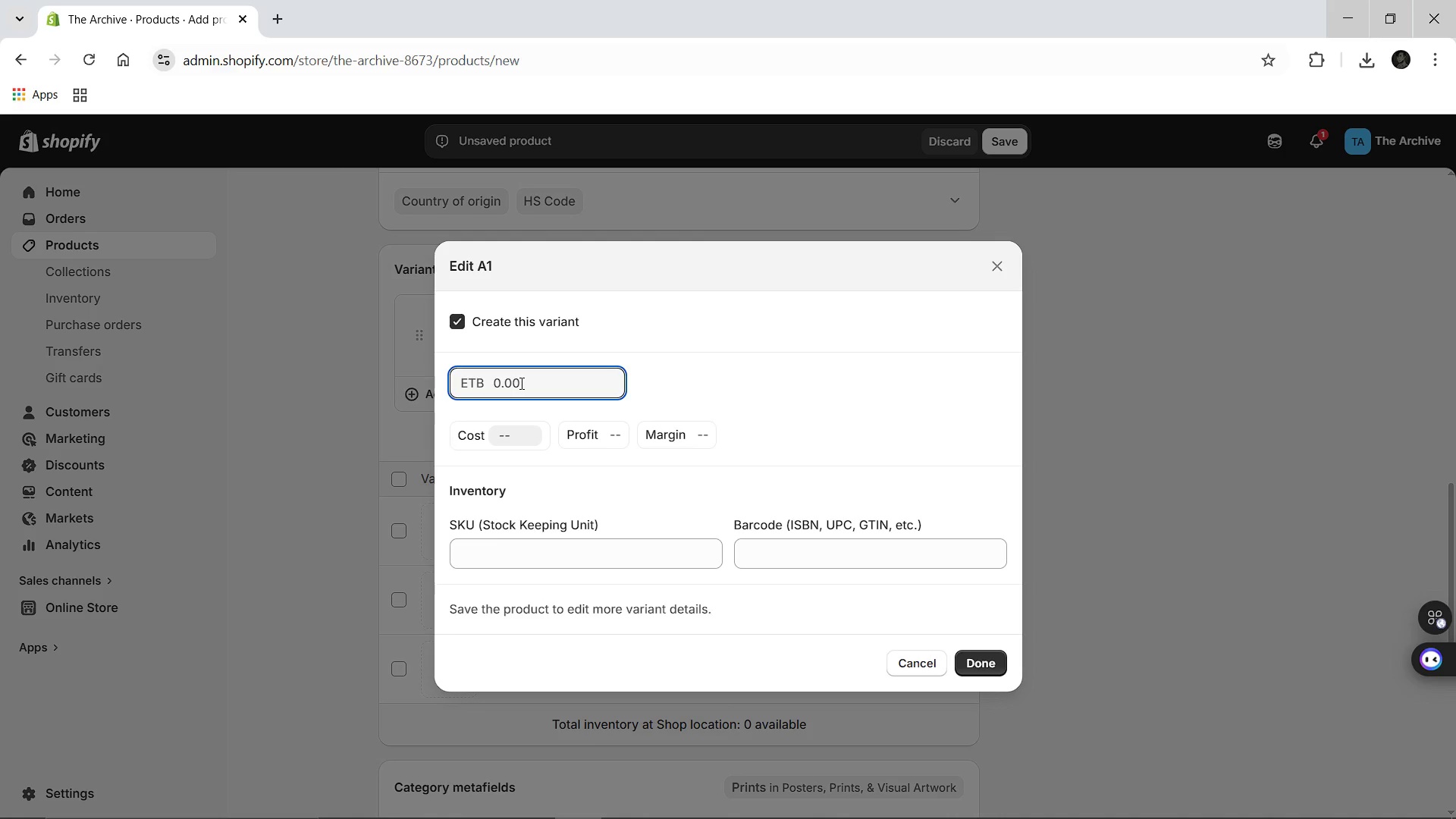 
type(120.00)
 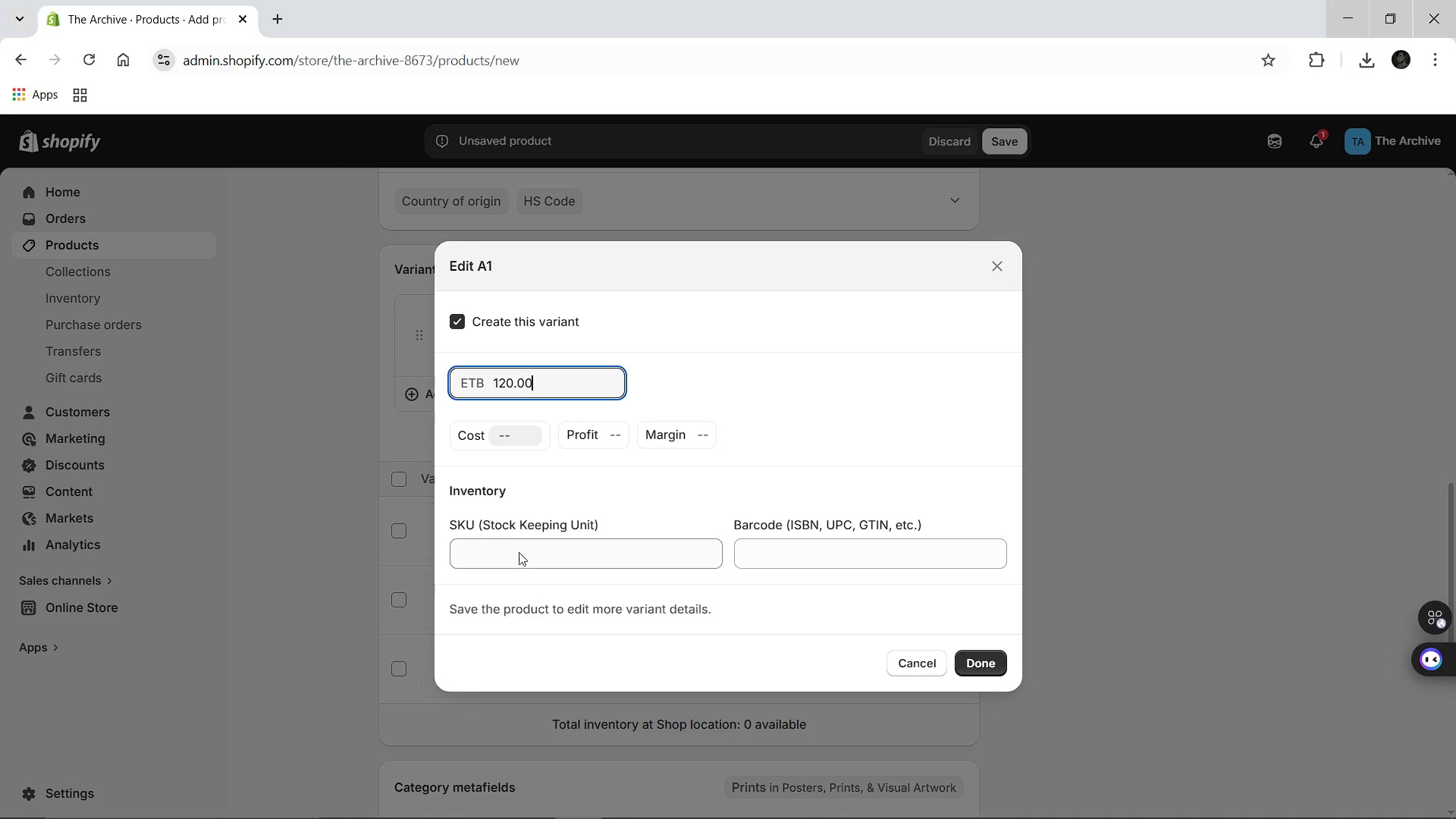 
left_click([516, 557])
 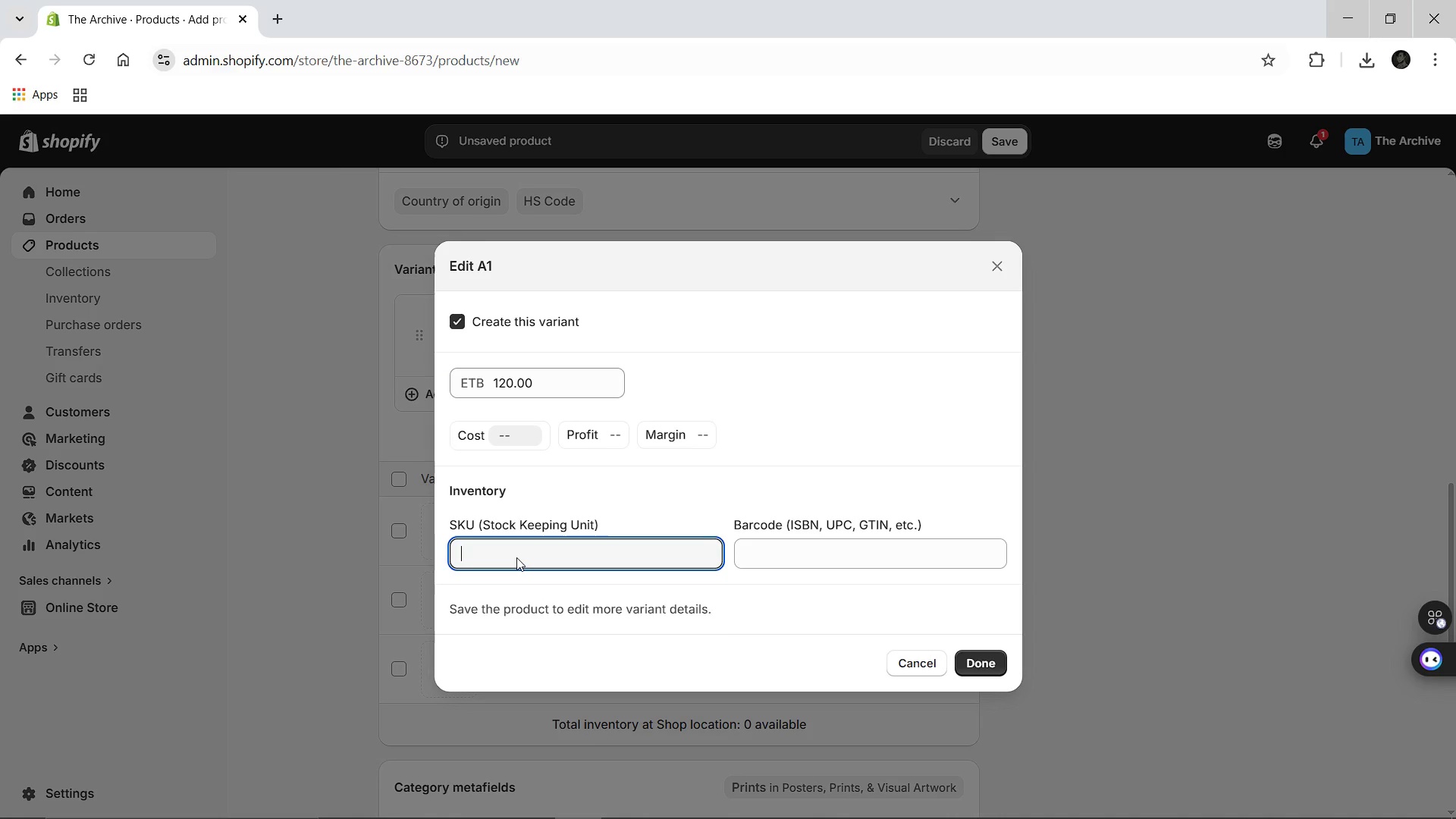 
key(Control+V)
 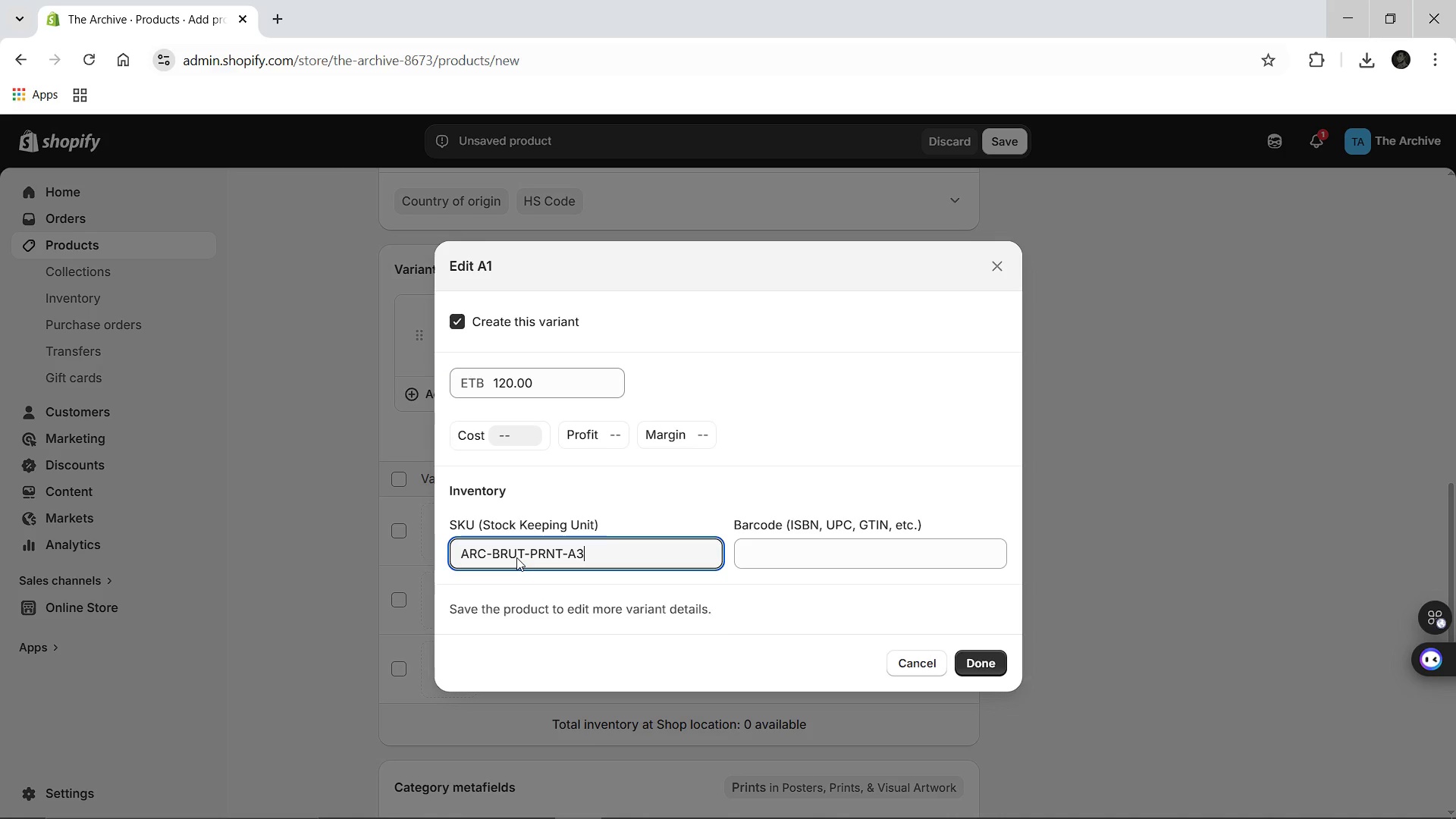 
key(Backspace)
 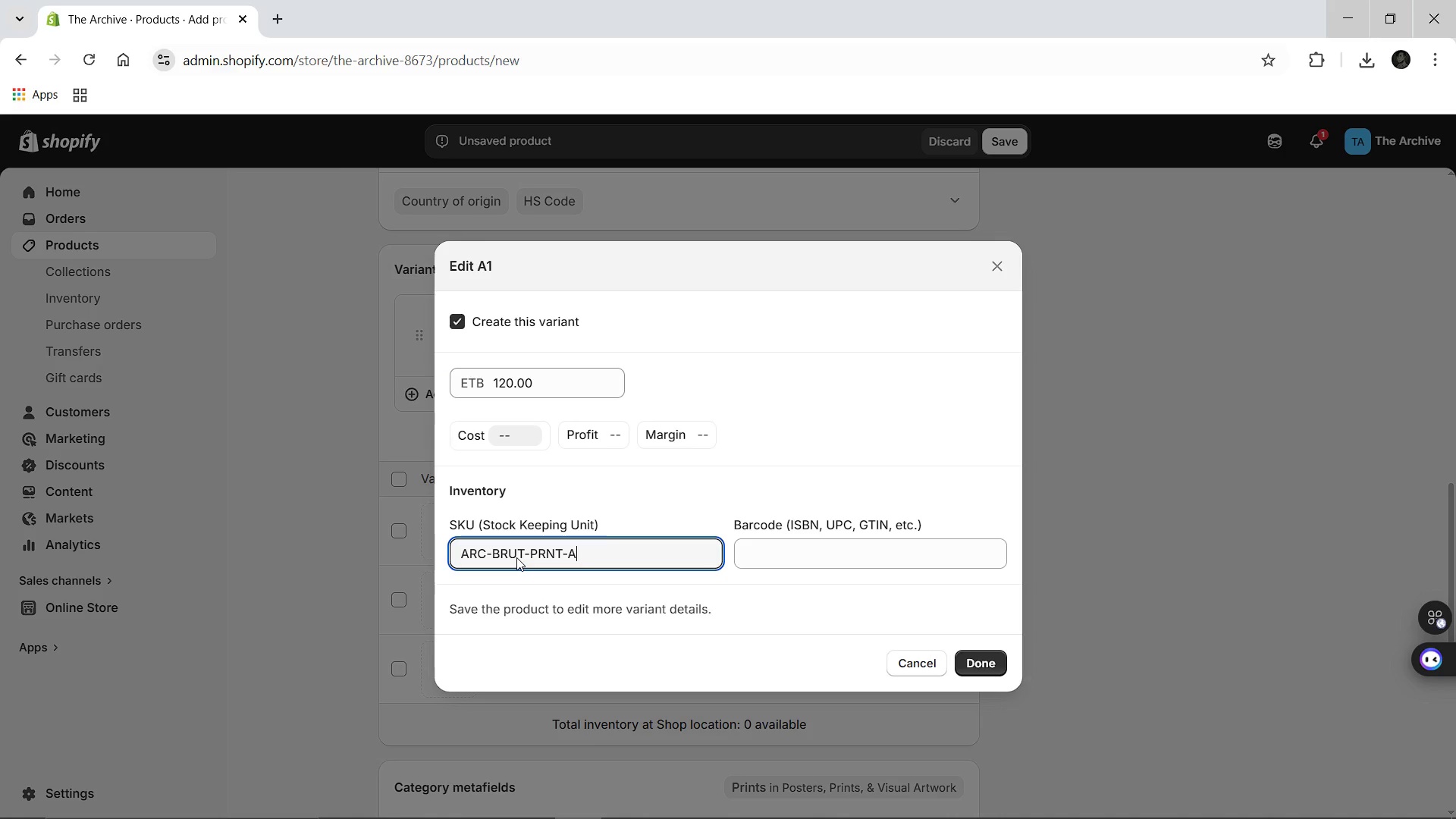 
key(1)
 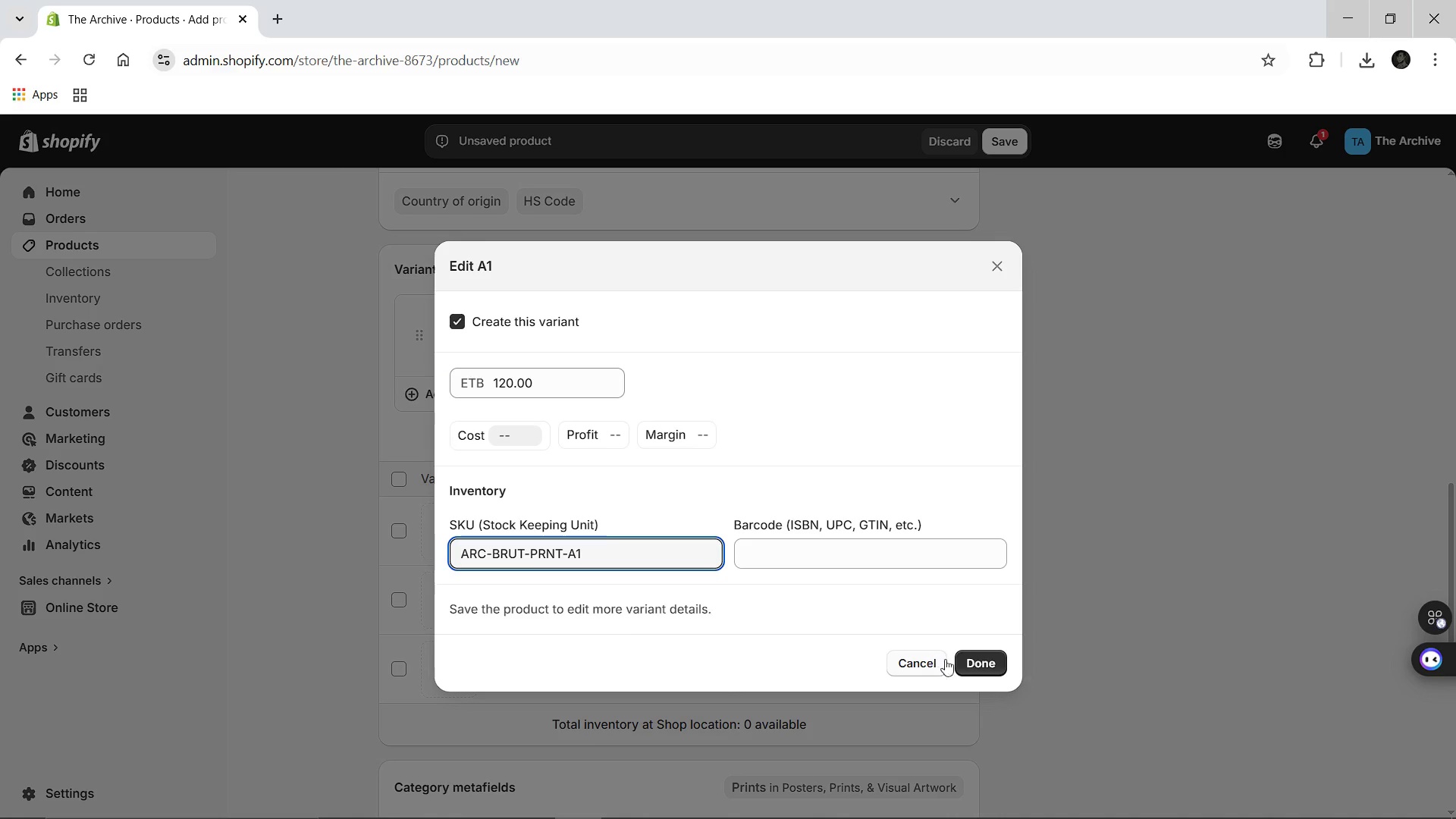 
left_click([968, 664])
 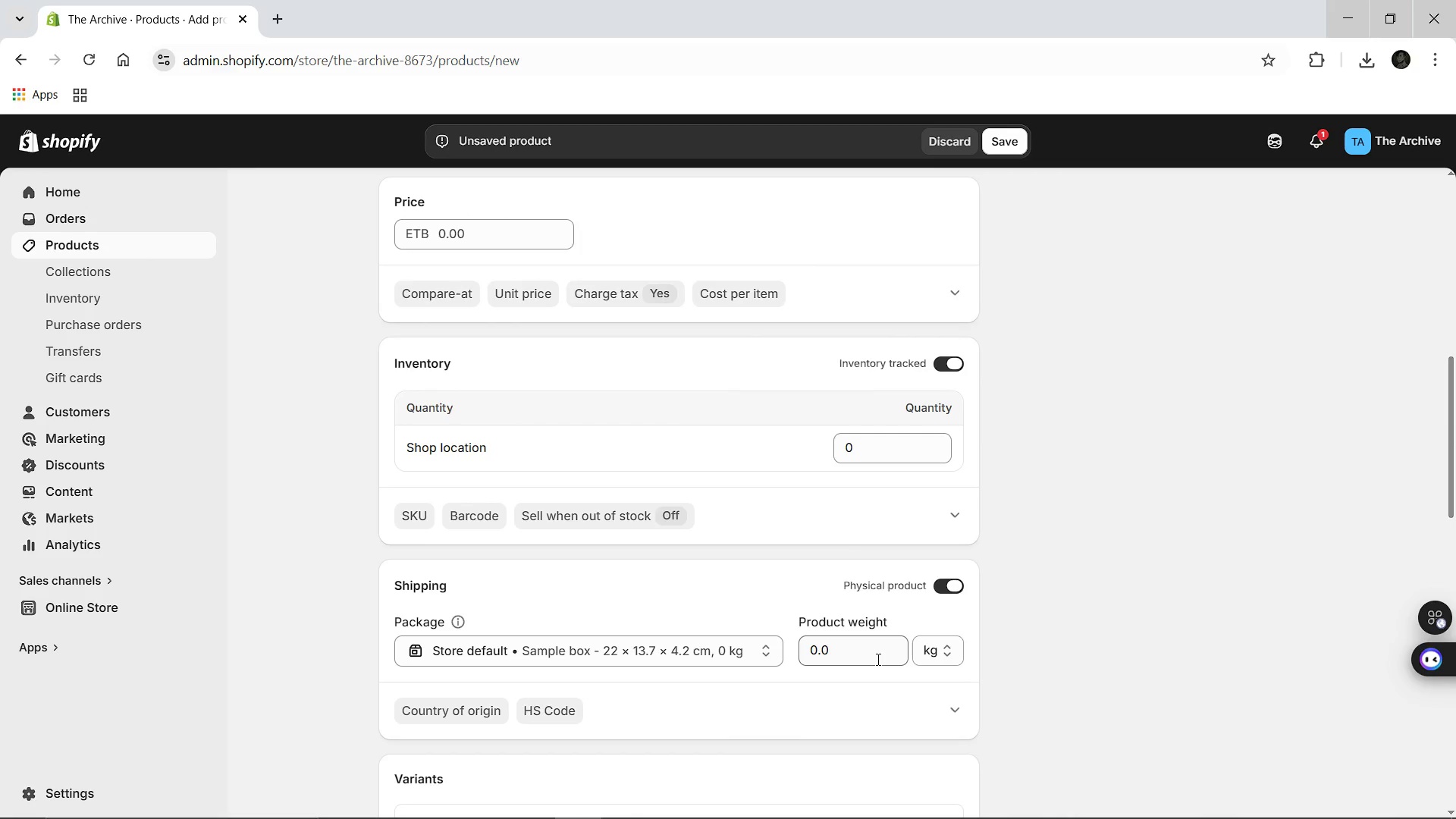 
wait(5.42)
 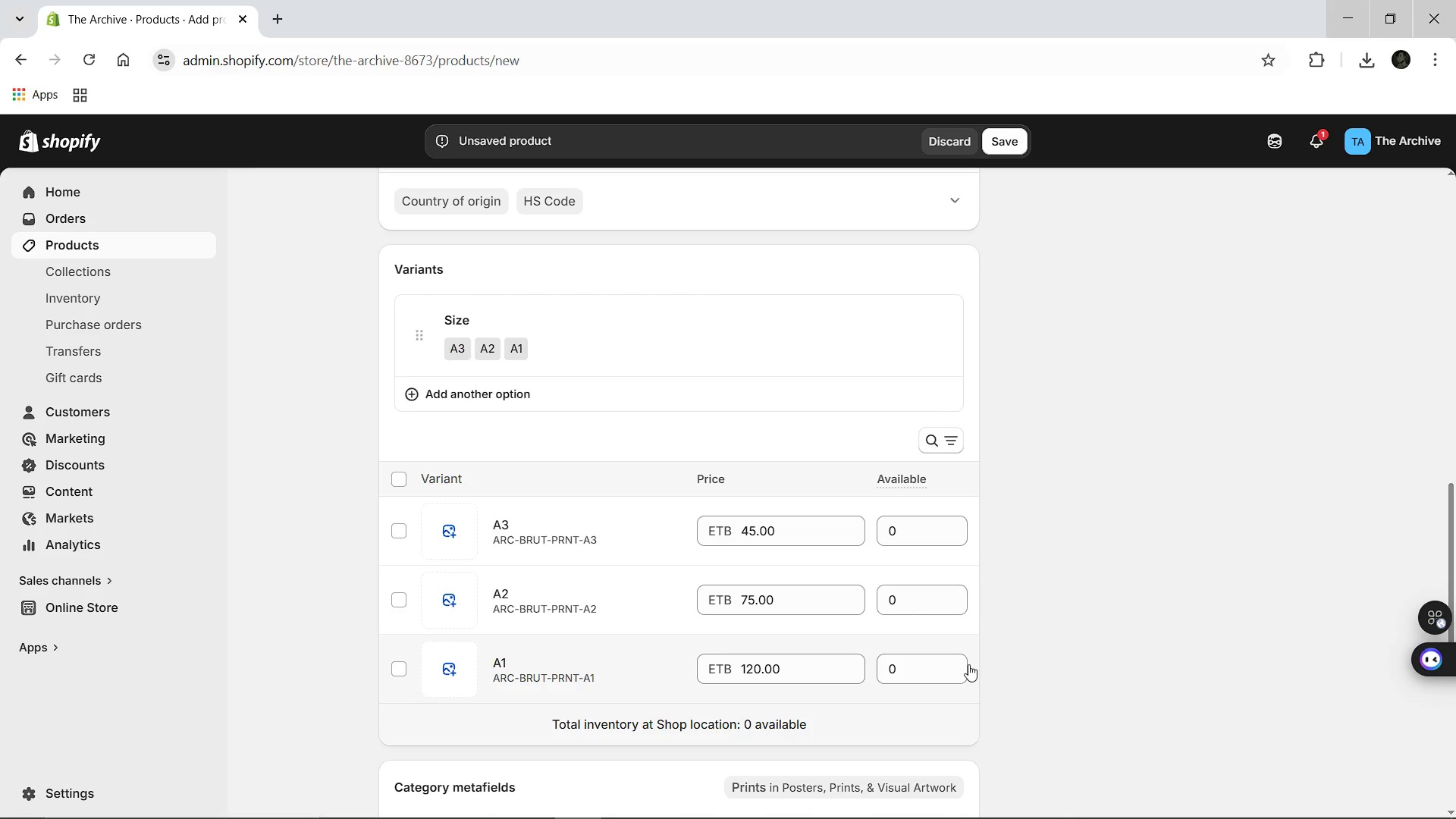 
left_click([957, 715])
 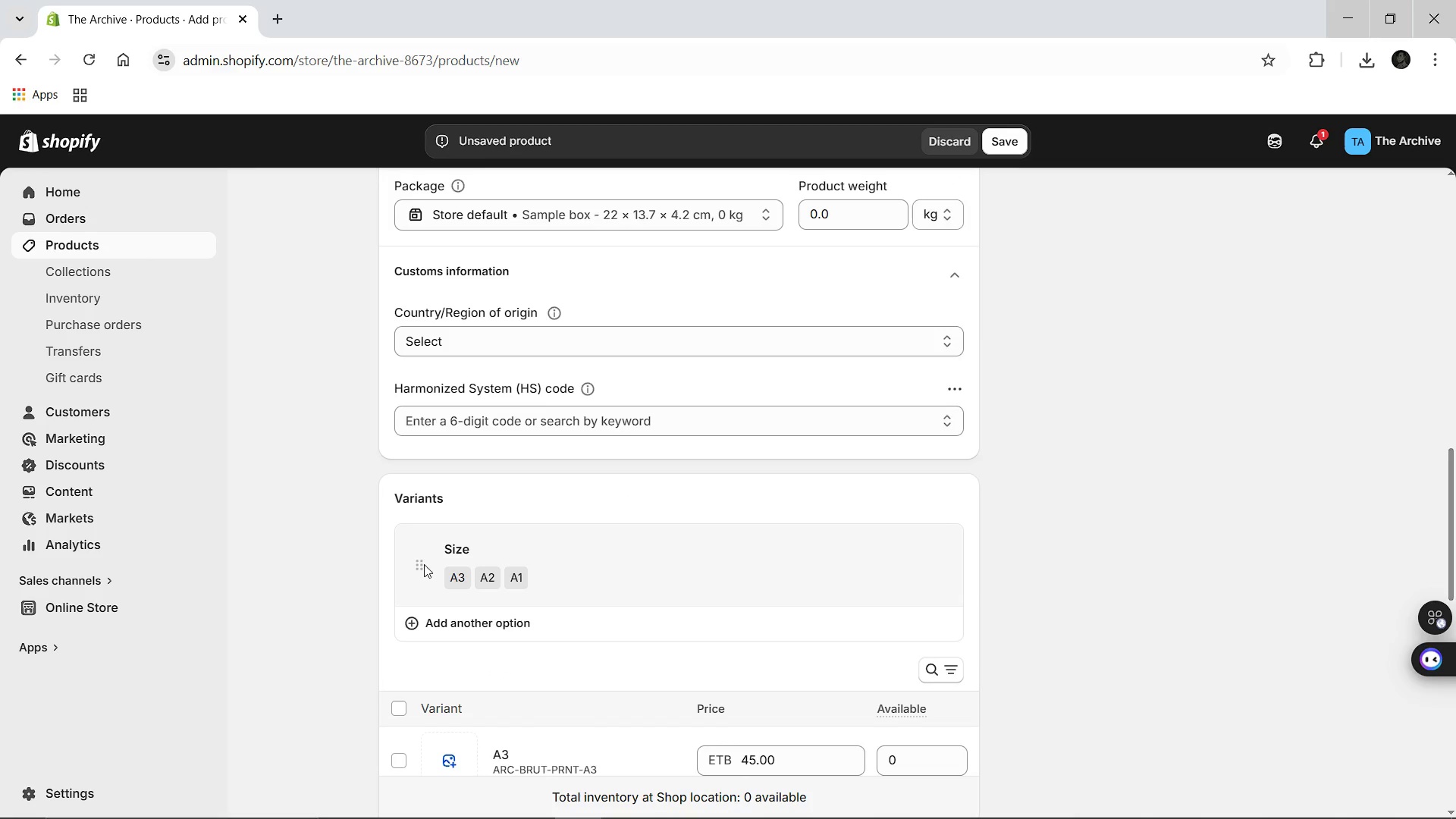 
wait(9.34)
 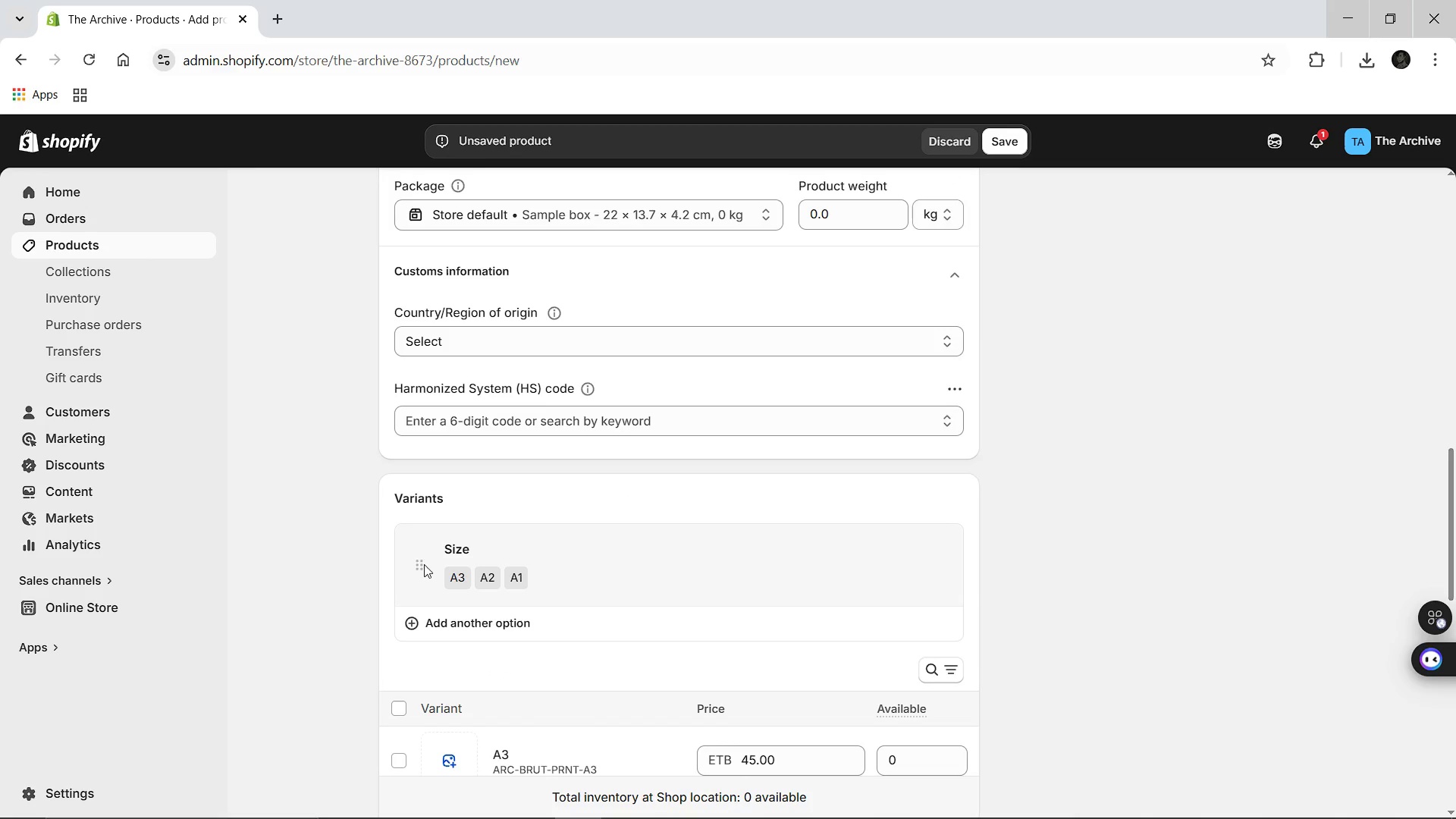 
left_click([761, 482])
 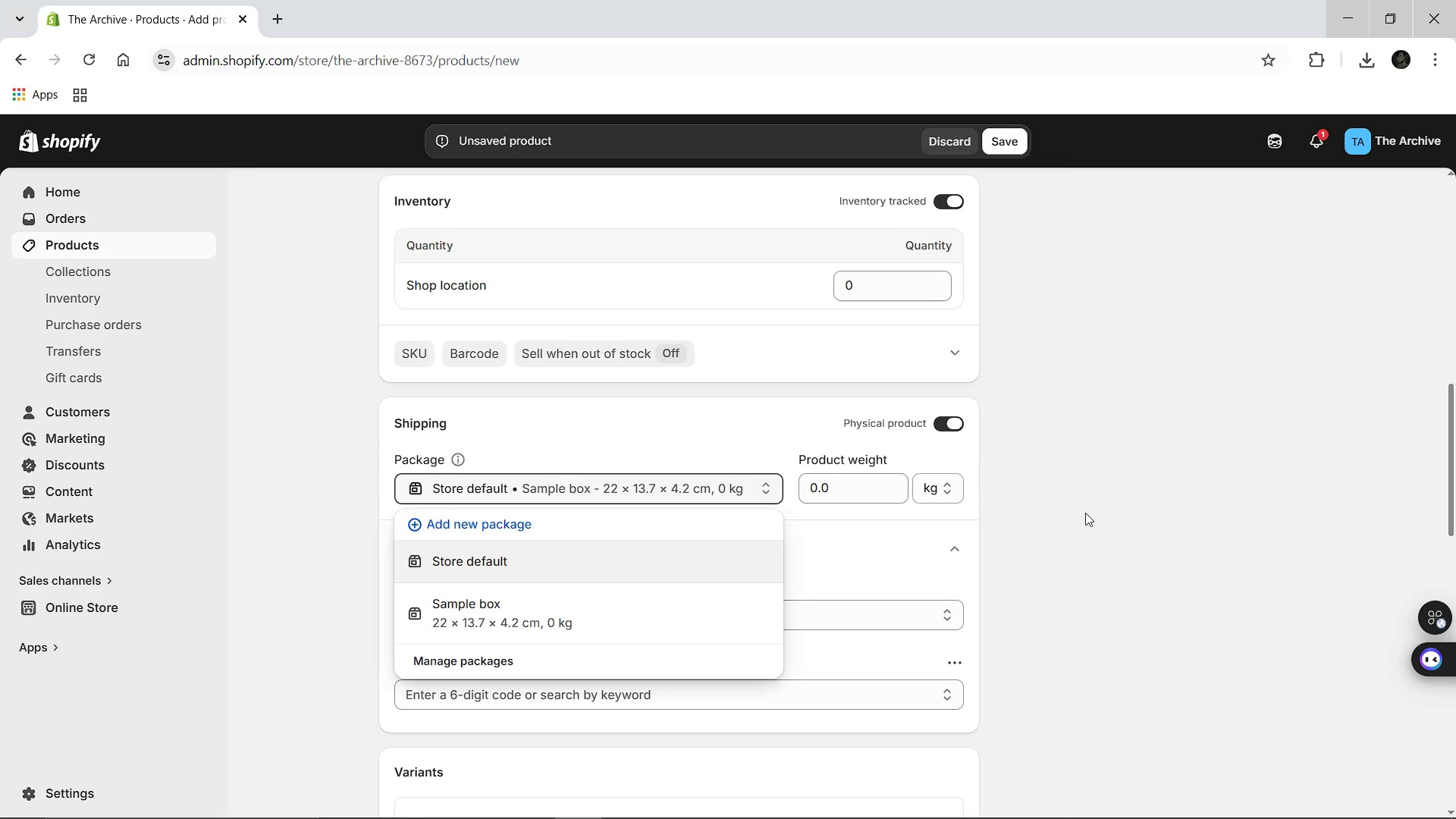 
left_click([1085, 513])
 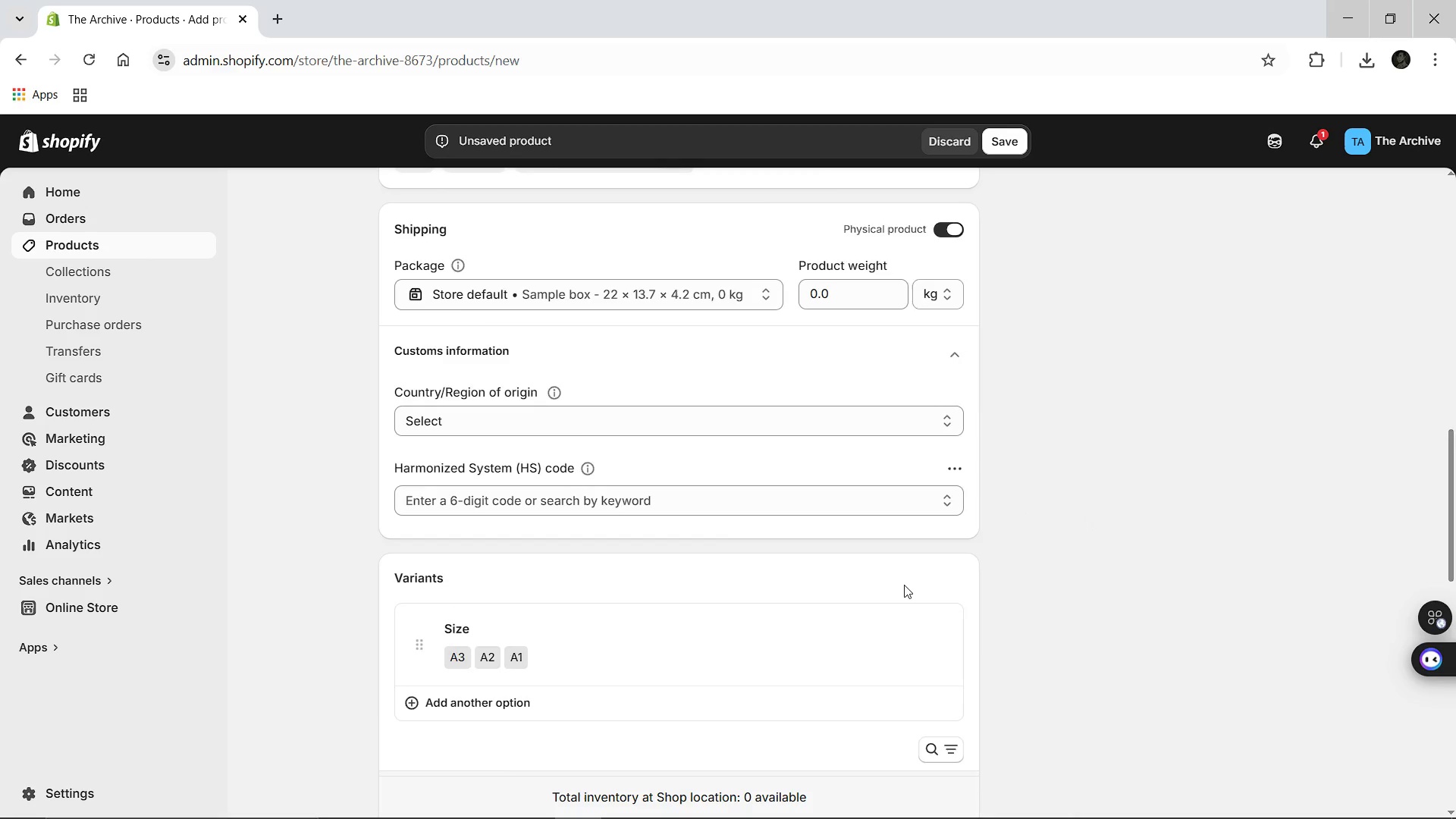 
wait(6.31)
 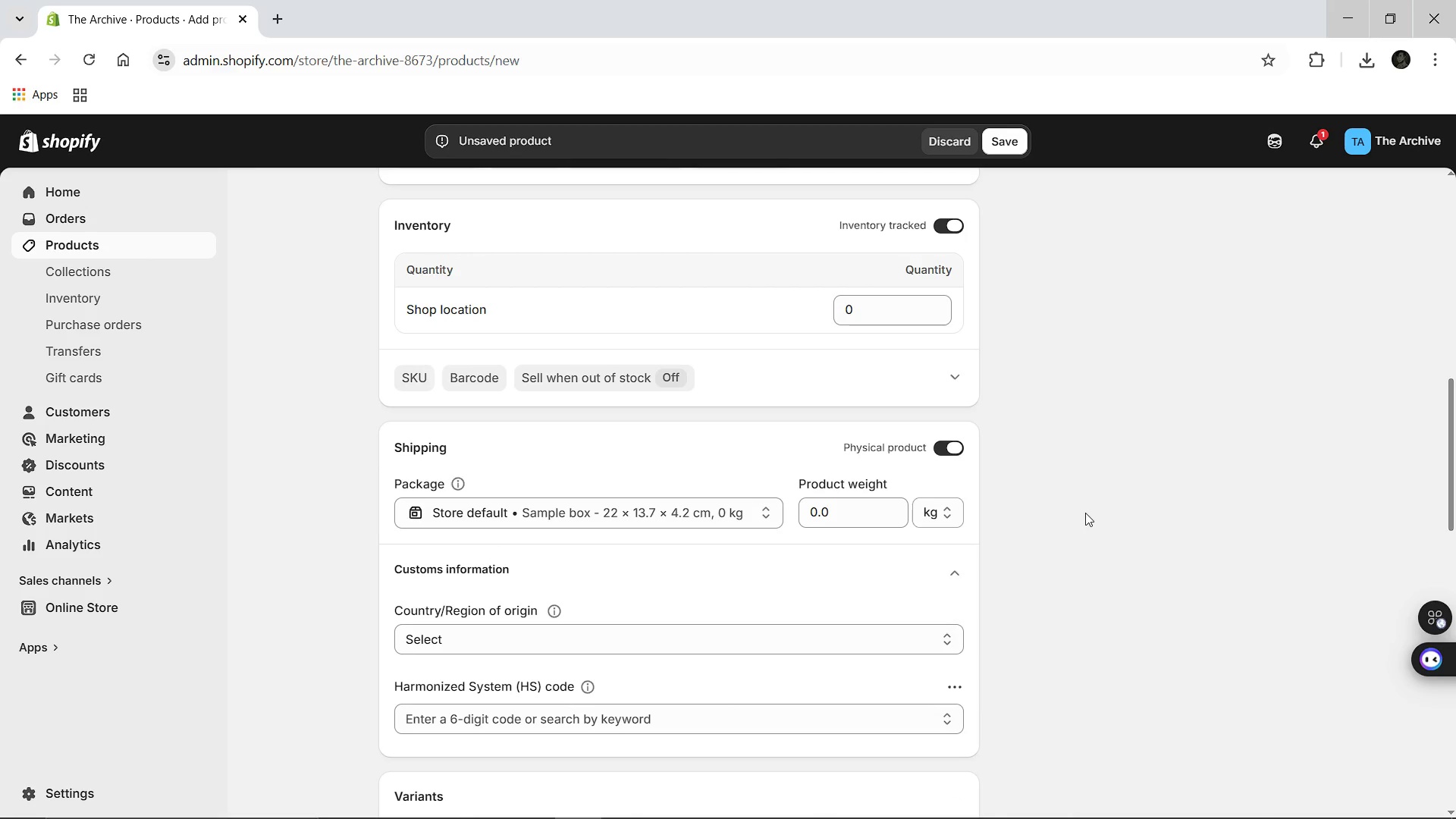 
left_click([922, 565])
 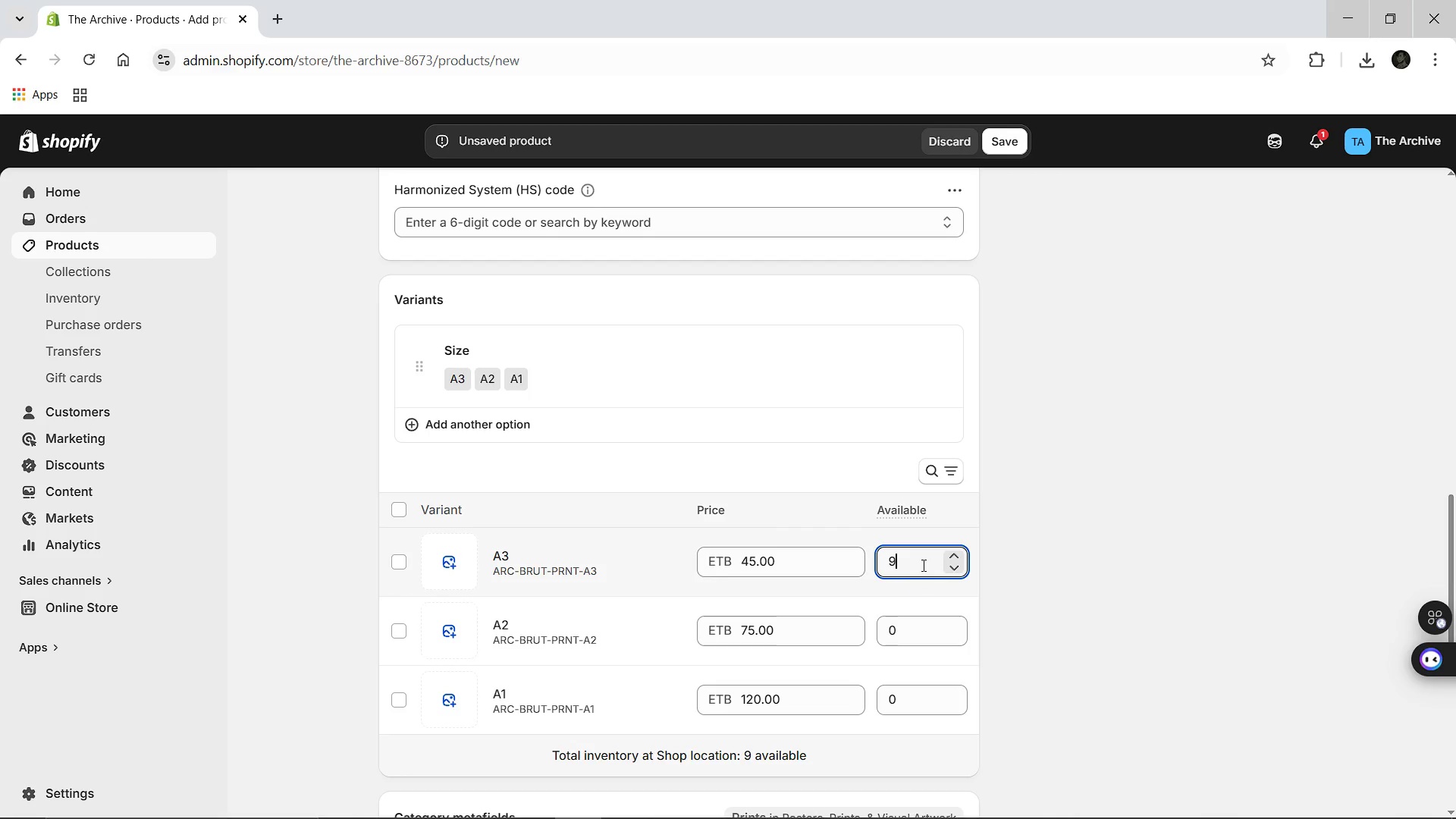 
left_click([912, 627])
 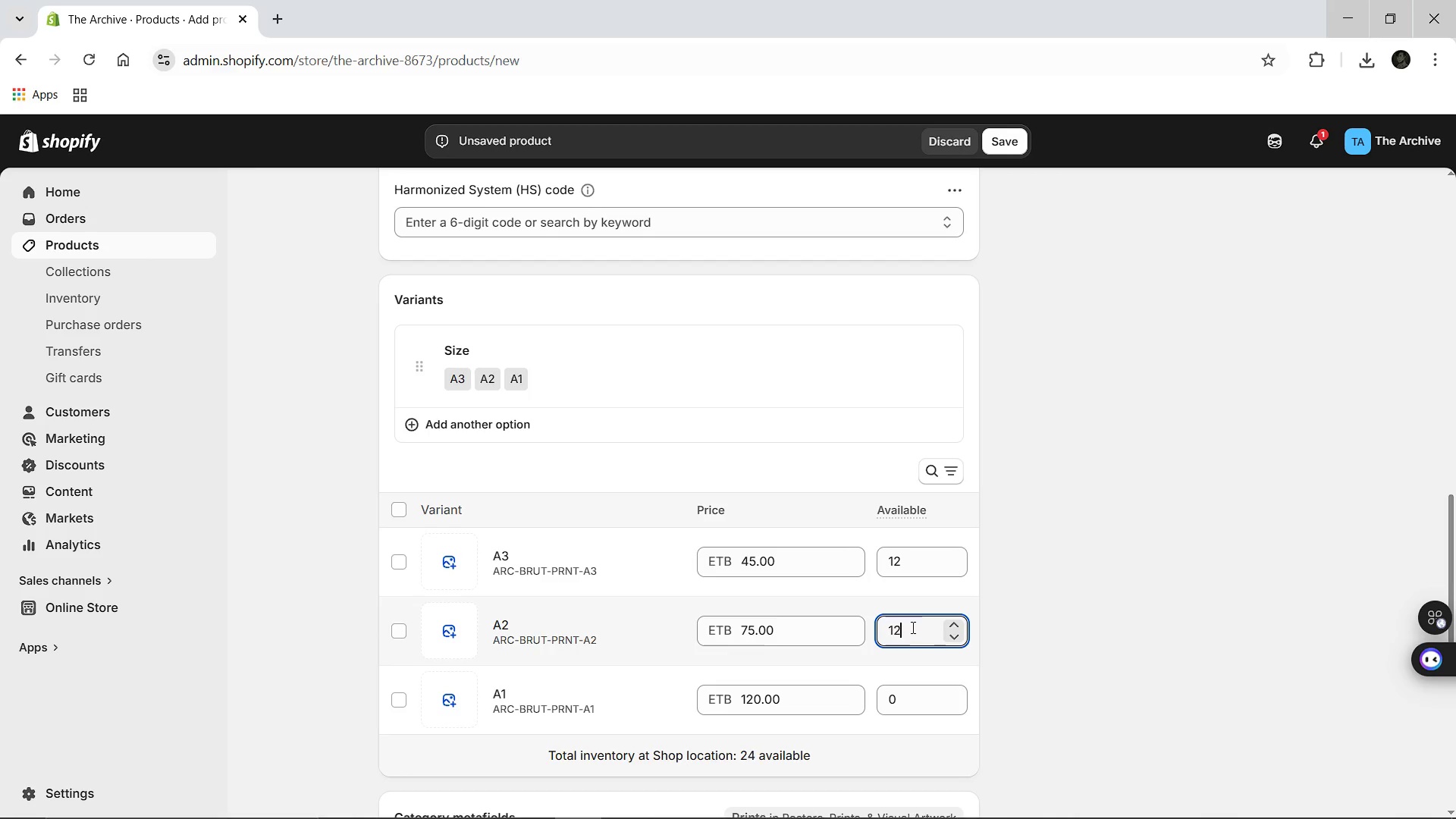 
left_click([909, 698])
 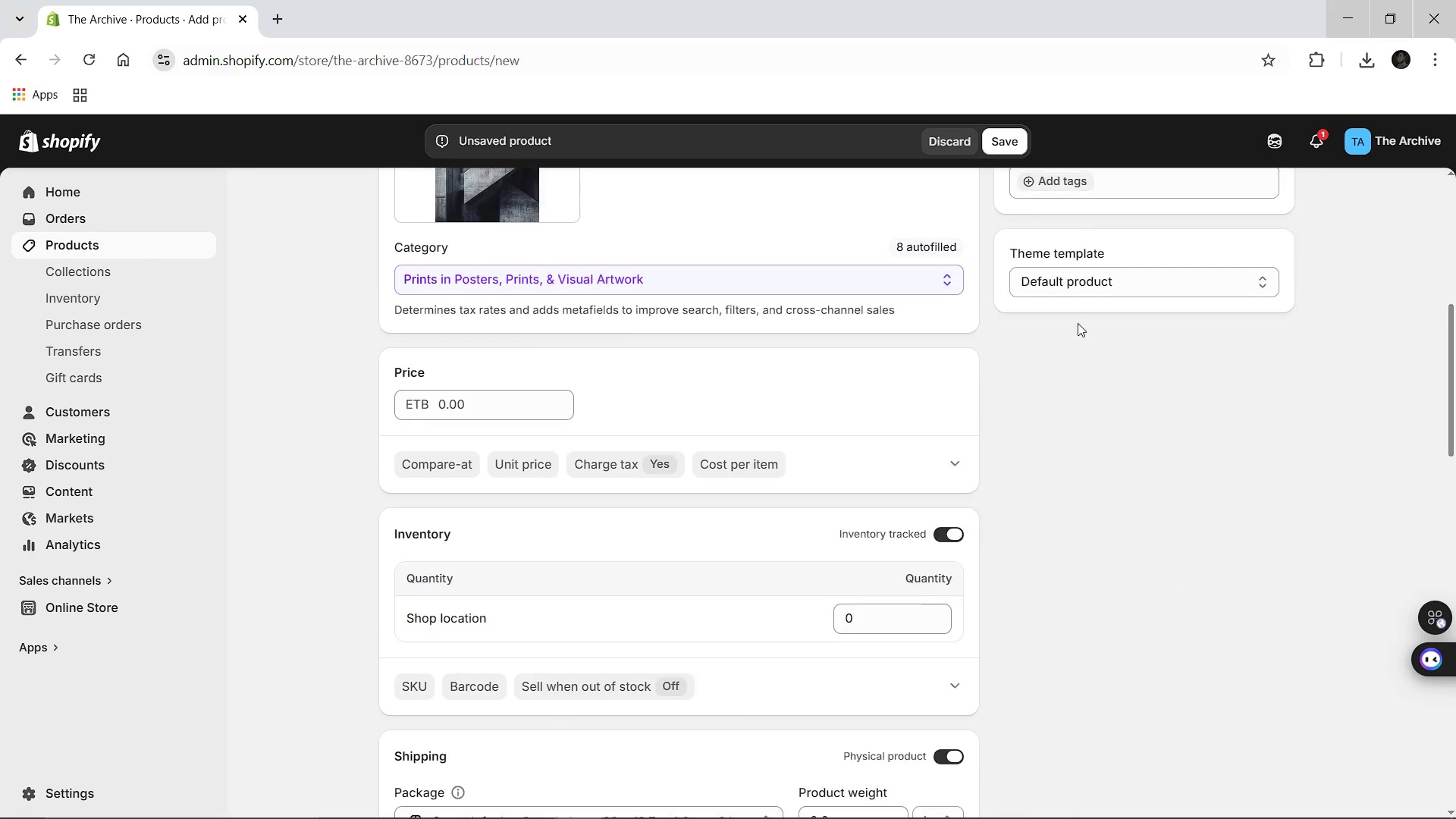 
wait(6.41)
 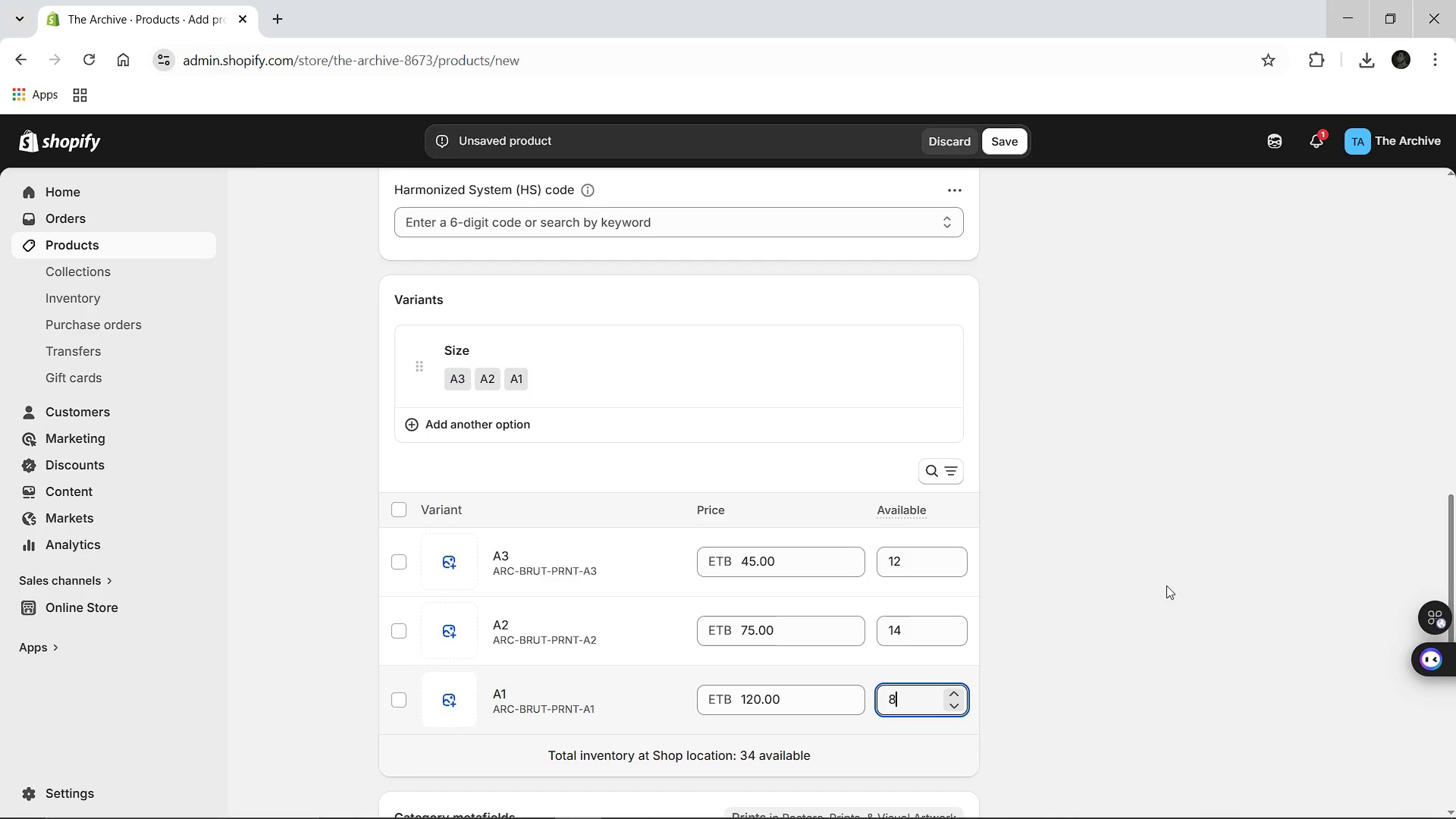 
left_click([1046, 291])
 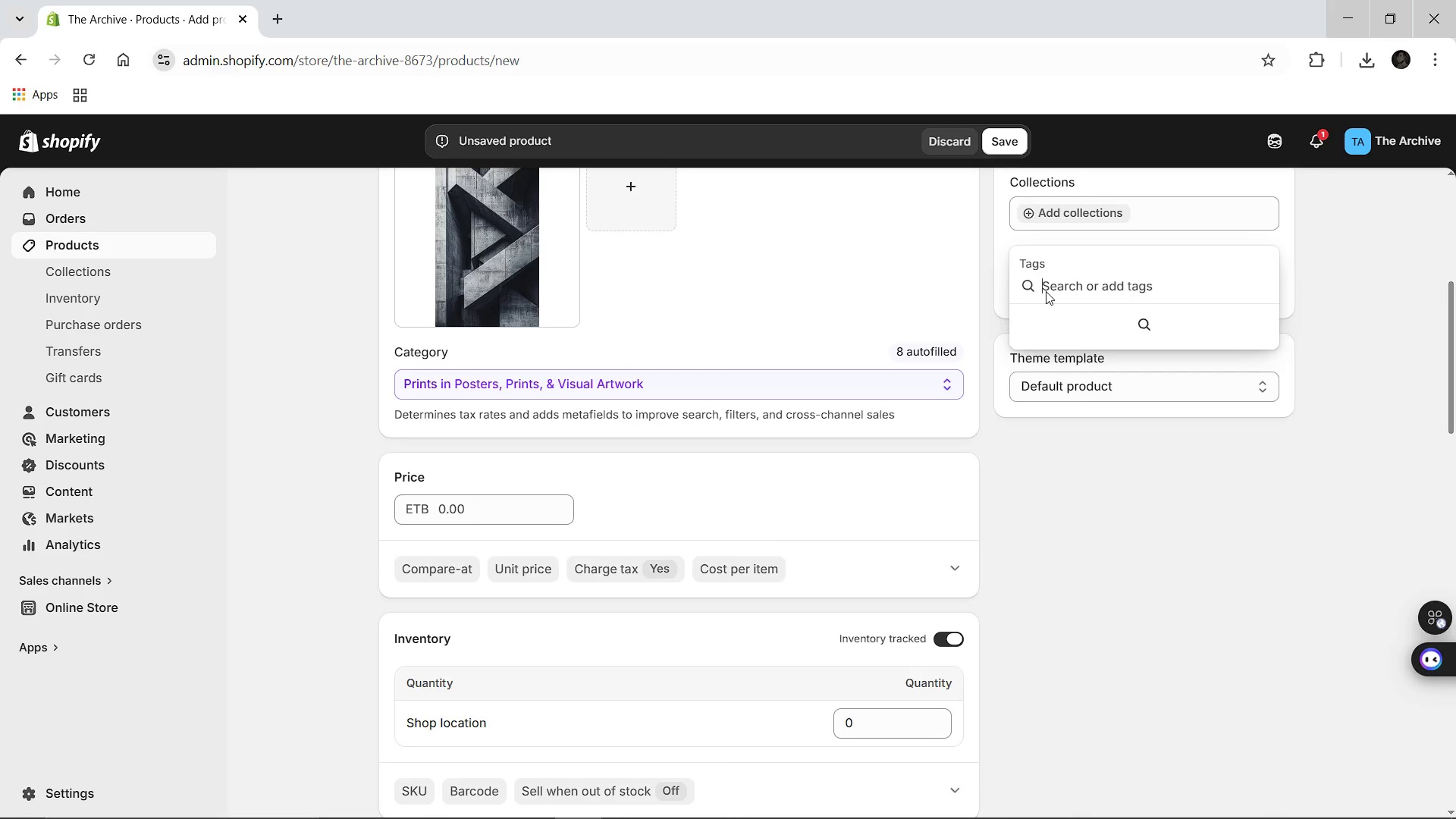 
hold_key(key=ShiftLeft, duration=0.45)
 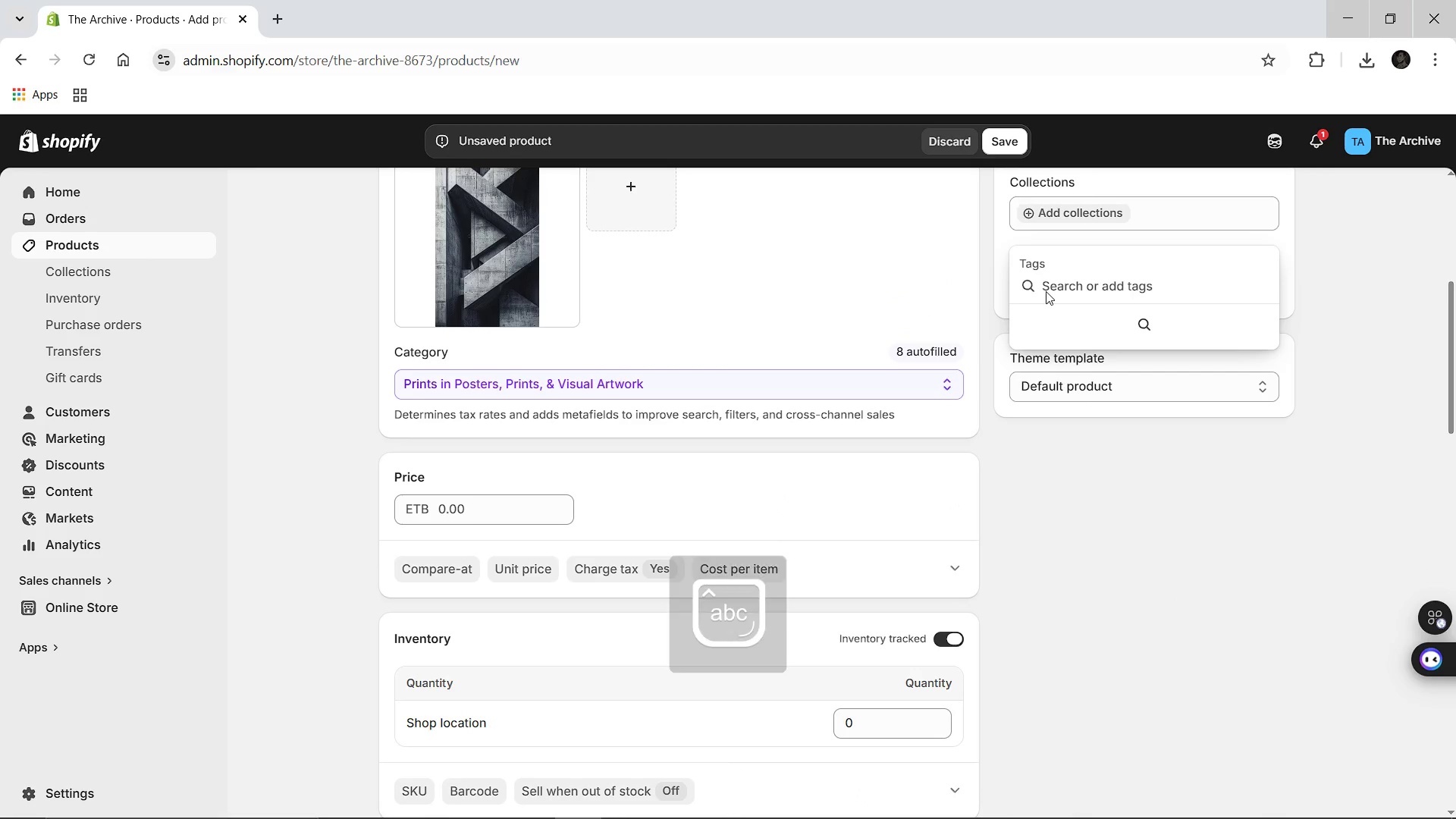 
type(Physicla)
key(Backspace)
key(Backspace)
type(al)
 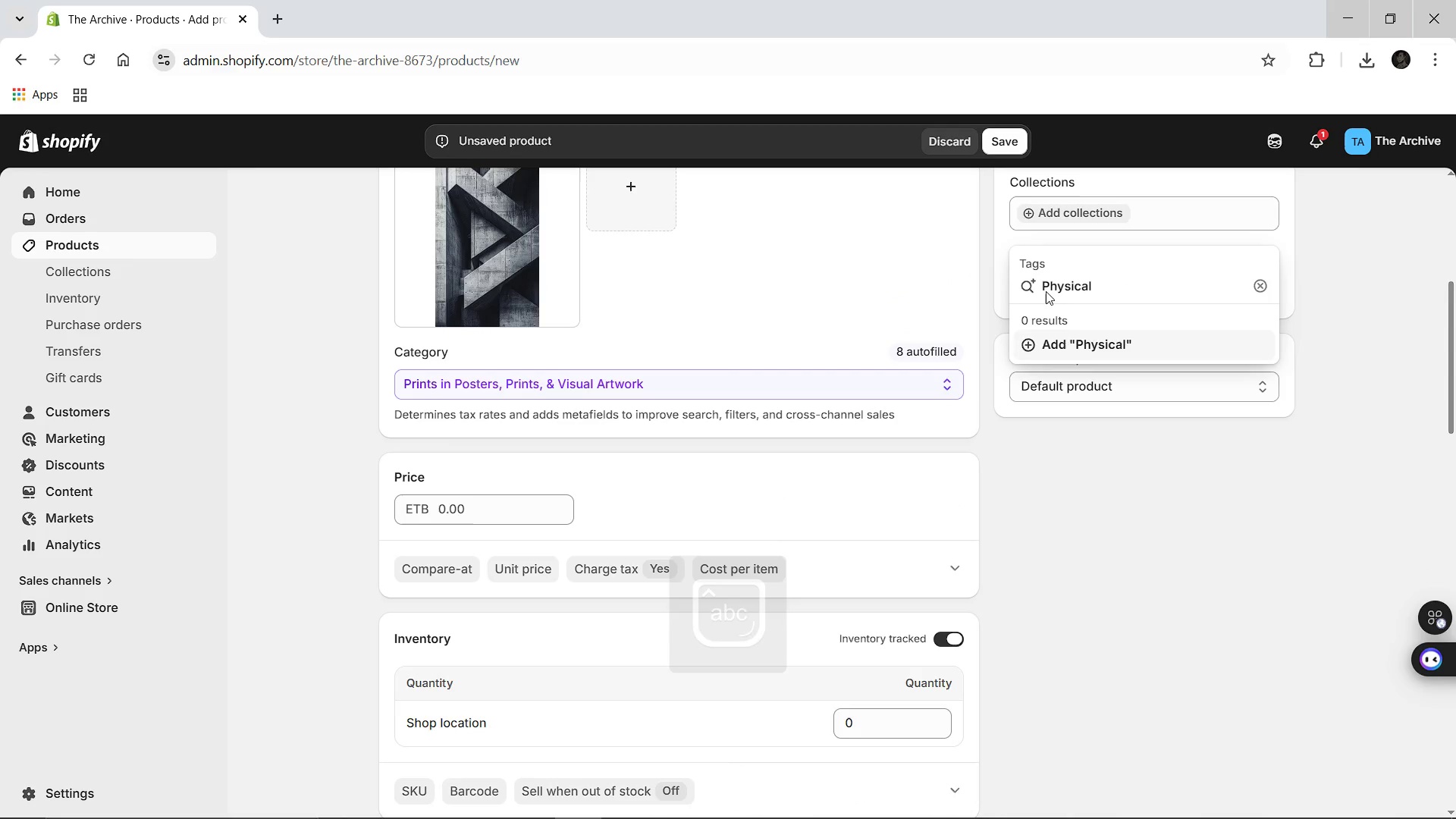 
key(Enter)
 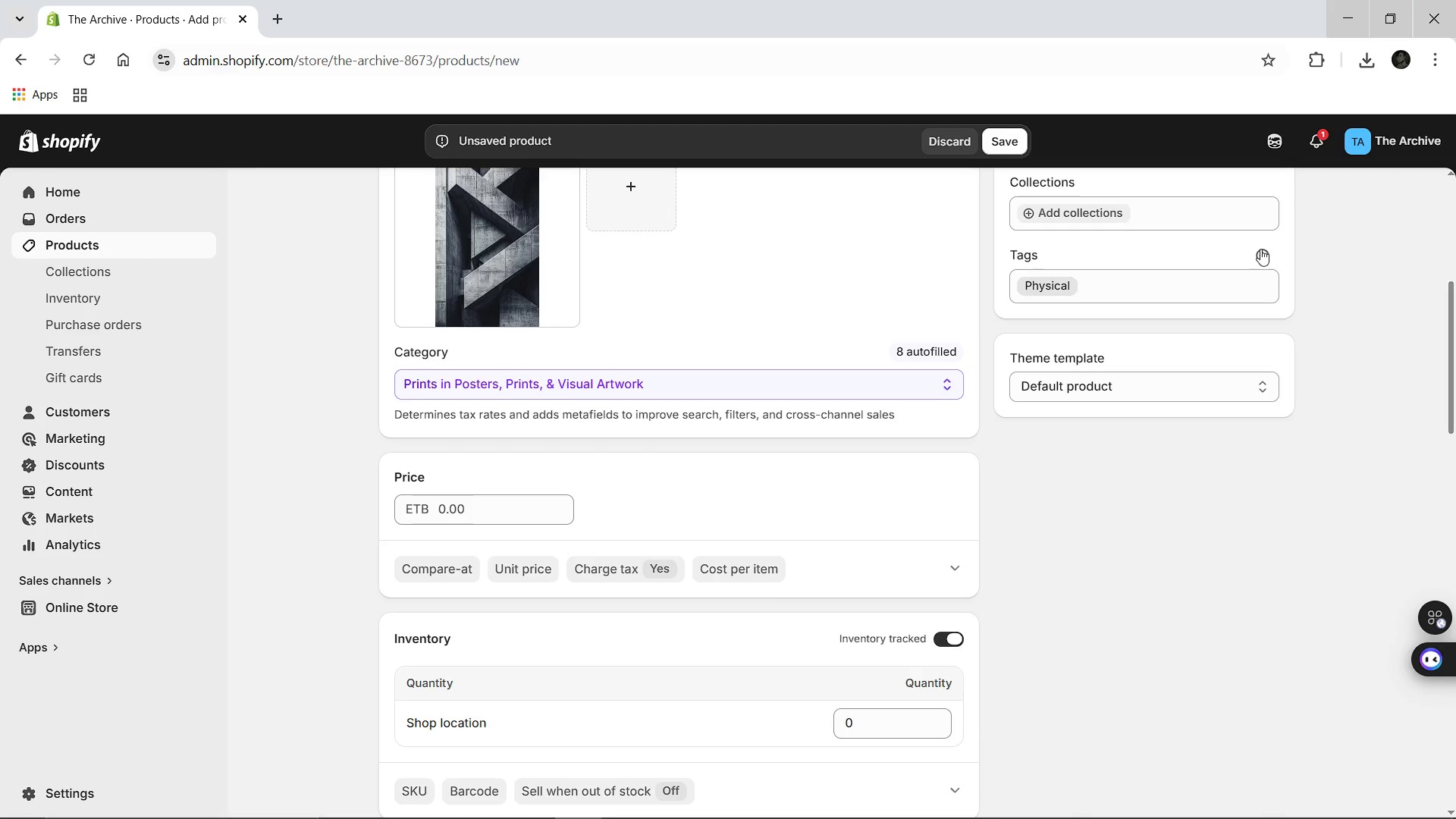 
left_click([1260, 249])
 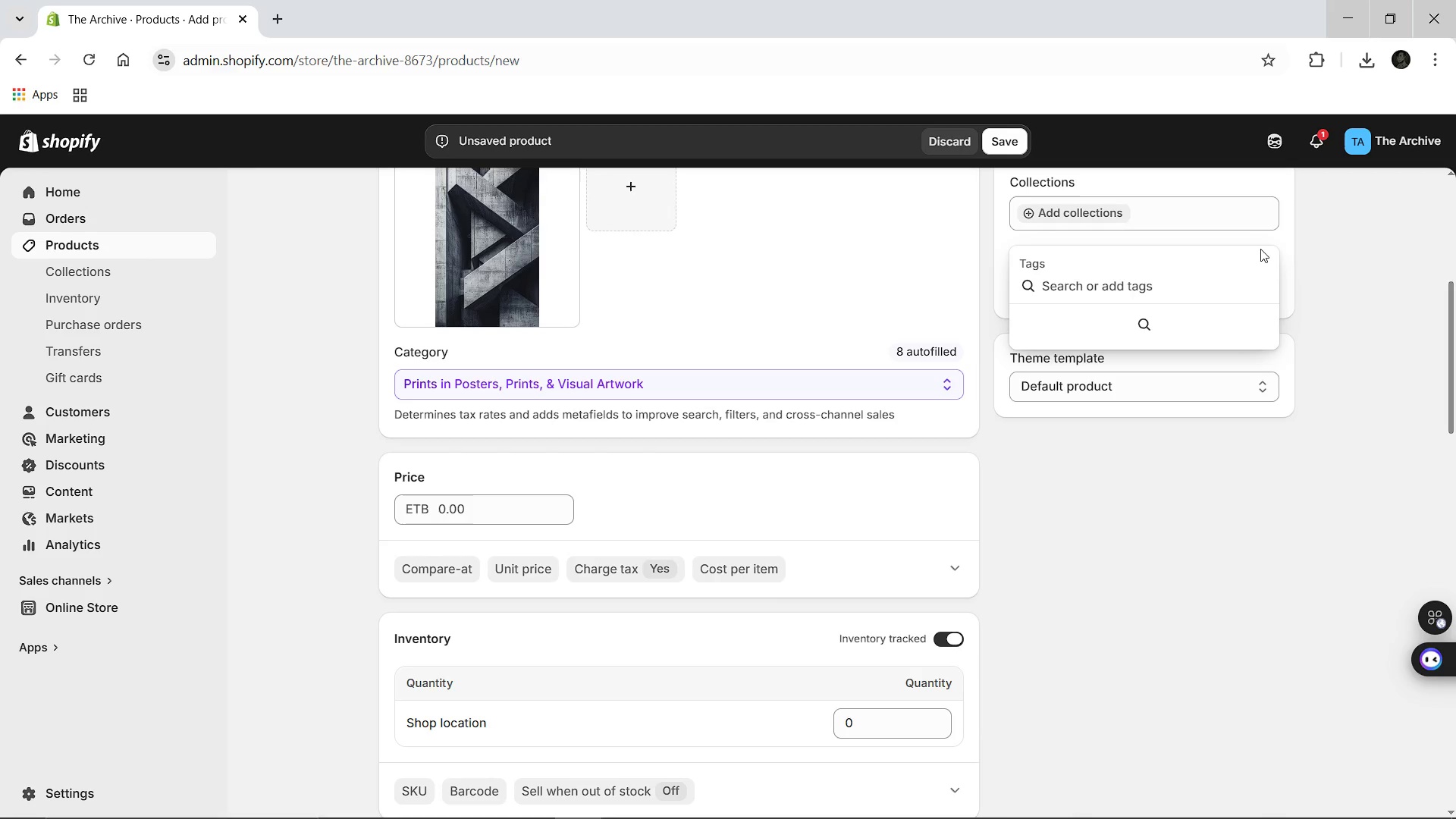 
type(Architecture)
 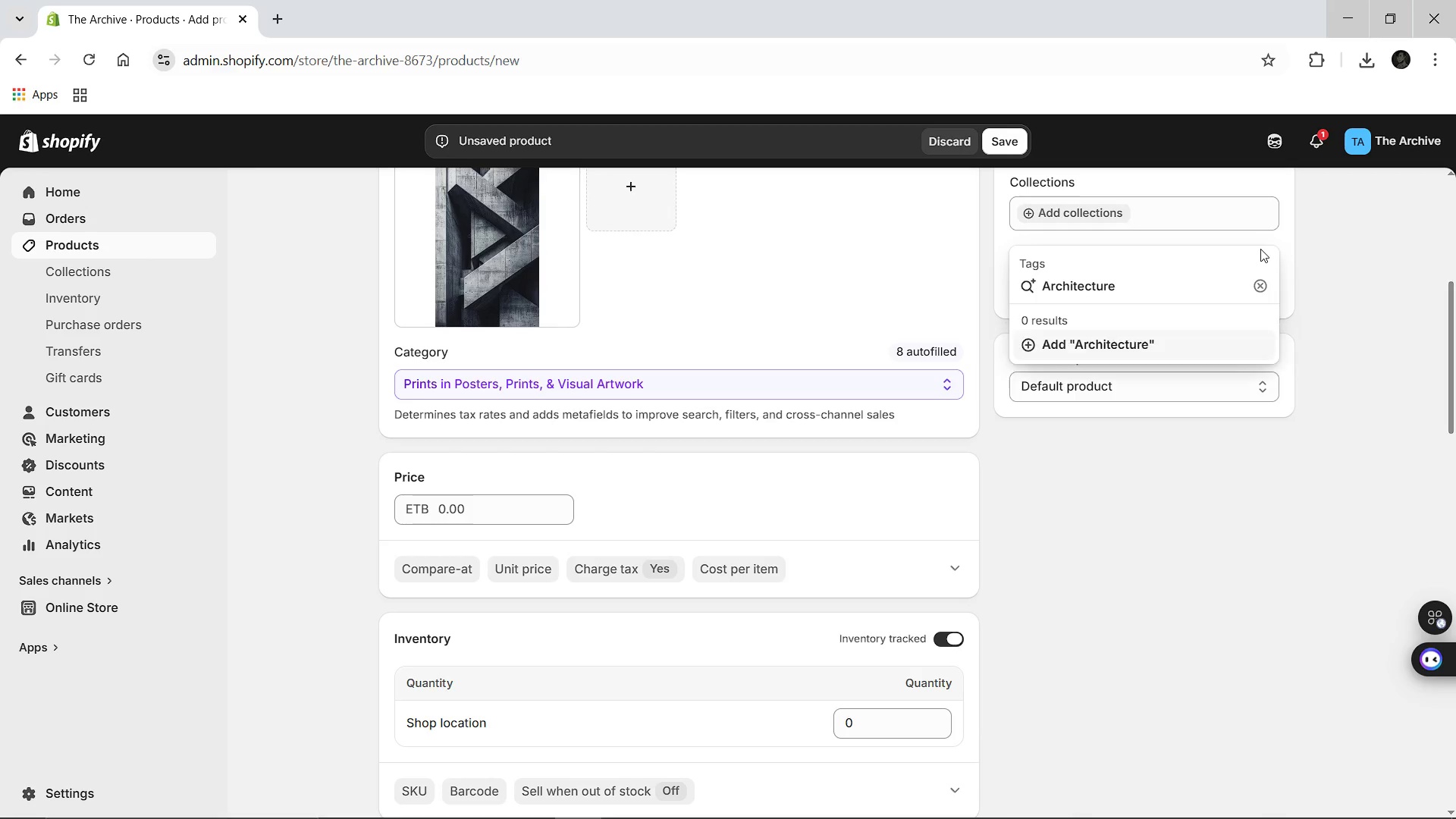 
key(Enter)
 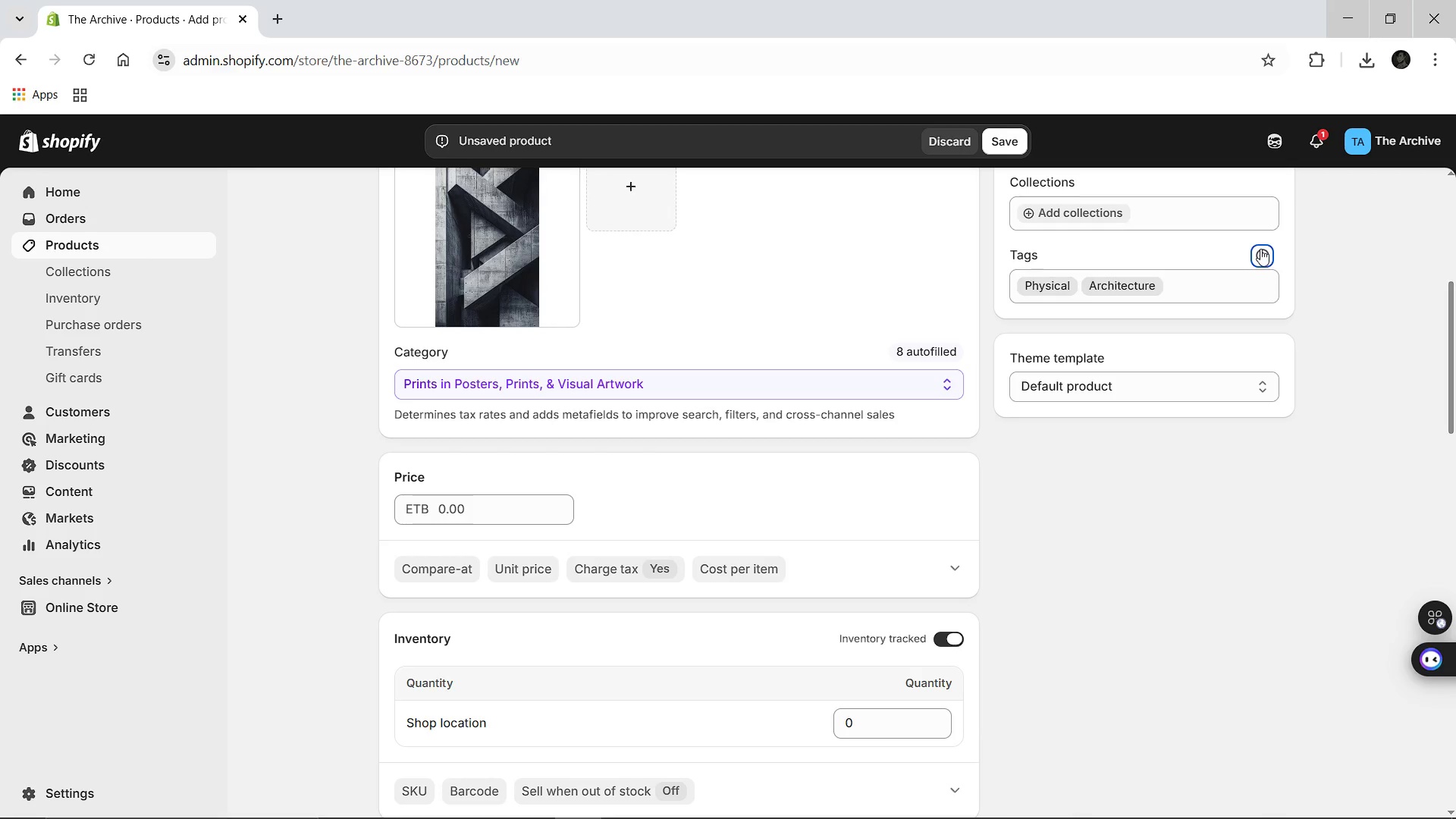 
left_click([1260, 249])
 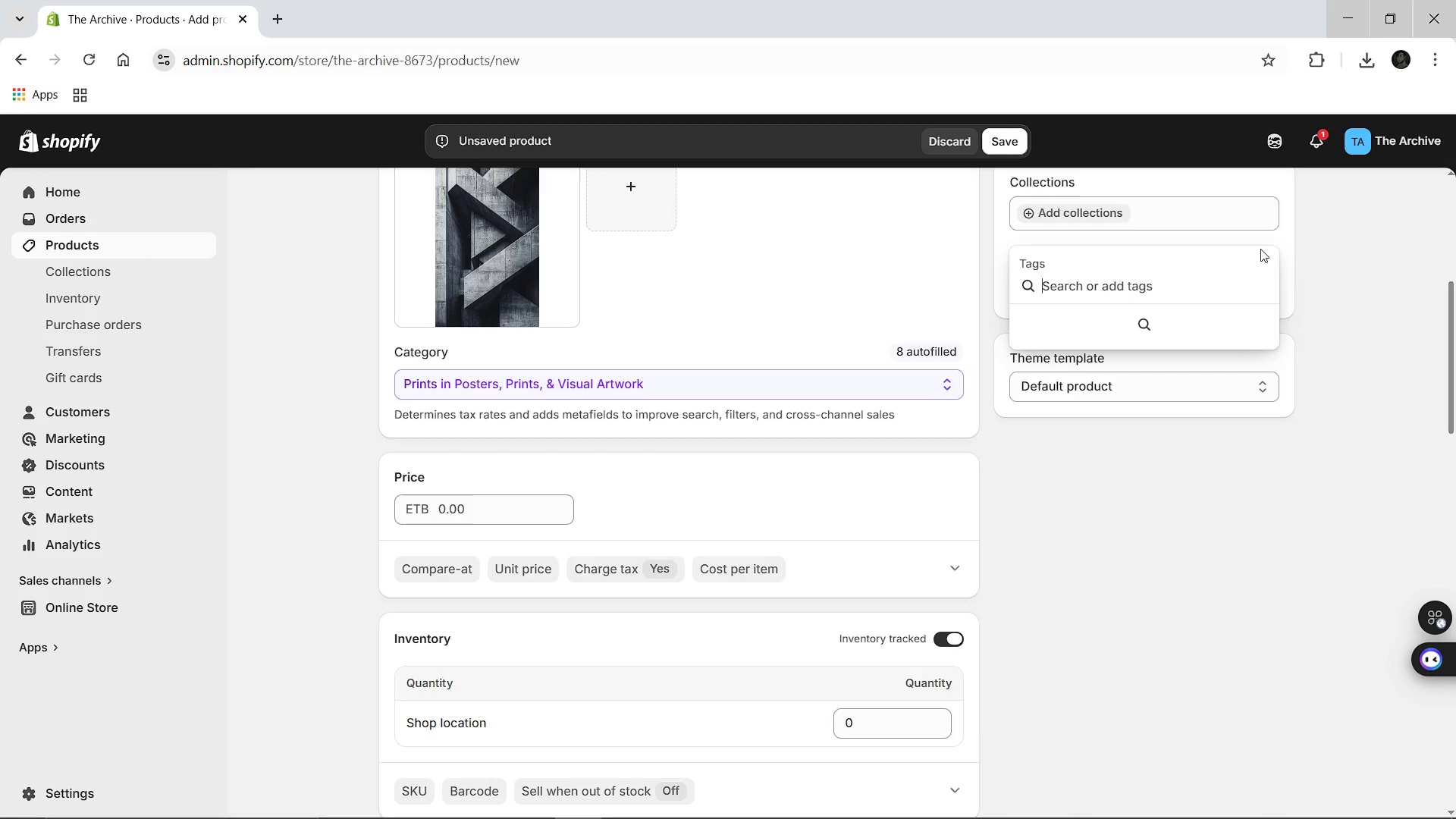 
type(Brutalist)
 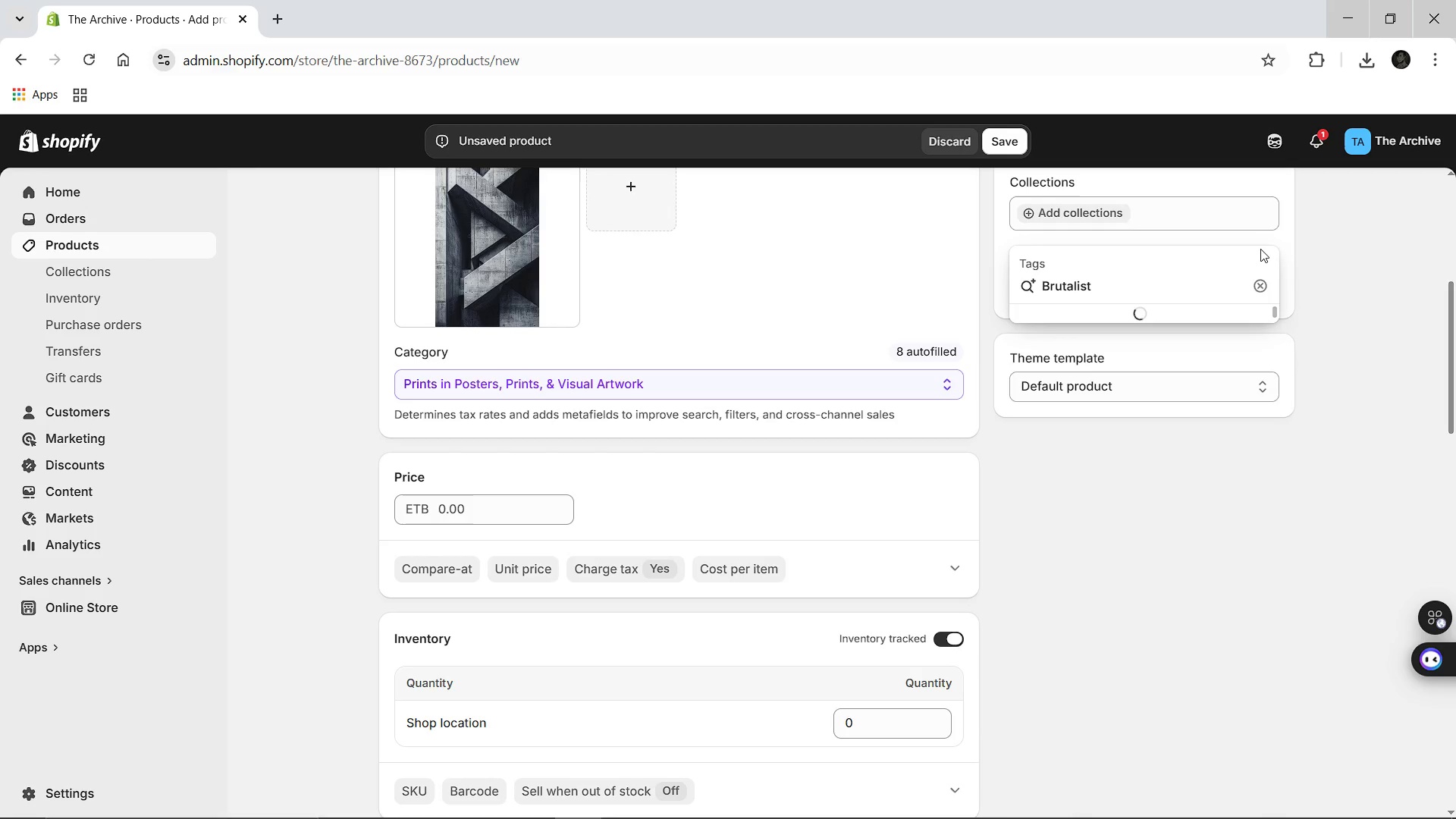 
key(Enter)
 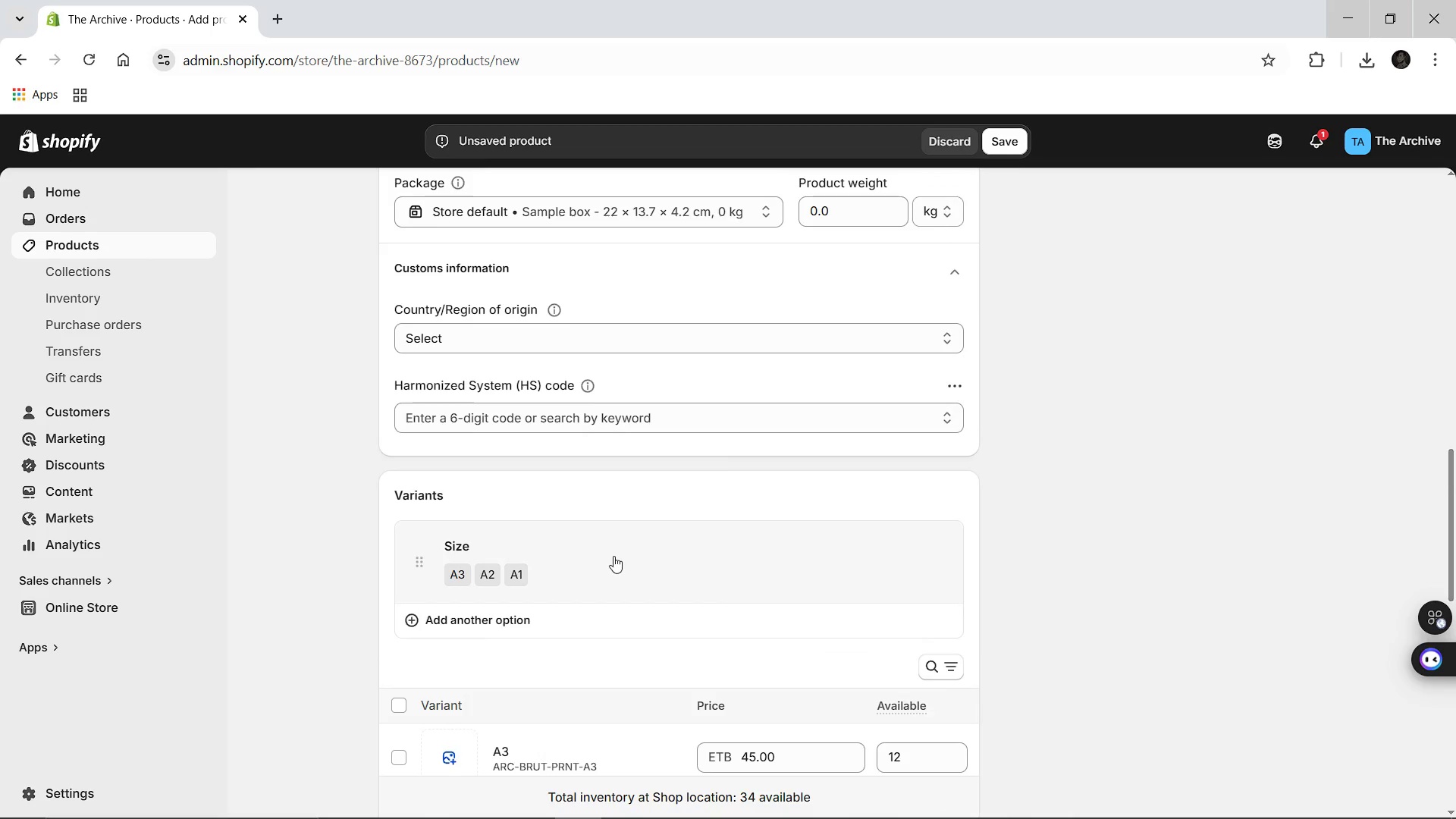 
wait(8.2)
 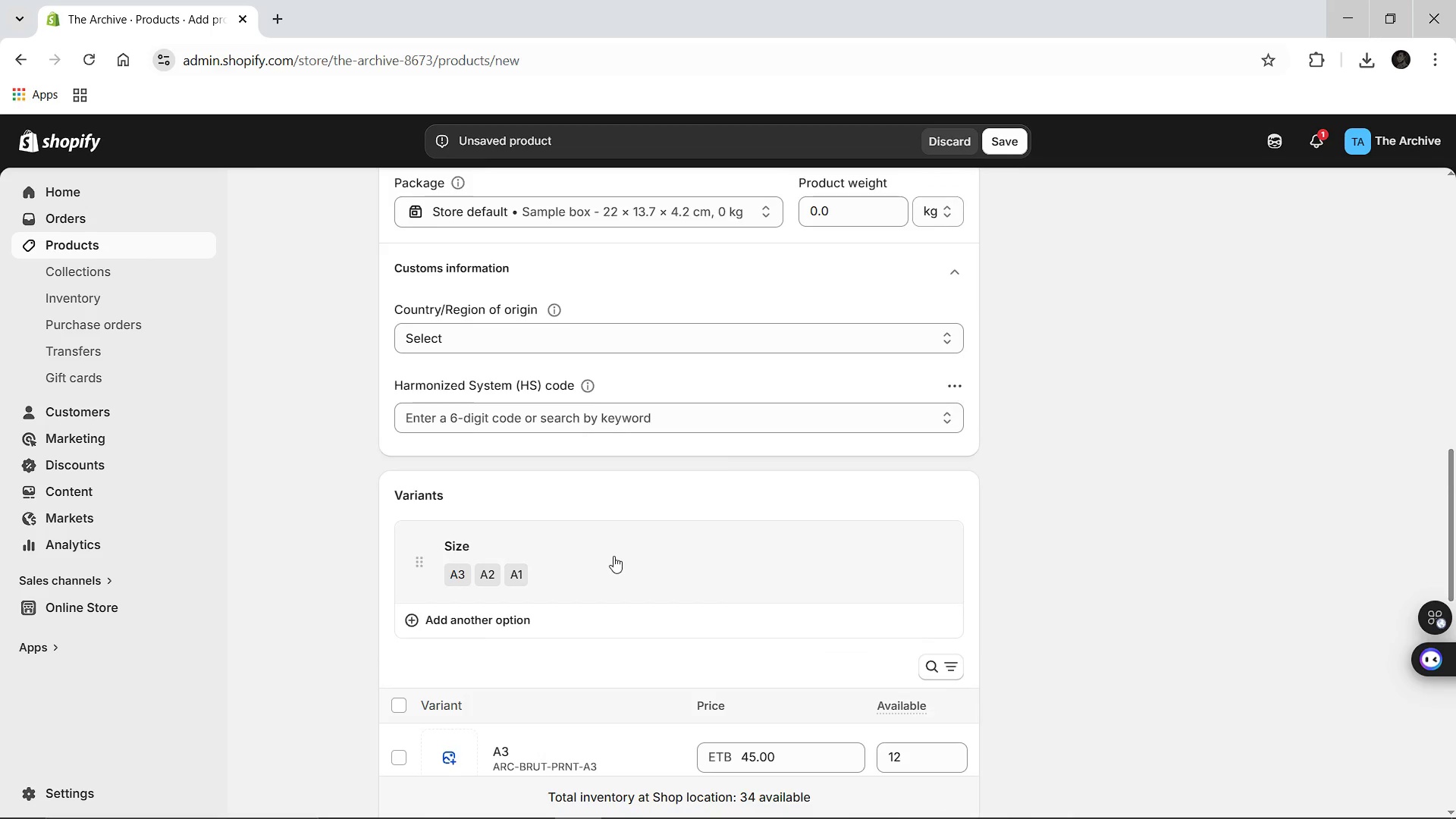 
left_click([899, 441])
 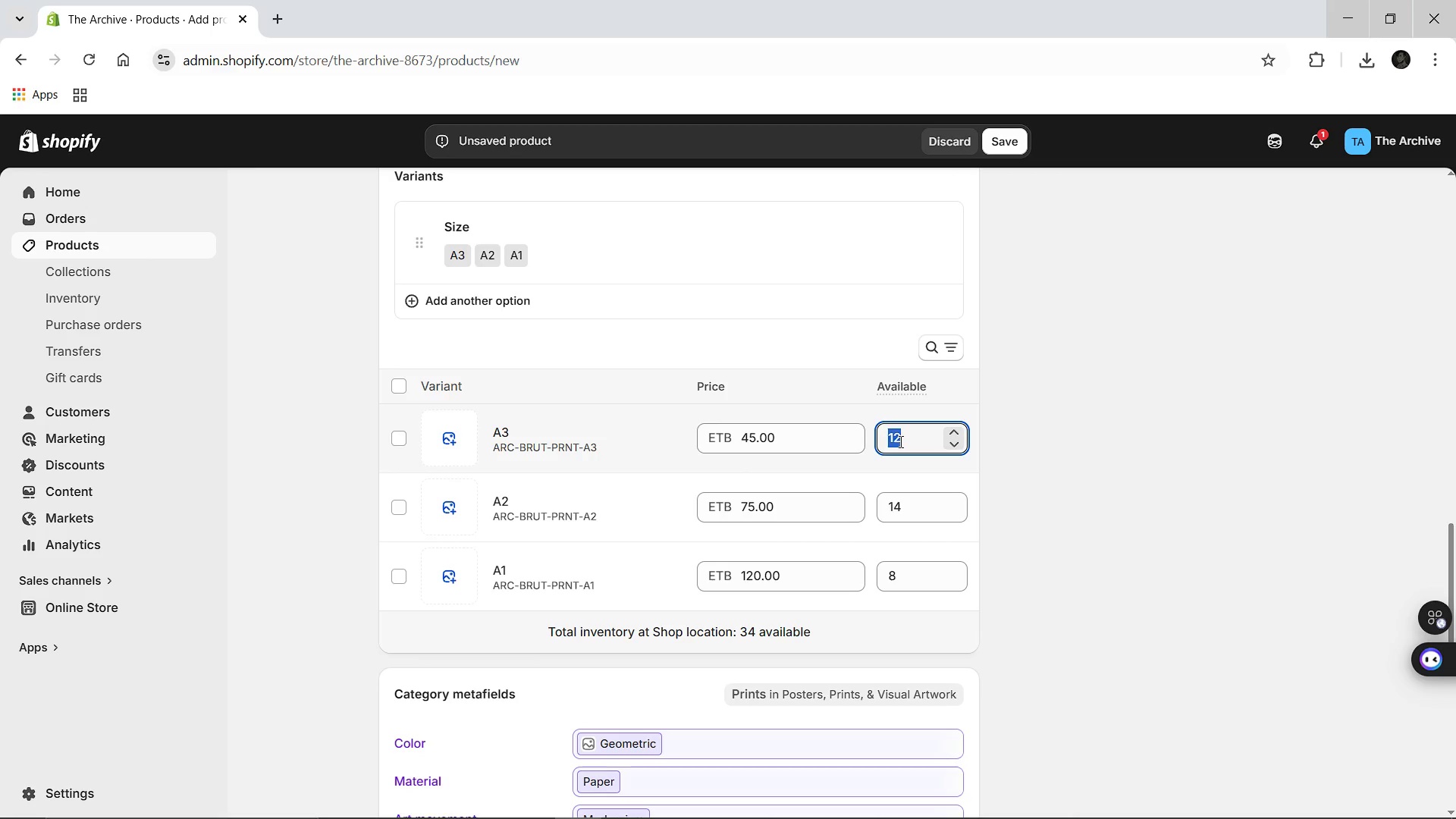 
type(50)
 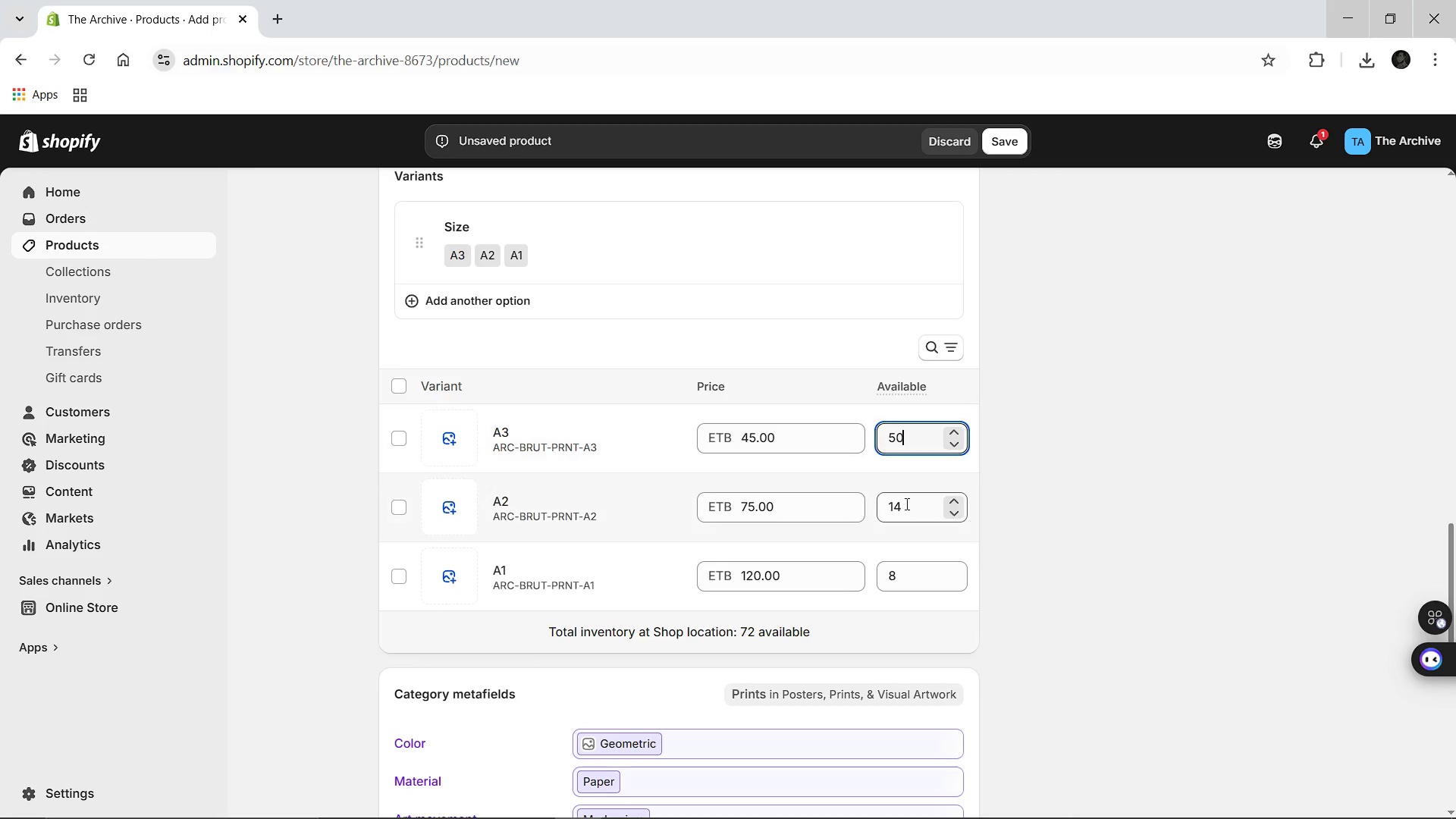 
left_click([905, 504])
 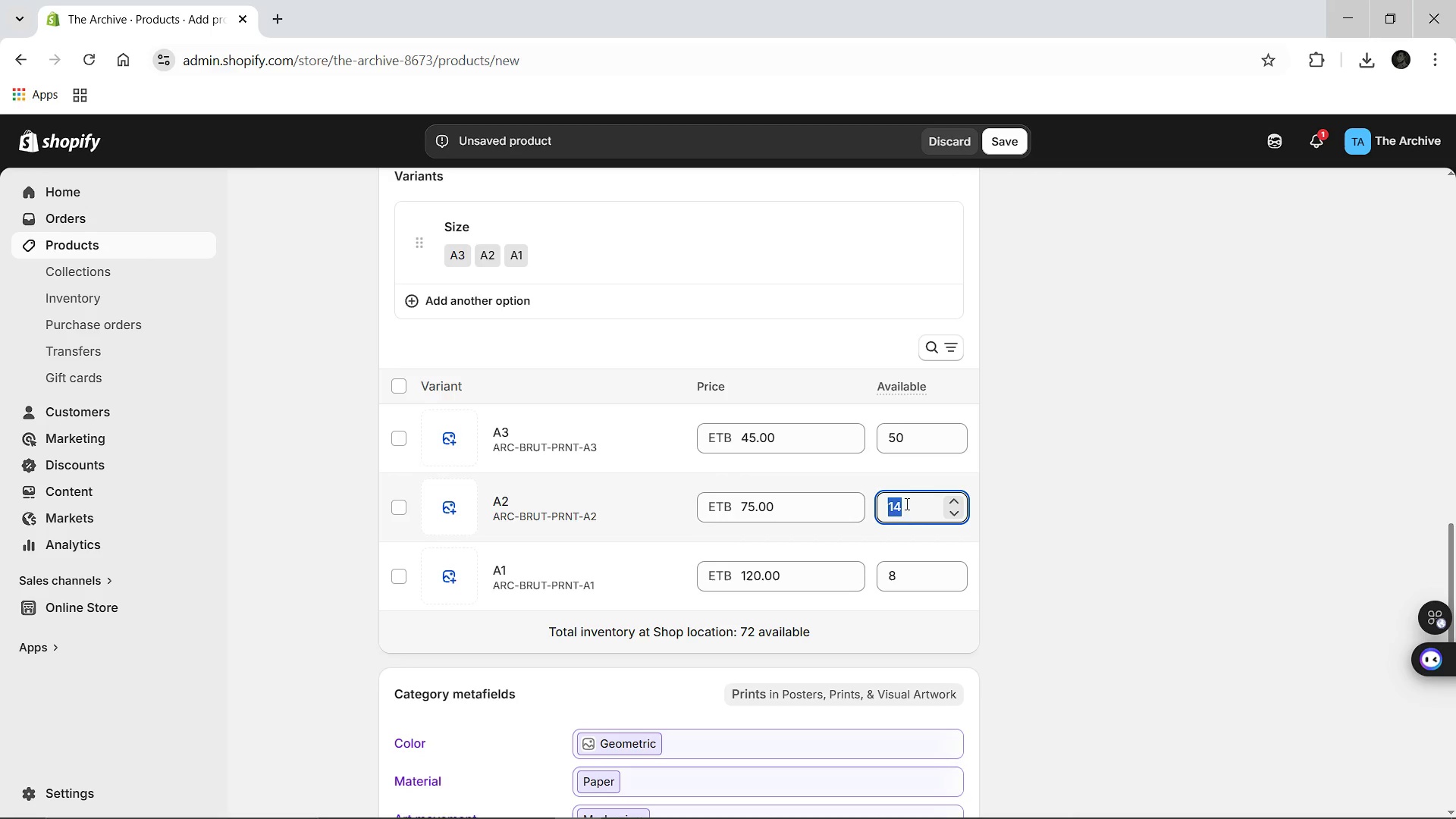 
type(50)
 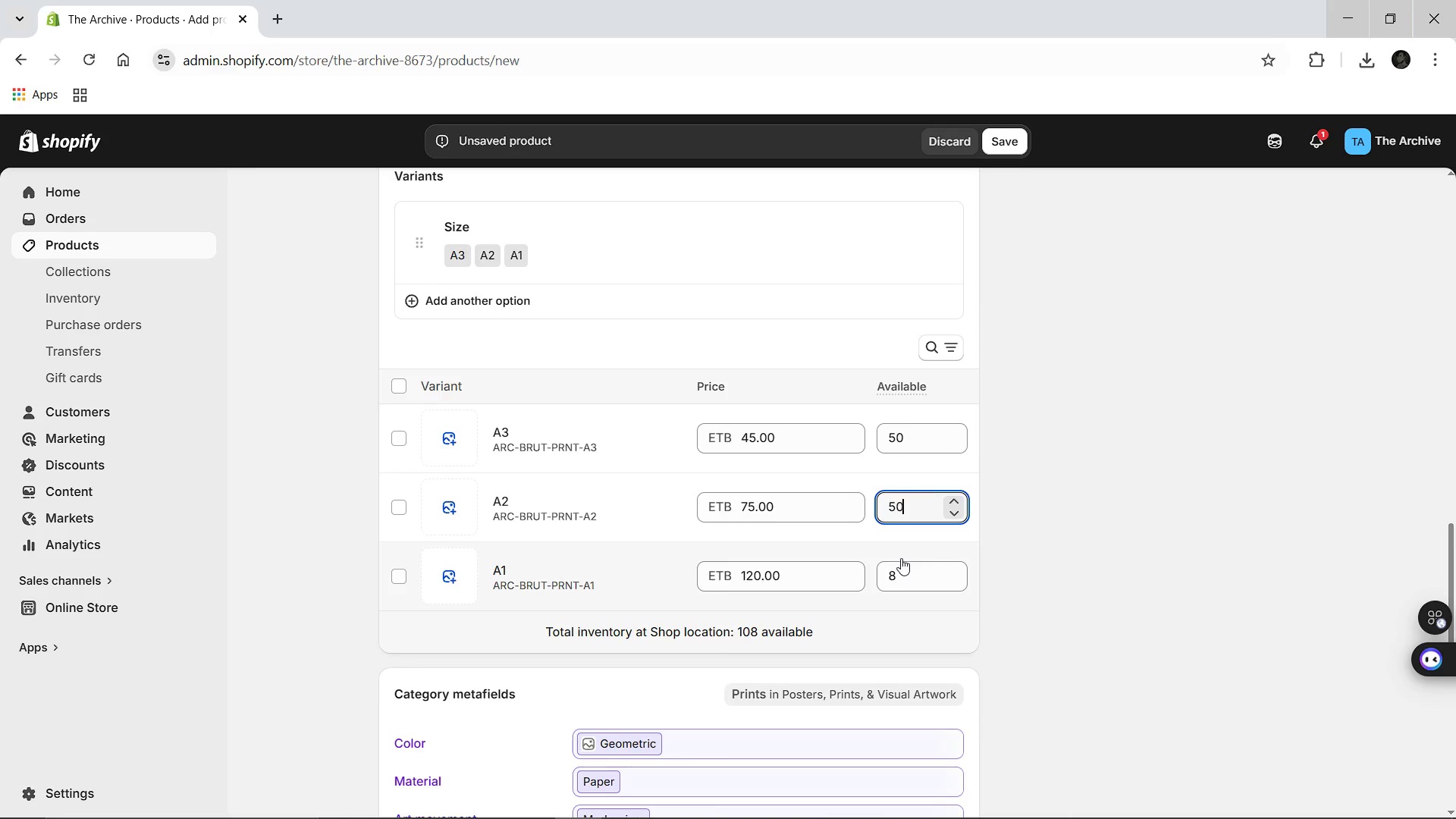 
left_click([901, 563])
 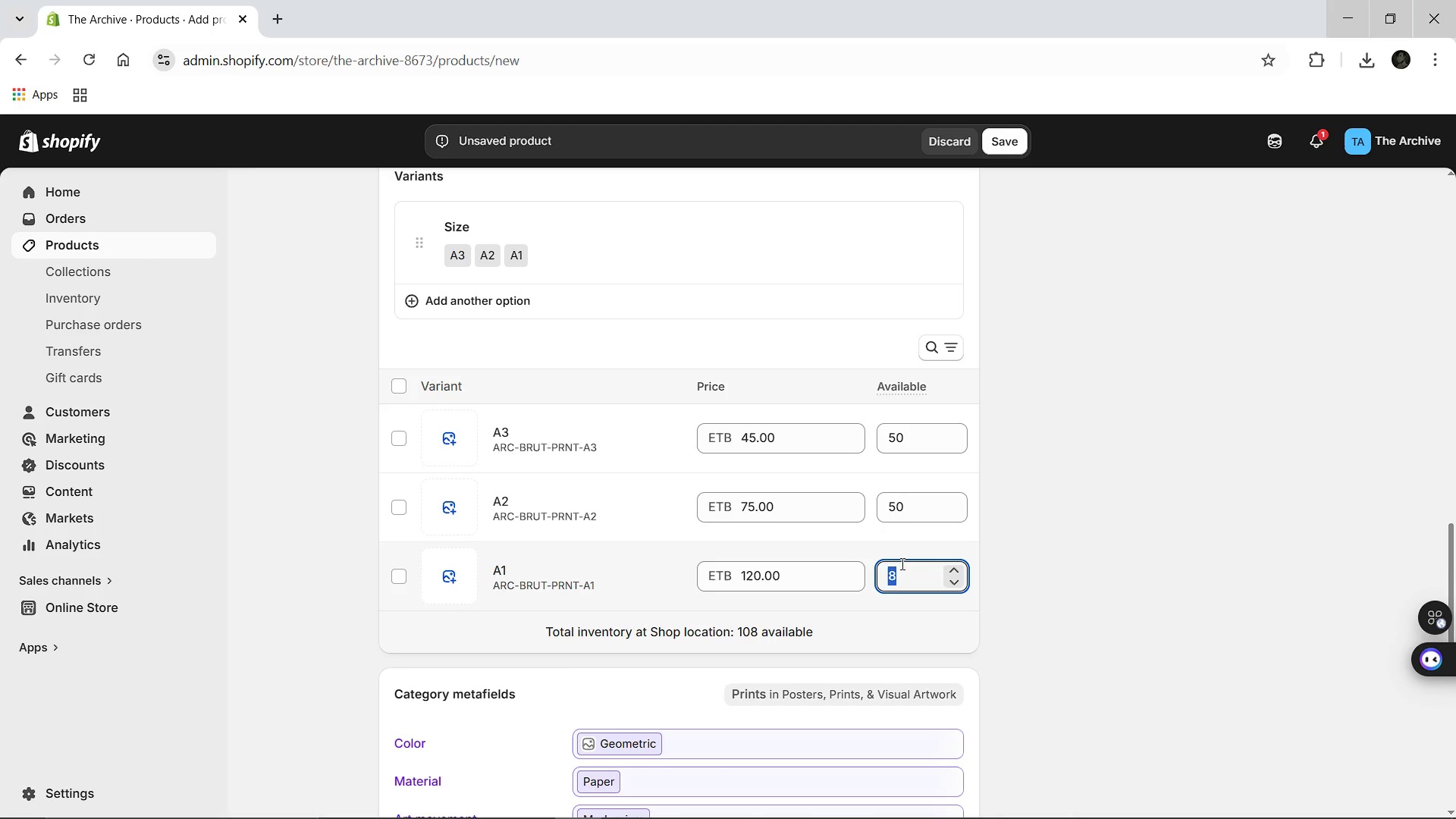 
type(50)
 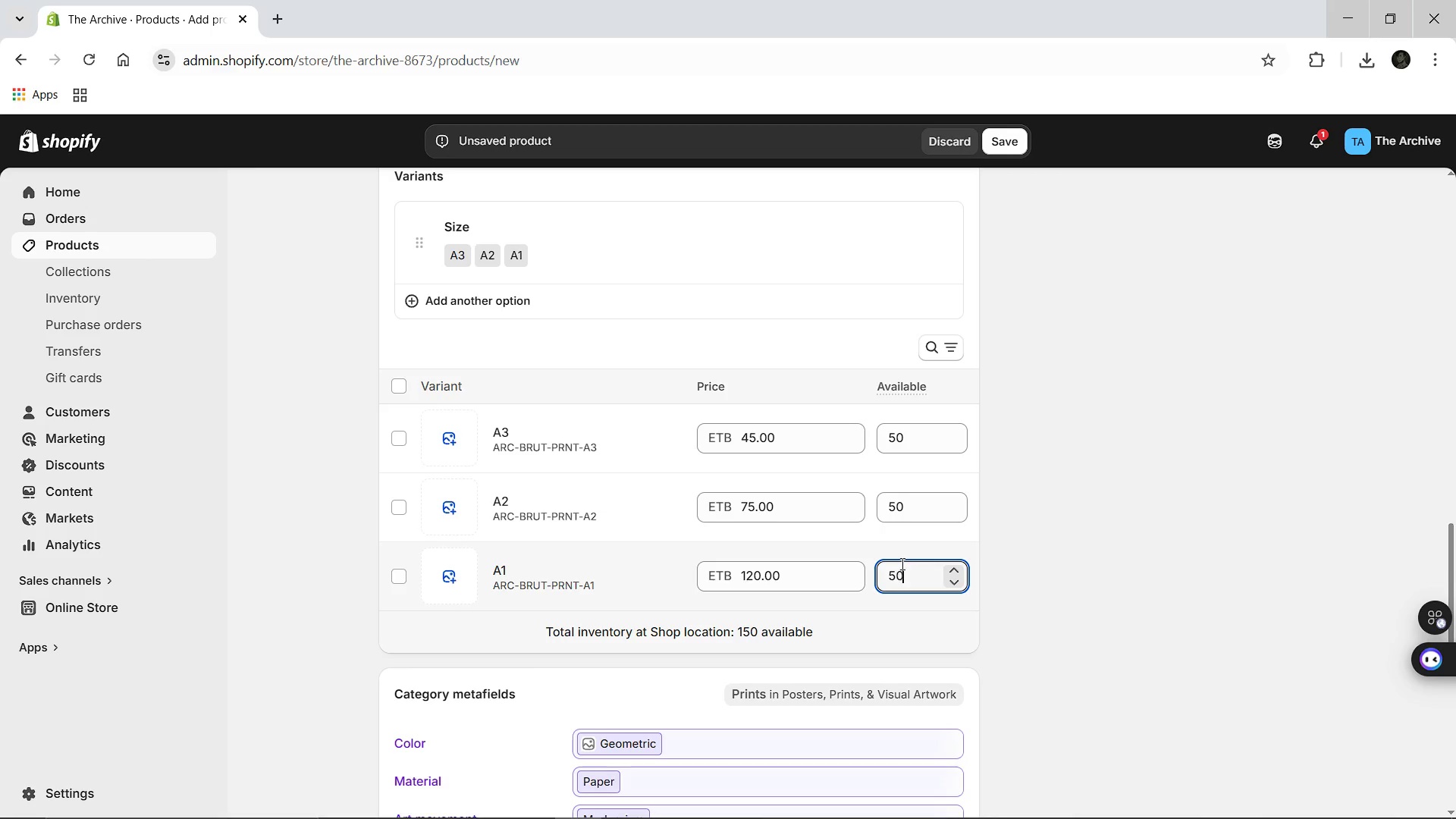 
wait(6.16)
 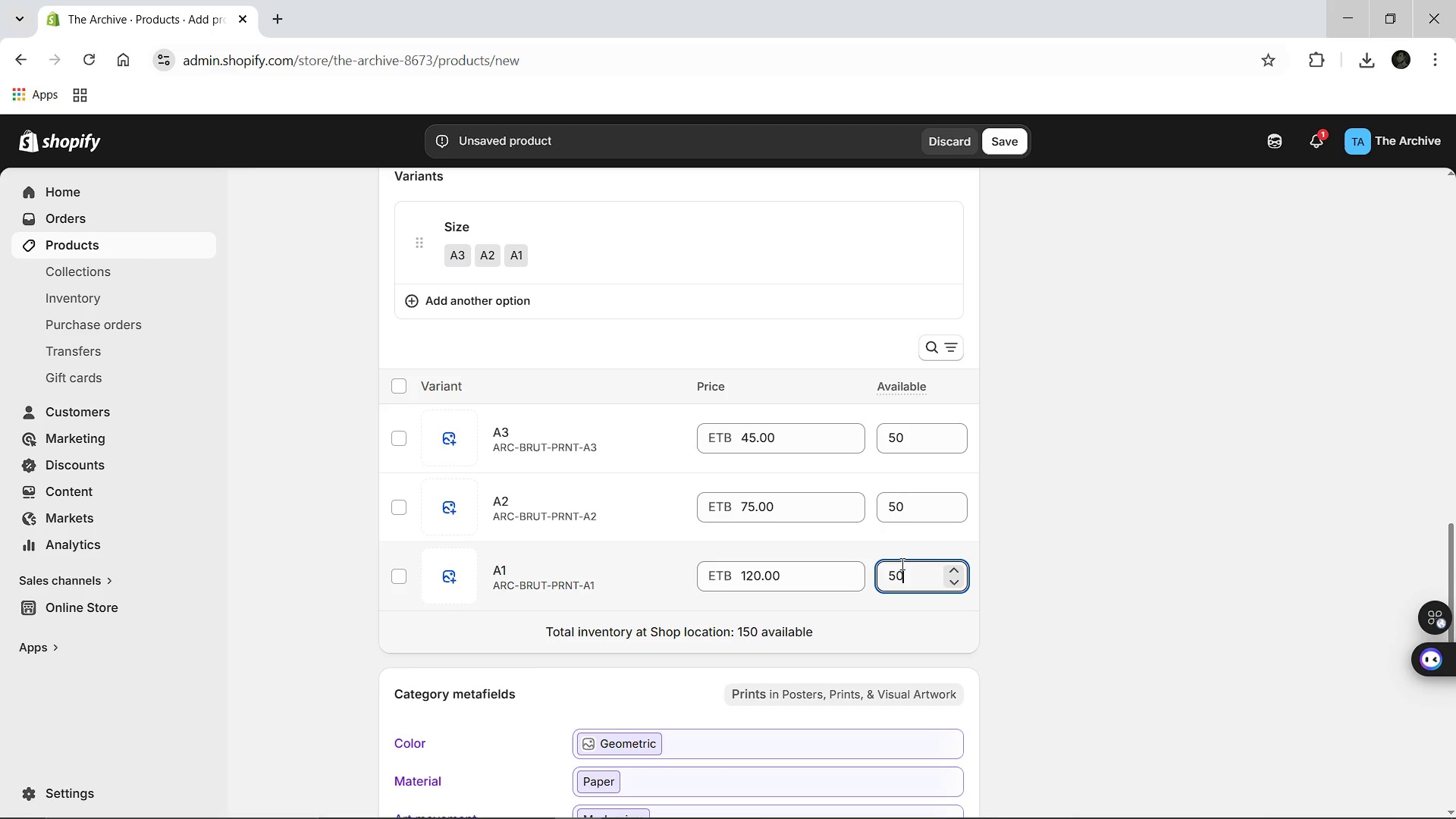 
left_click([1091, 601])
 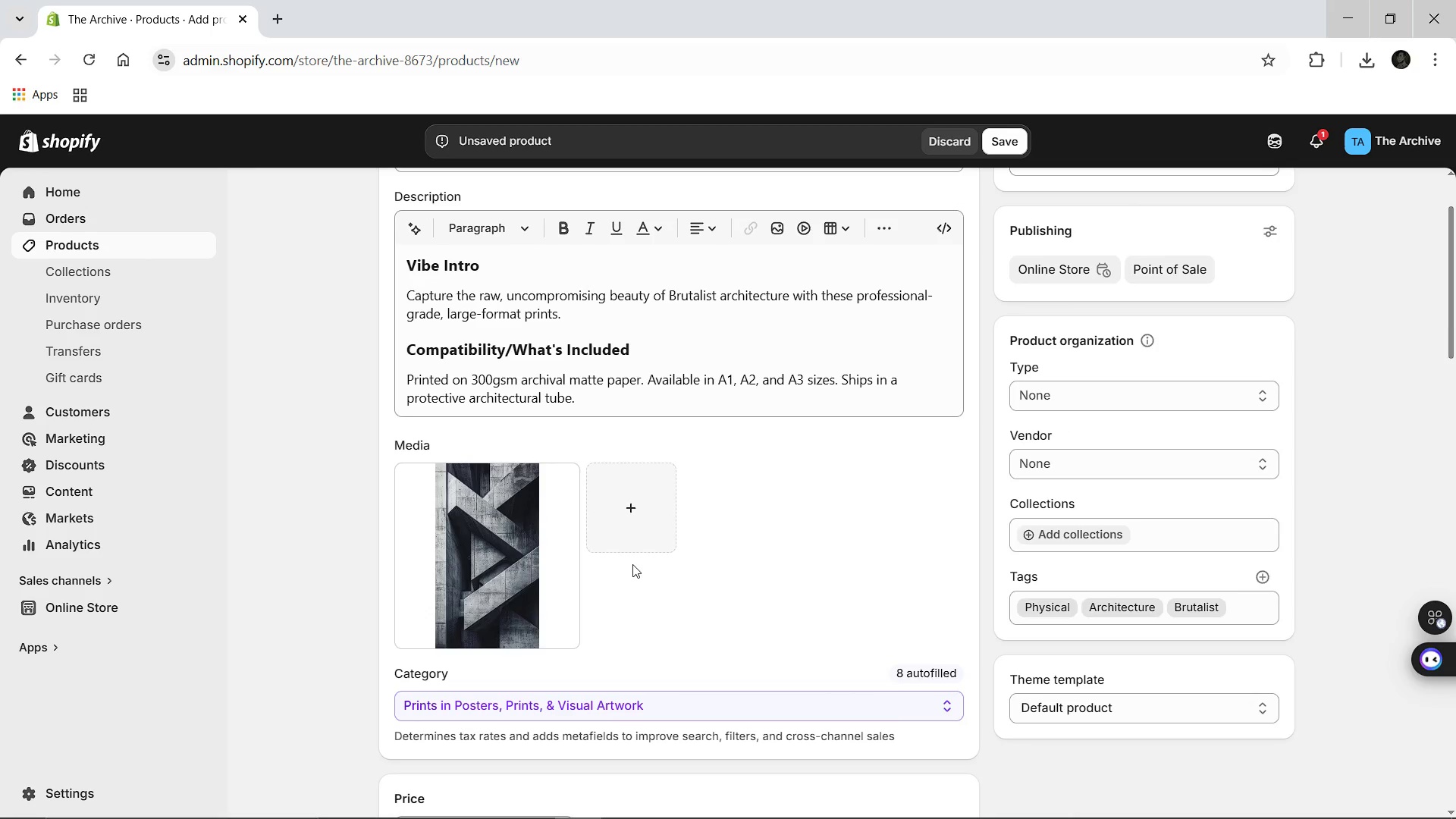 
left_click([507, 572])
 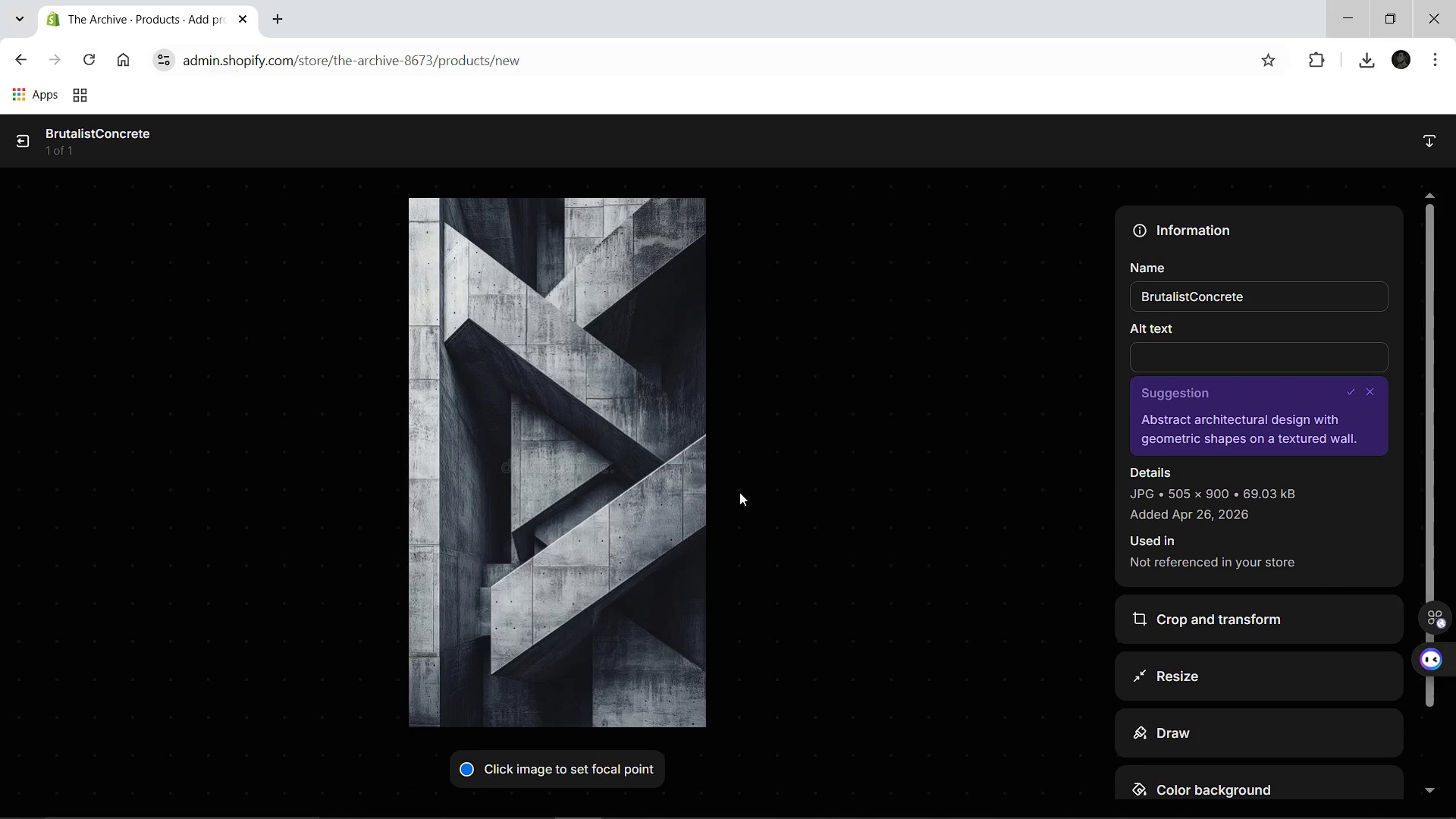 
wait(6.28)
 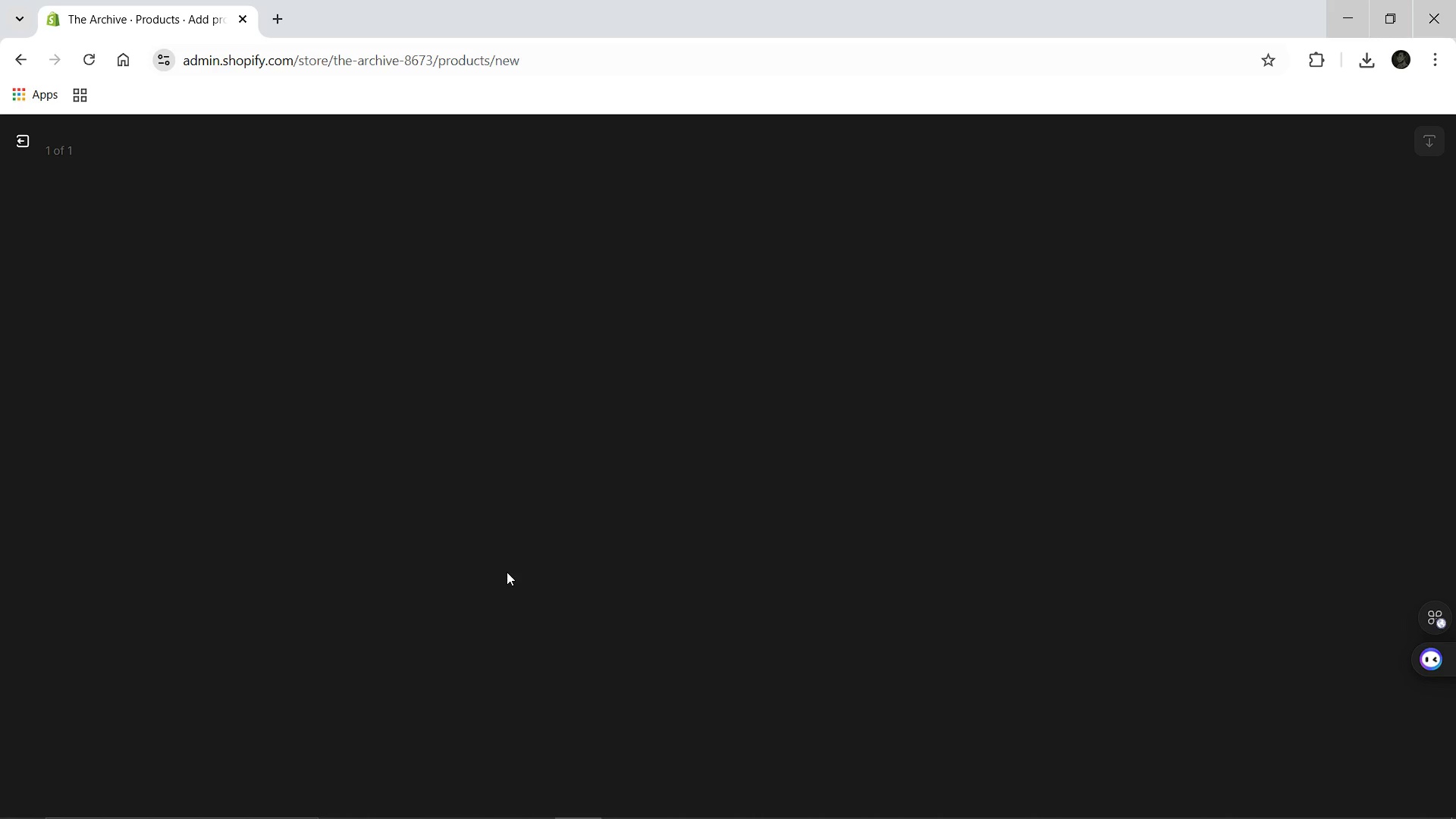 
left_click([1191, 350])
 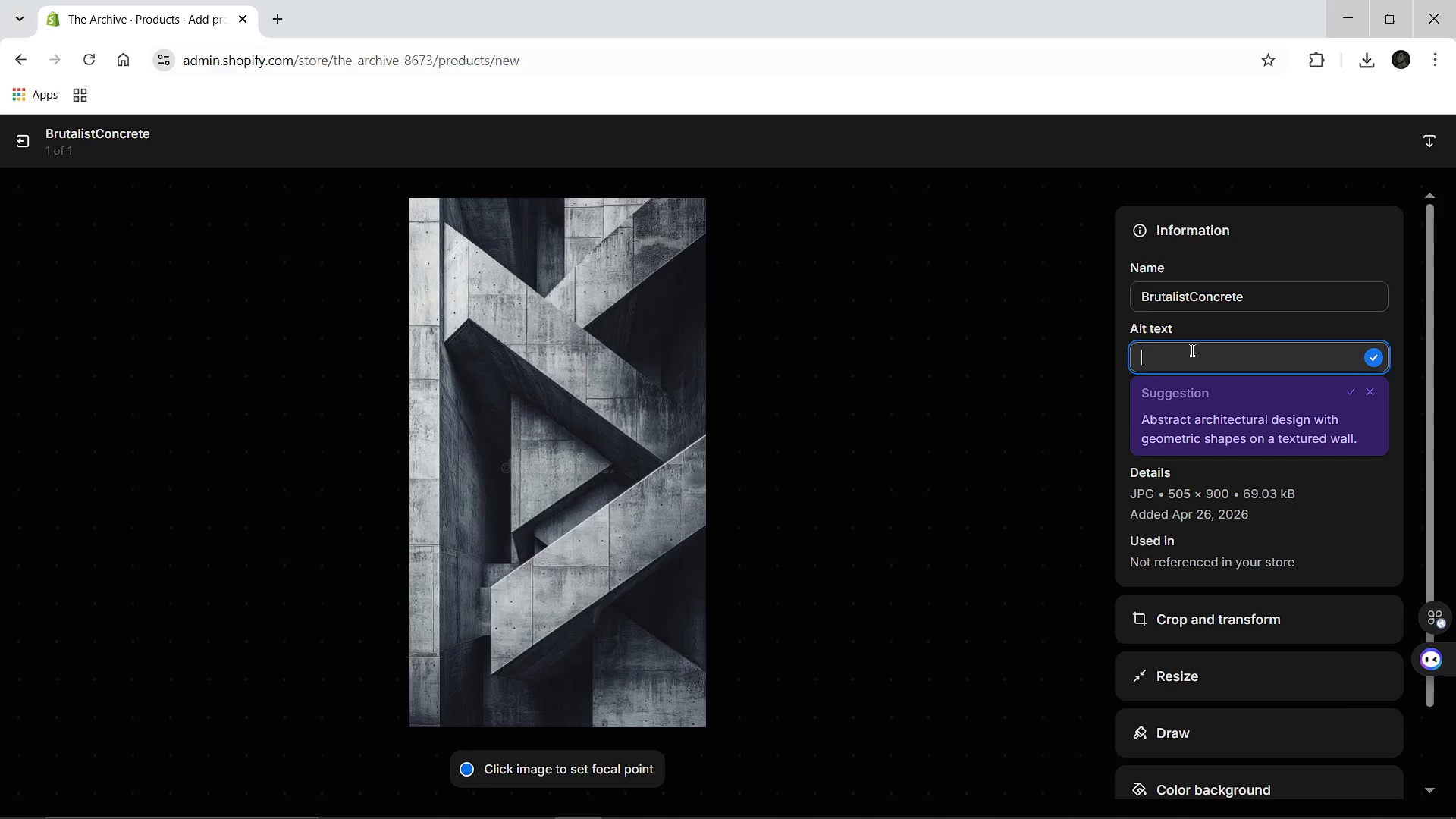 
type(Large-format architectural print featuring a)
key(Backspace)
type(raw concrete Brutalist building details.)
 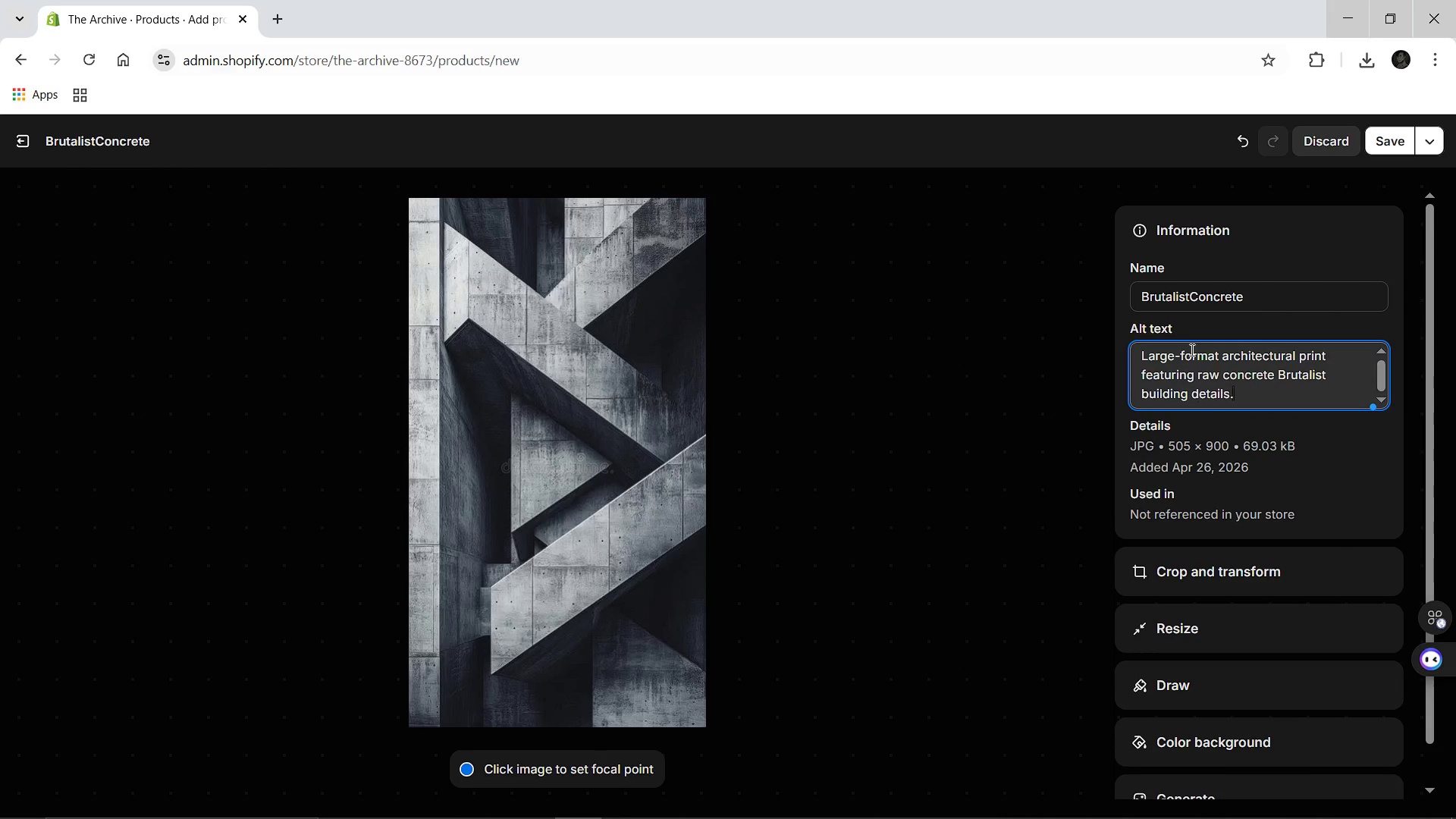 
left_click([1385, 141])
 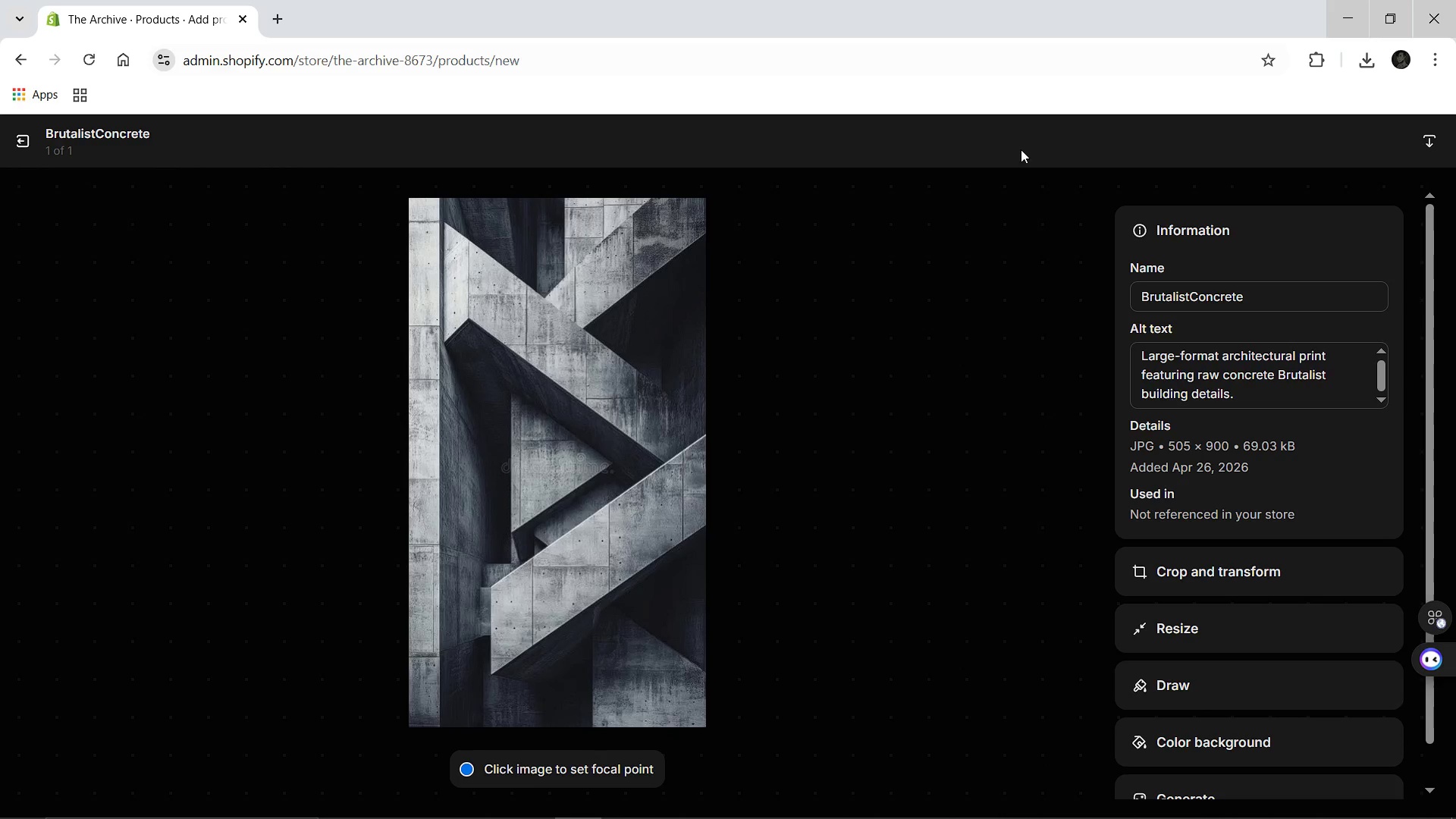 
wait(5.81)
 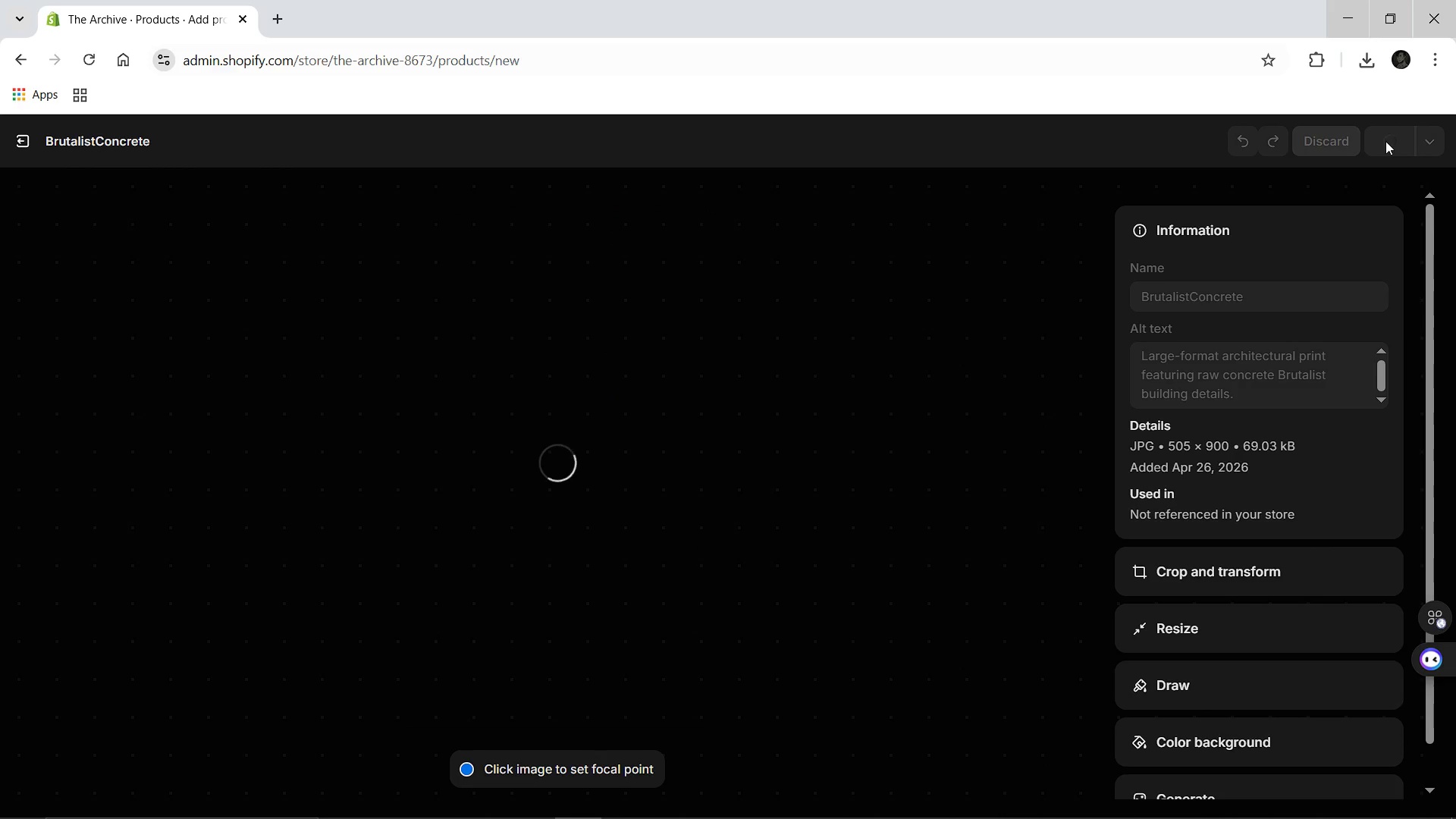 
left_click([26, 152])
 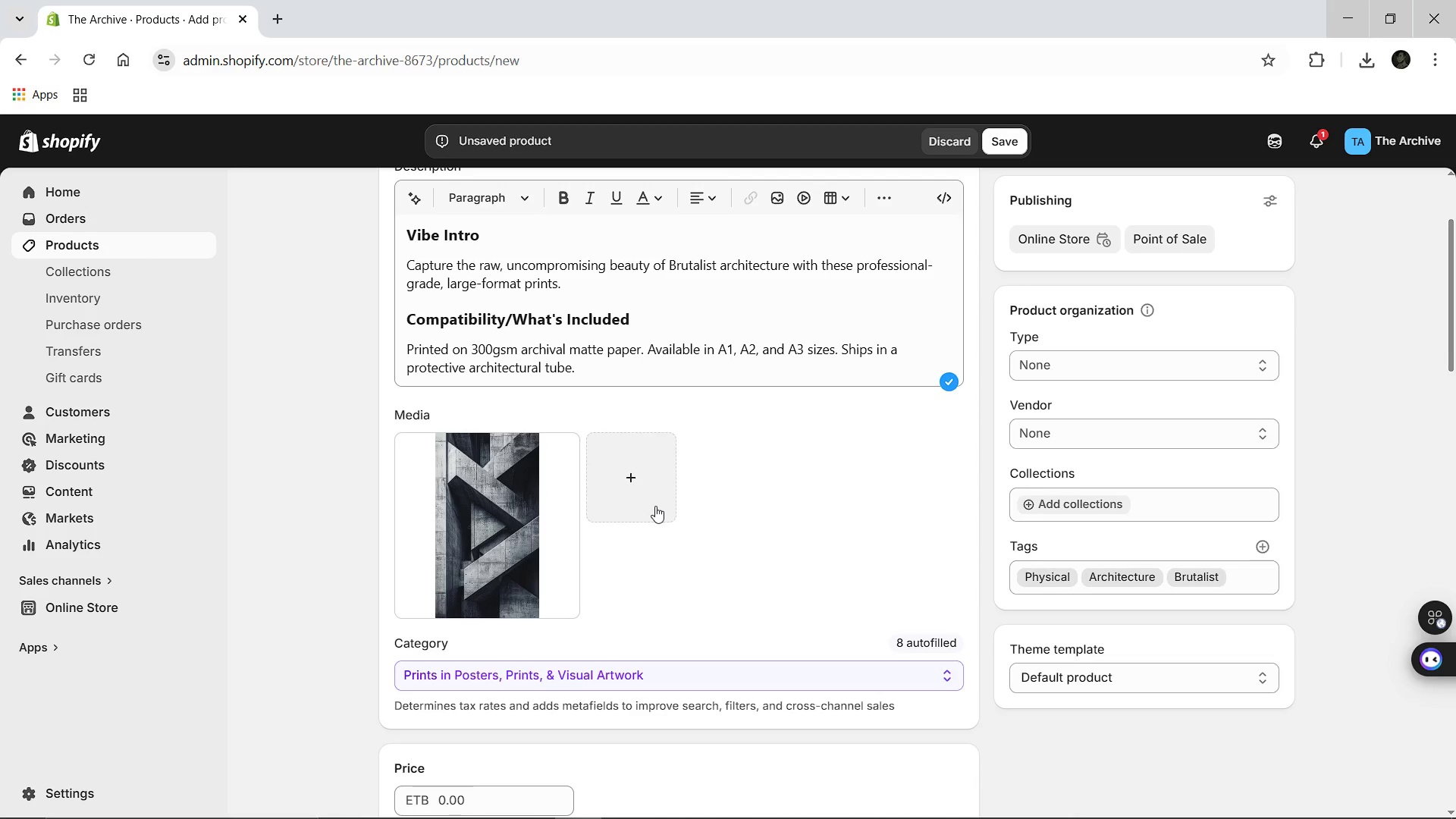 
wait(5.47)
 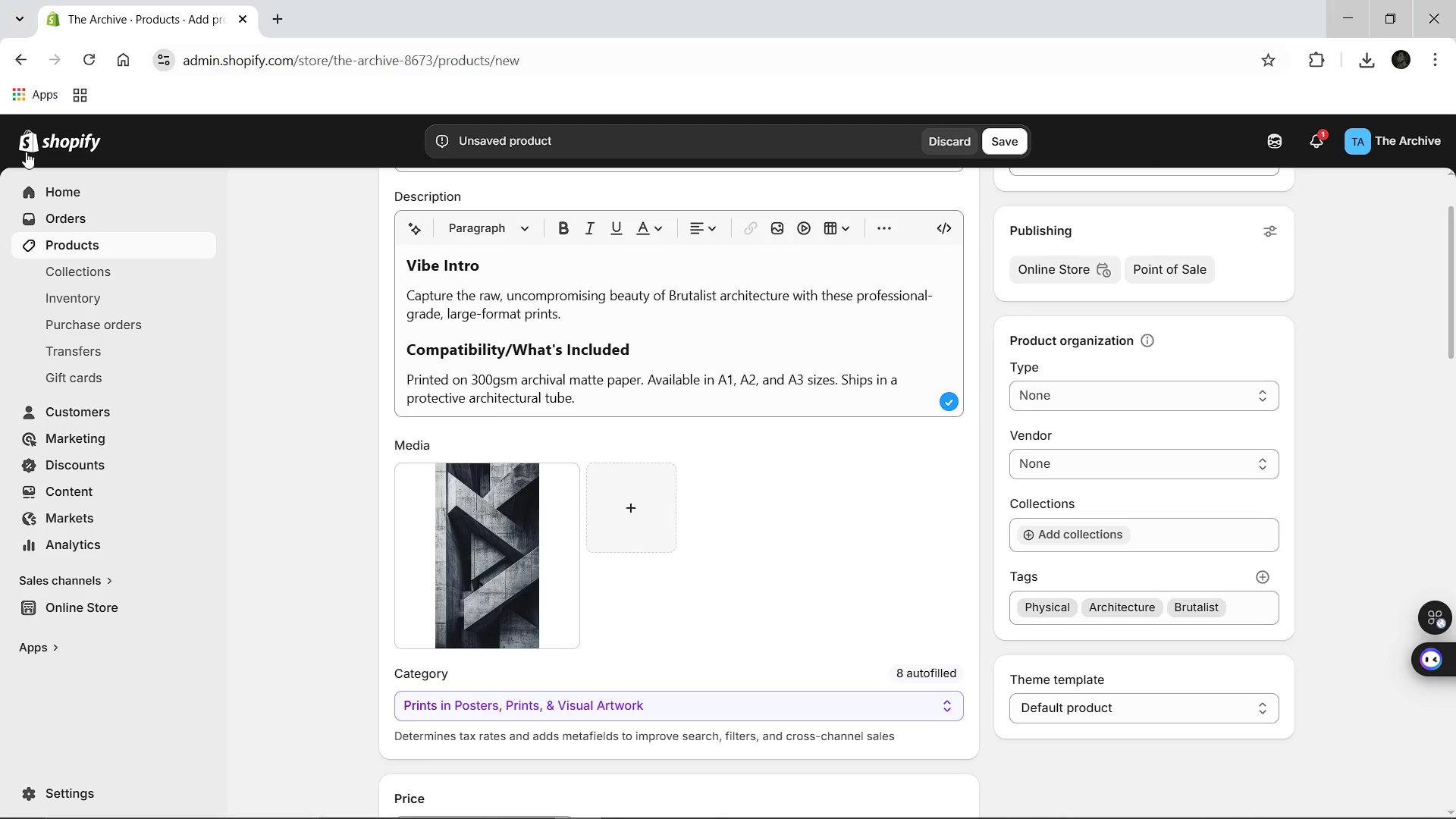 
left_click([1018, 137])
 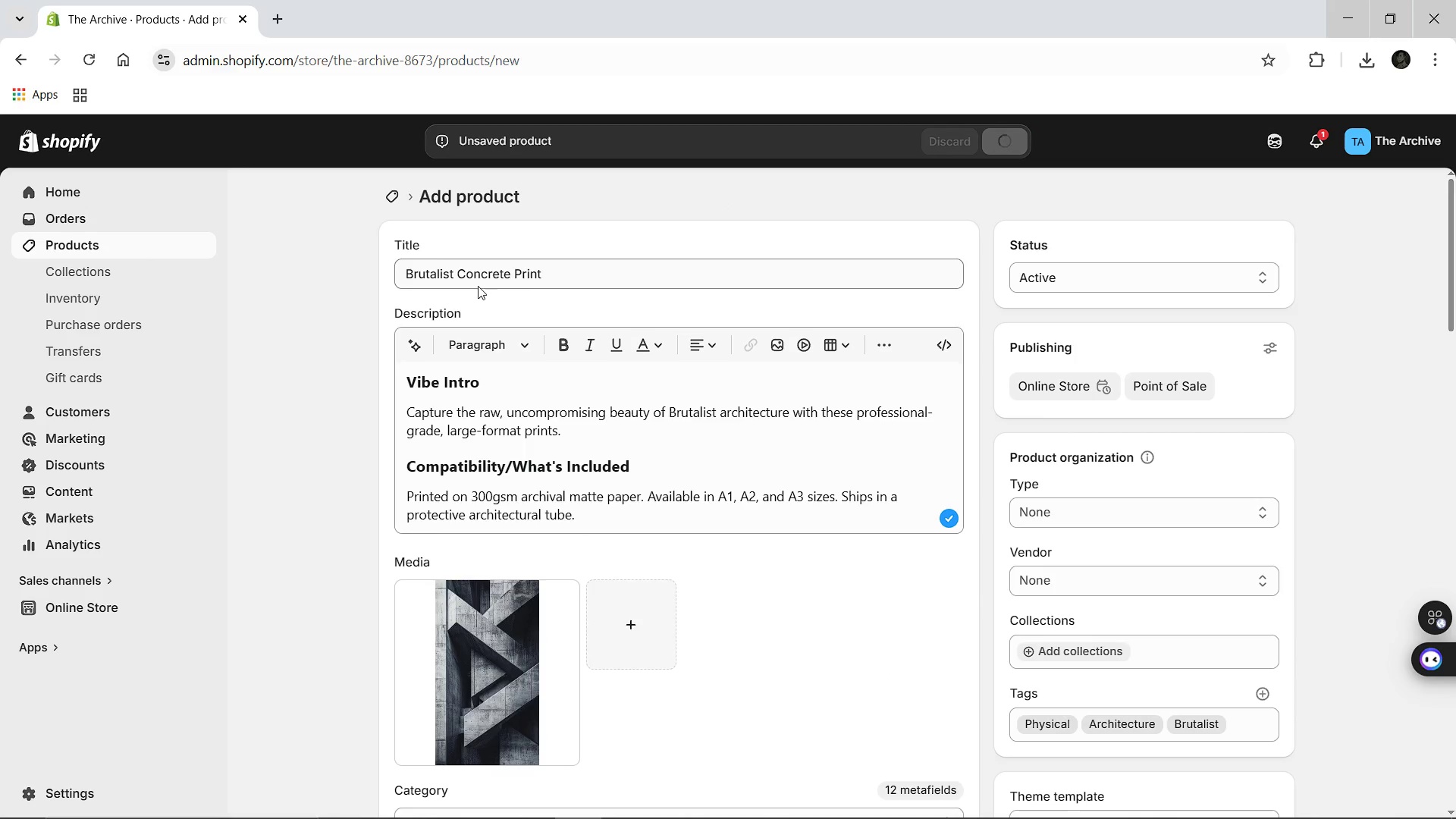 
wait(11.58)
 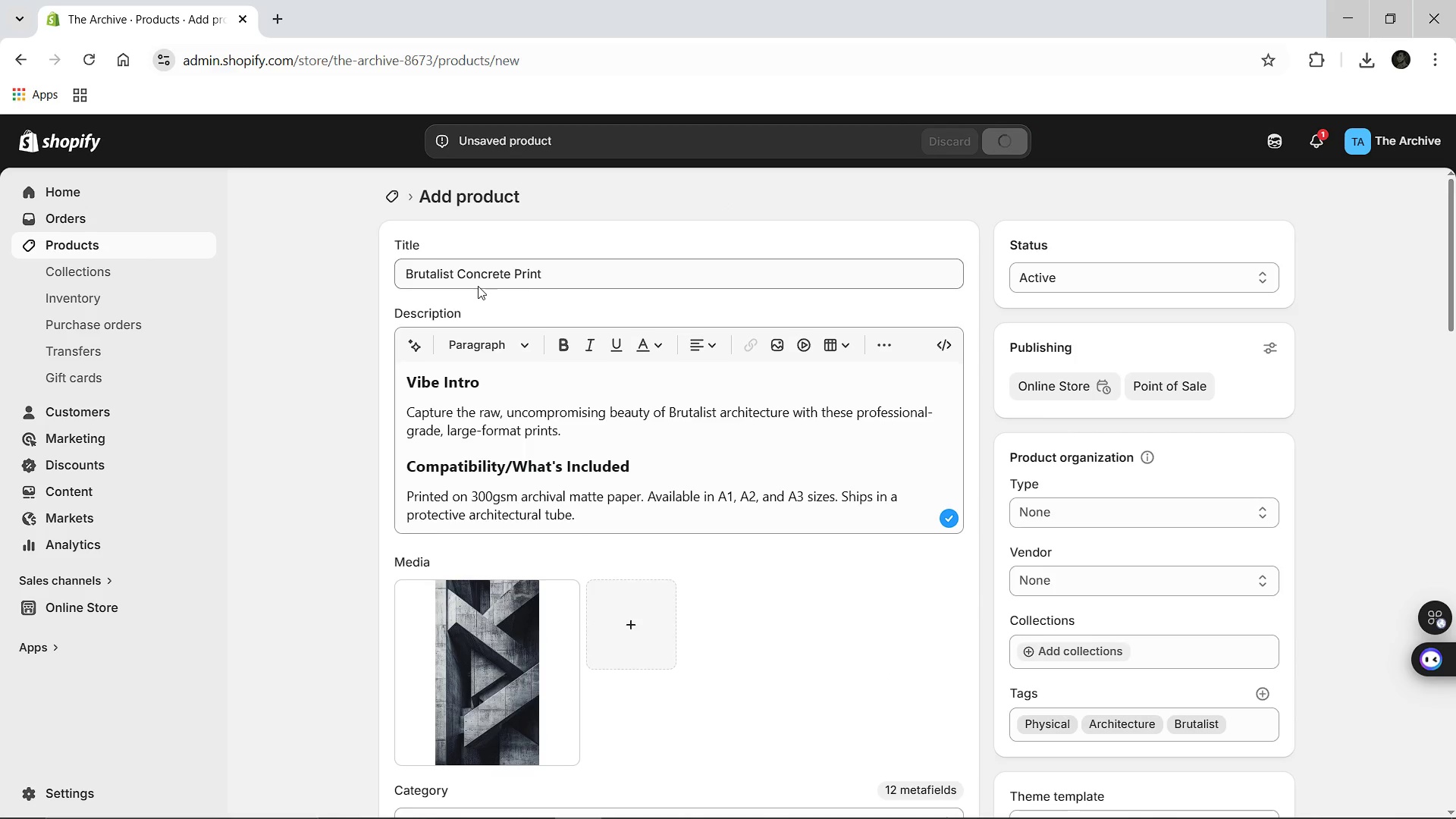 
mouse_move([372, 188])
 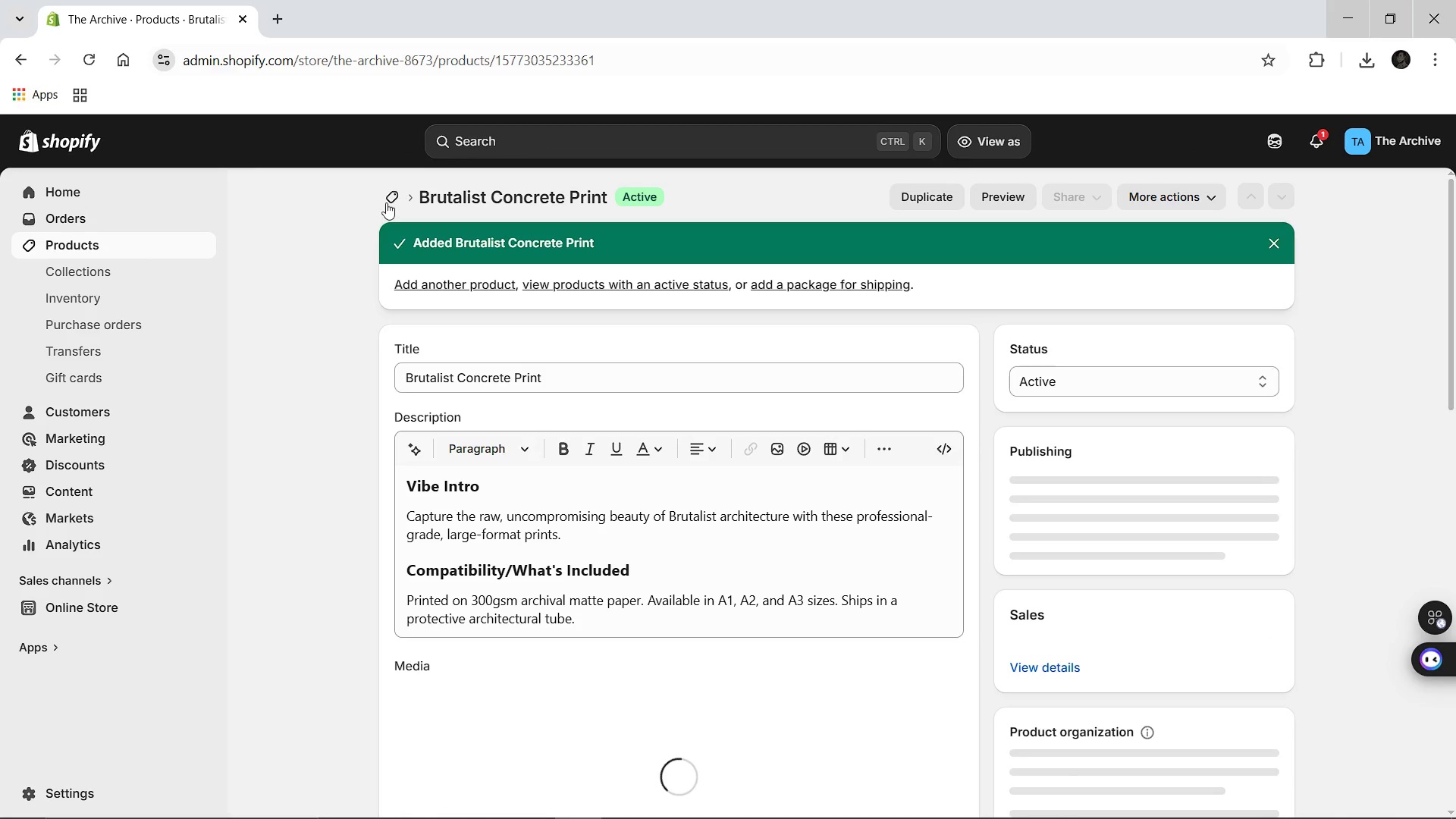 
left_click([386, 202])
 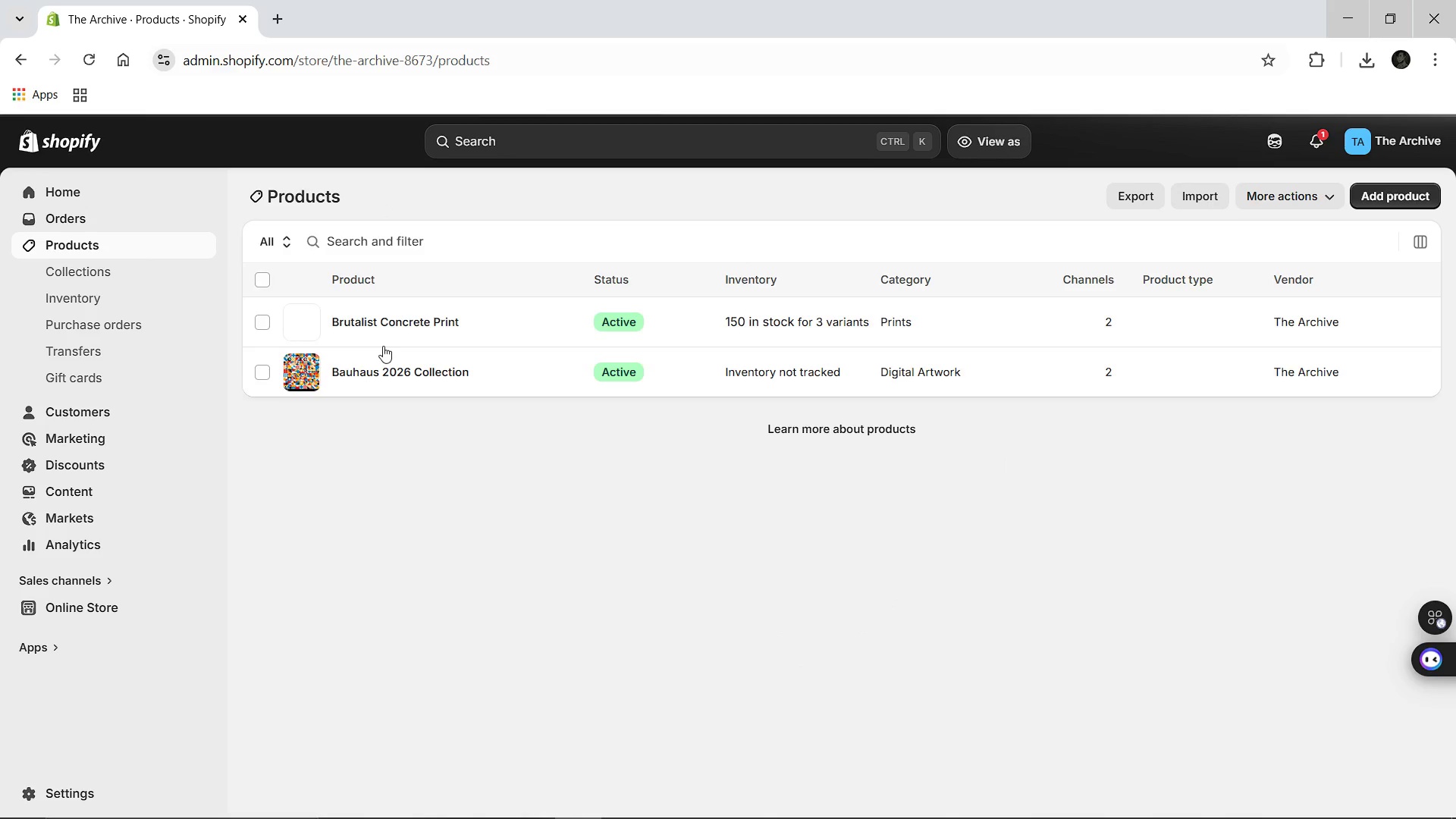 
left_click([385, 372])
 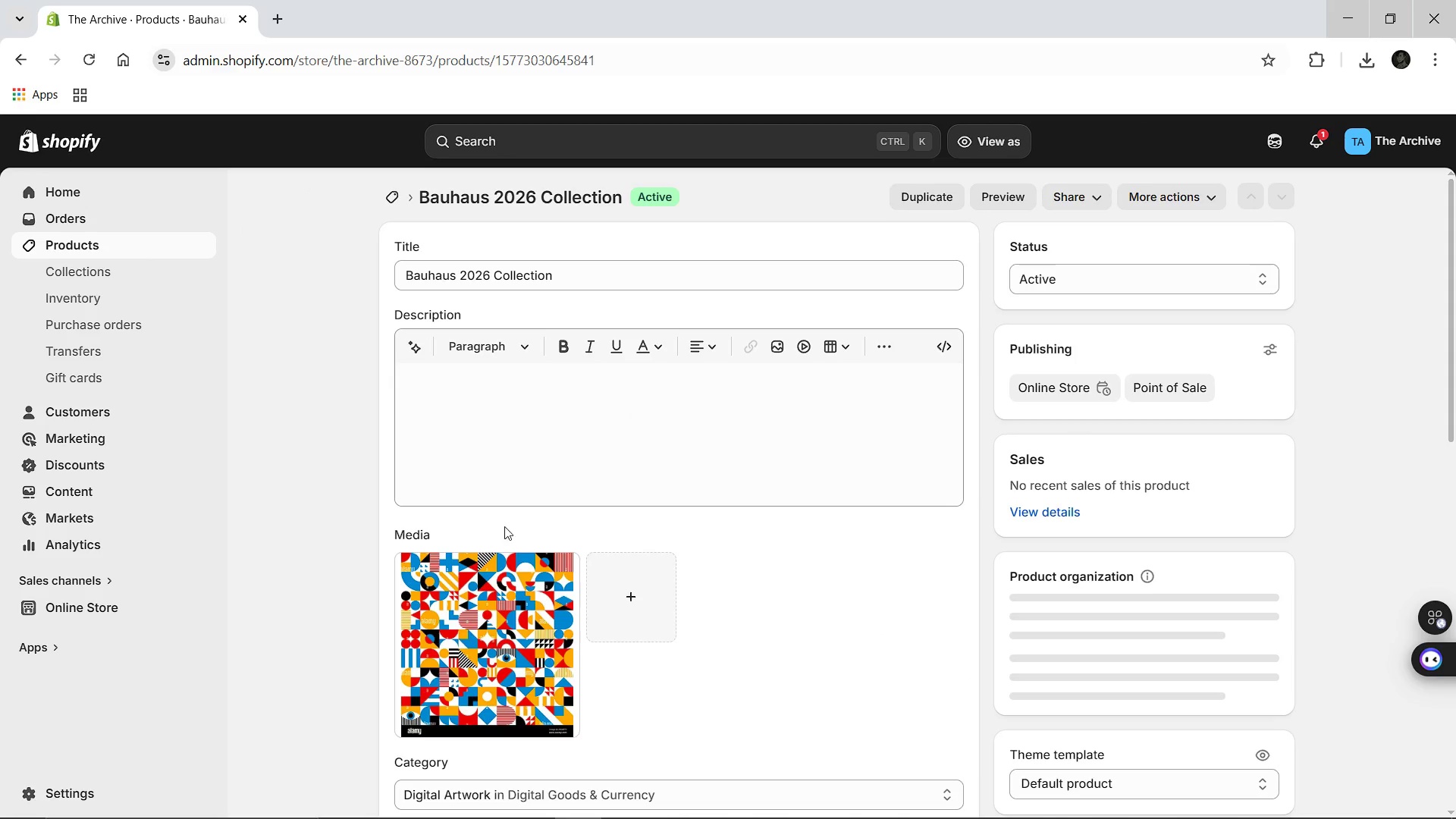 
left_click([519, 604])
 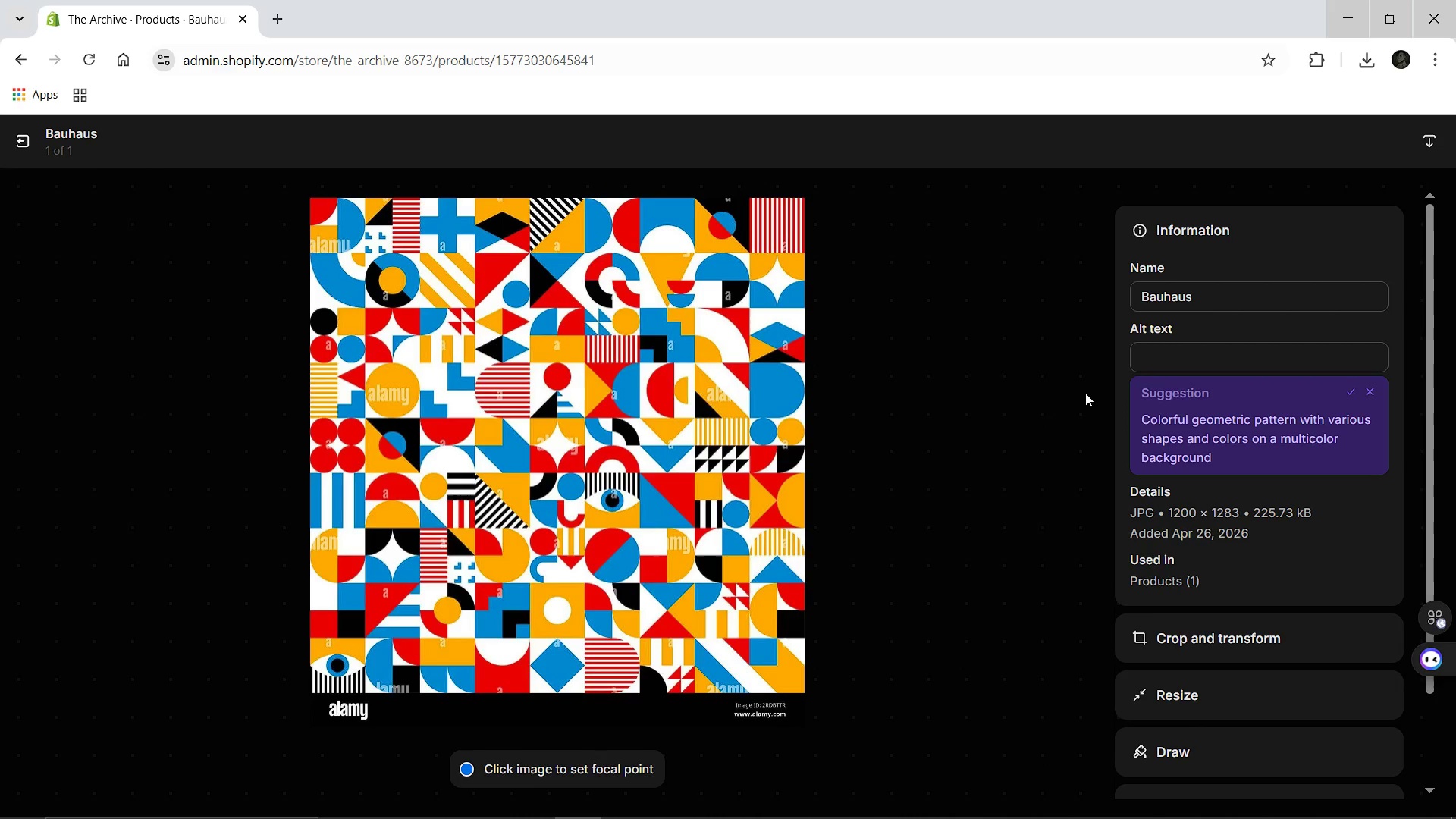 
wait(6.78)
 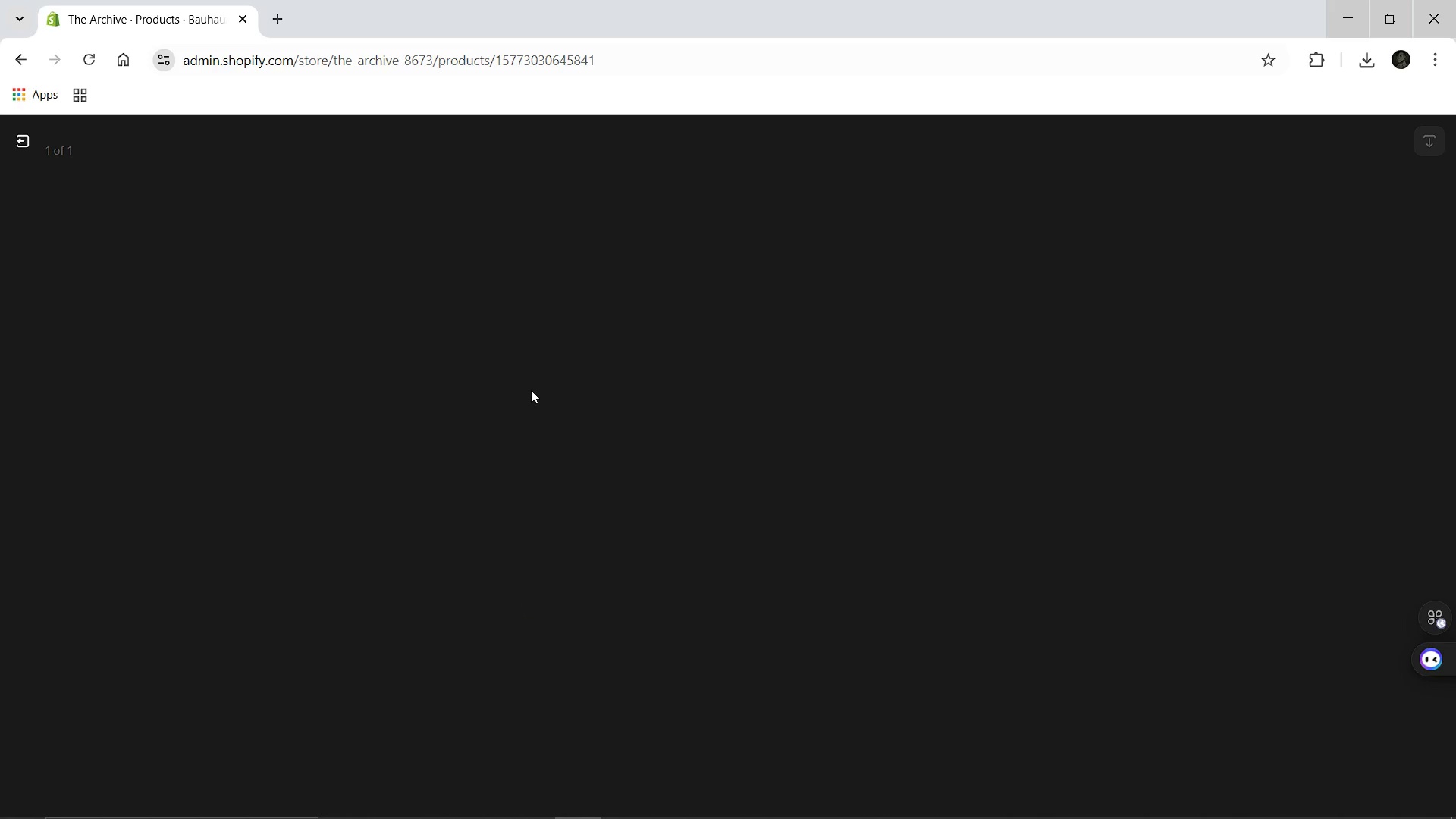 
left_click([1166, 343])
 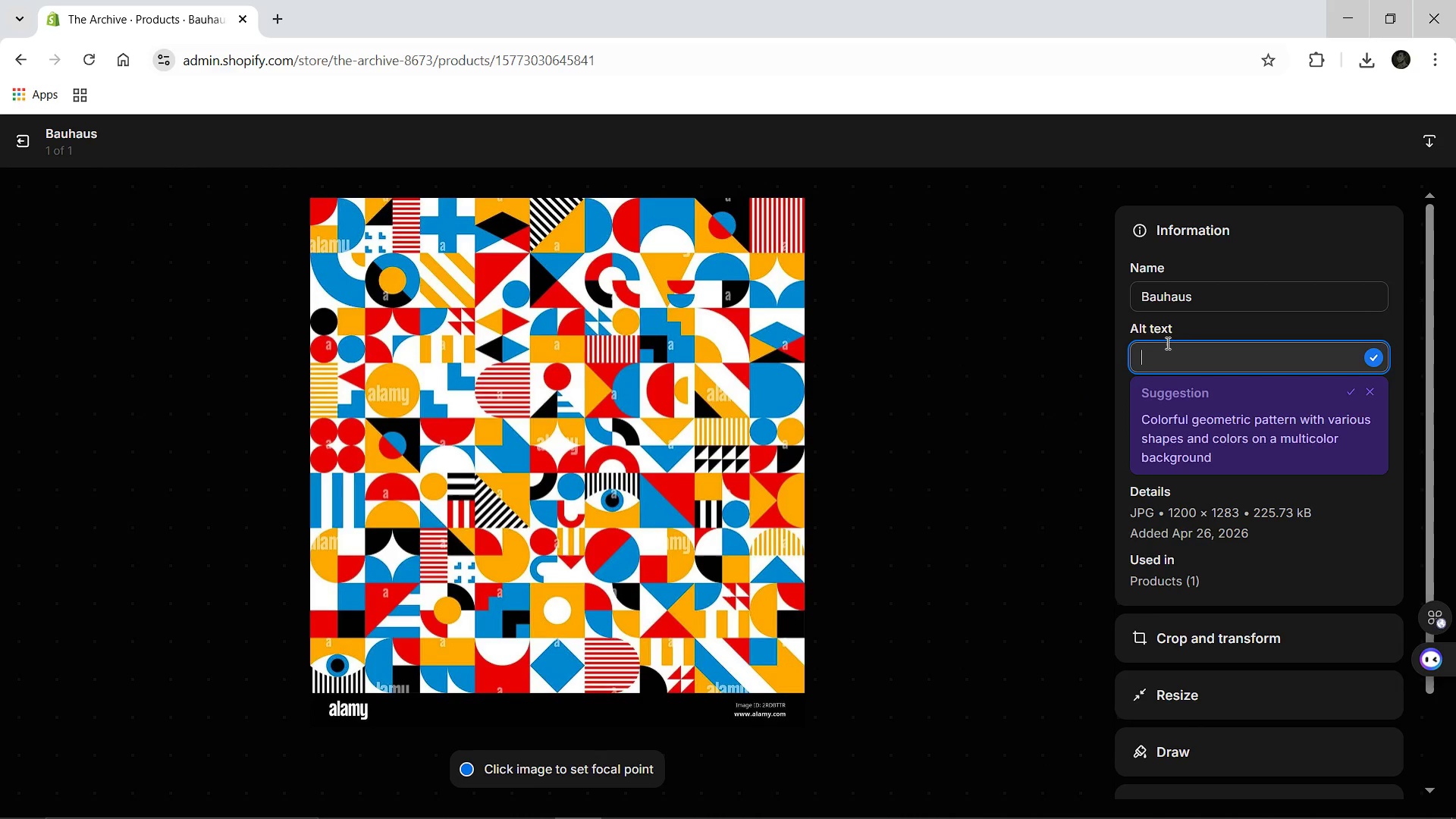 
type(Close-up of high )
key(Backspace)
type(-resolution geometric Bauhaus texture with primary colors and minimalist grid.)
 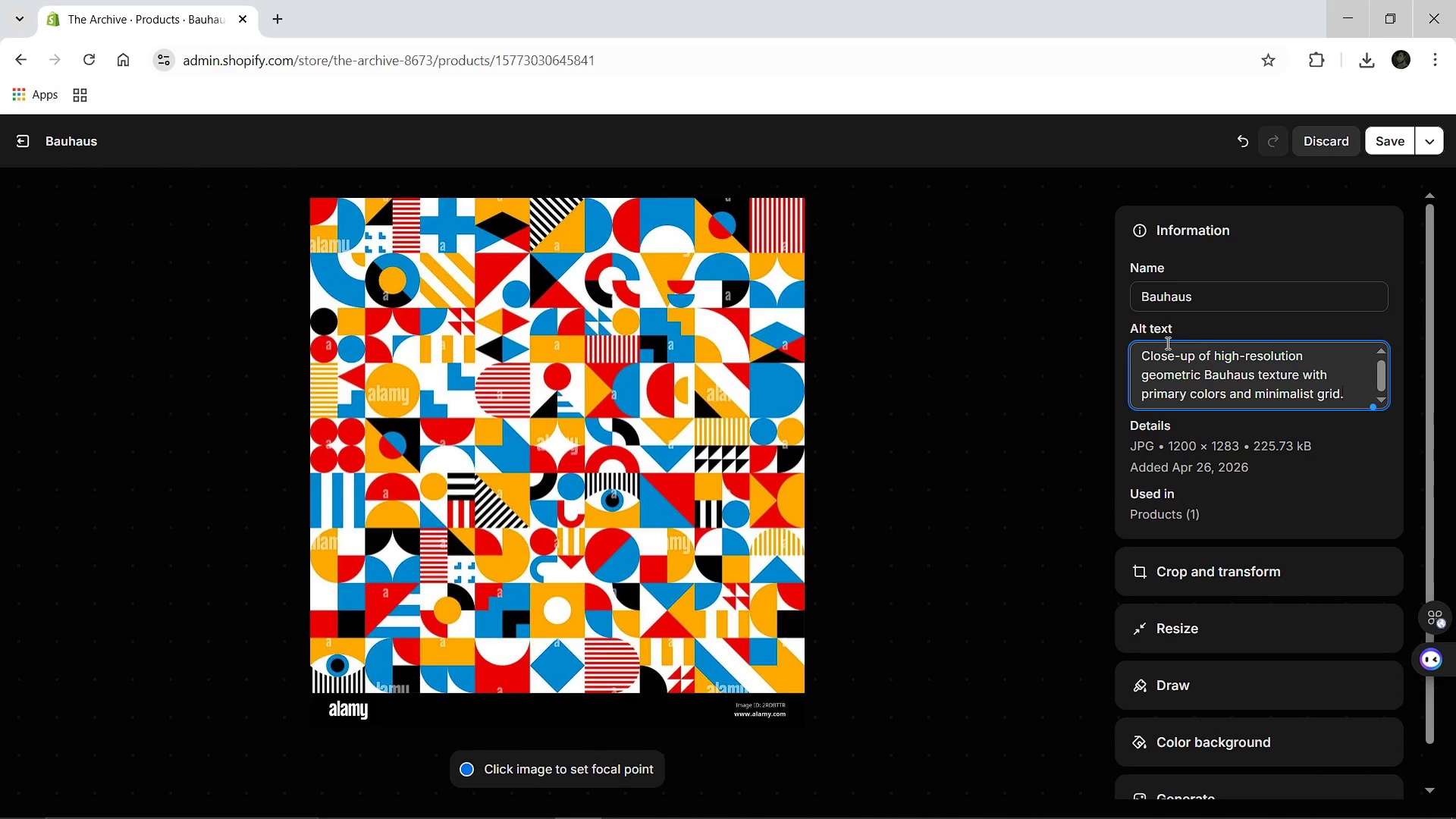 
left_click([1378, 146])
 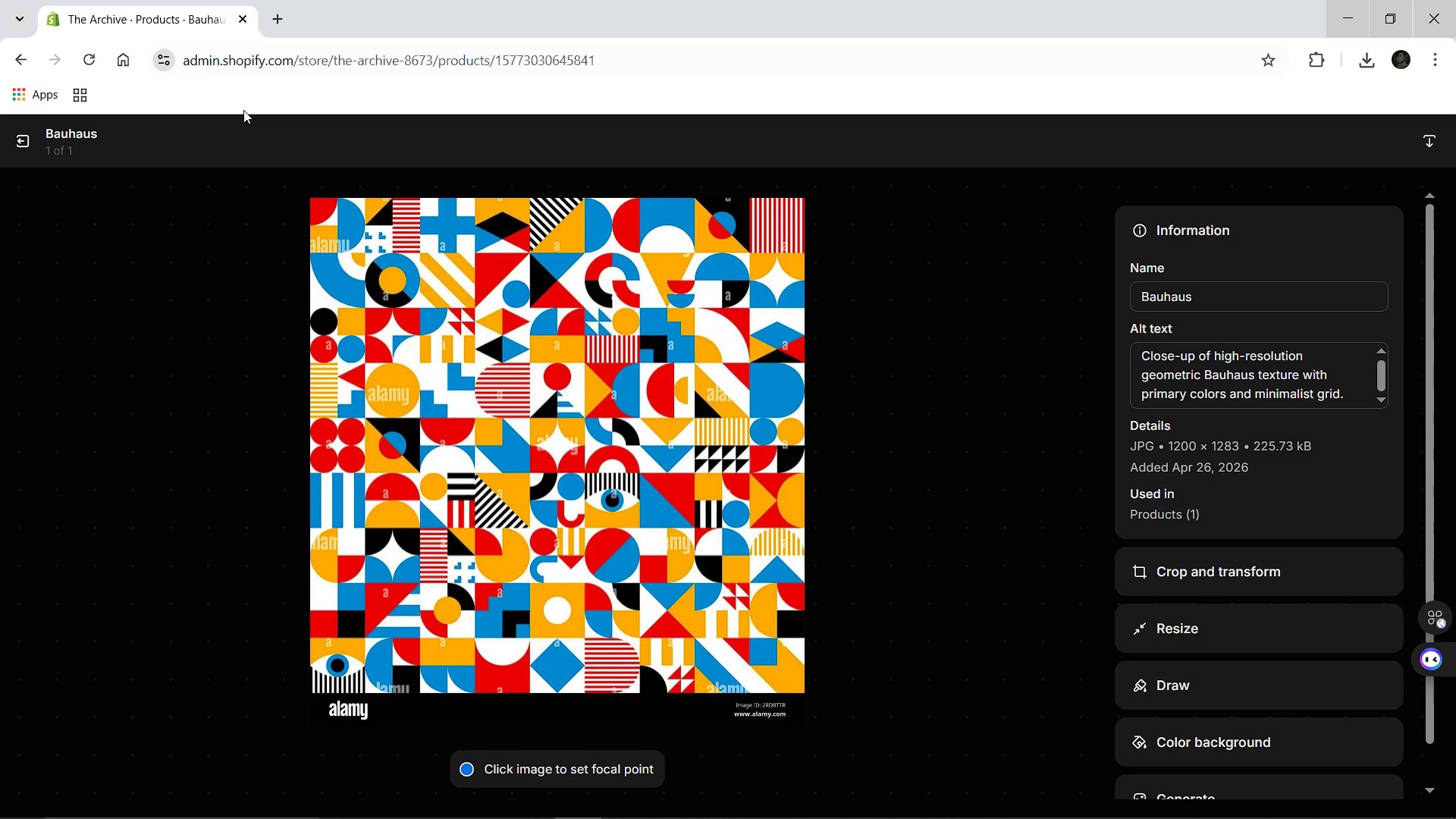 
wait(5.02)
 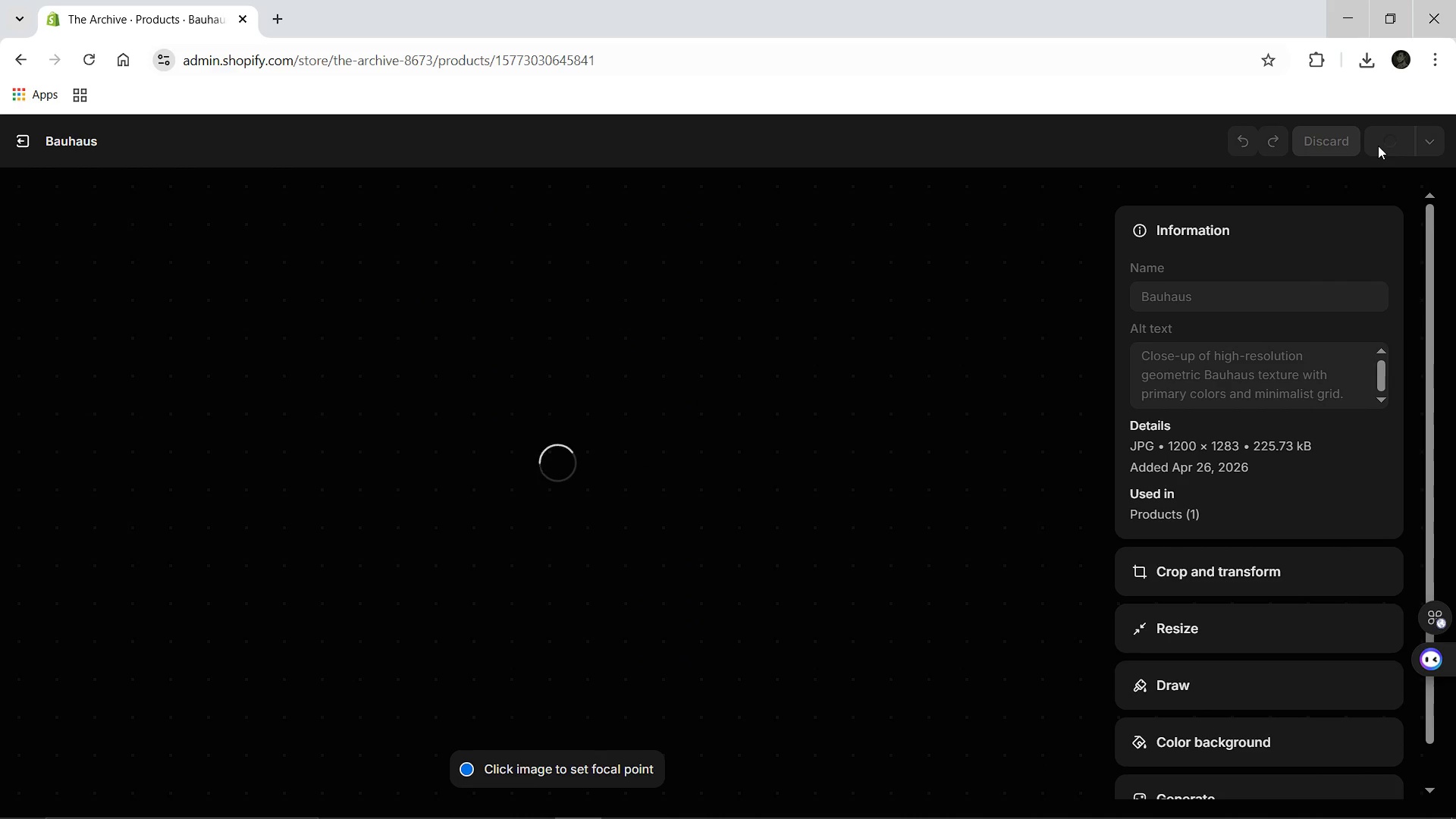 
left_click([21, 143])
 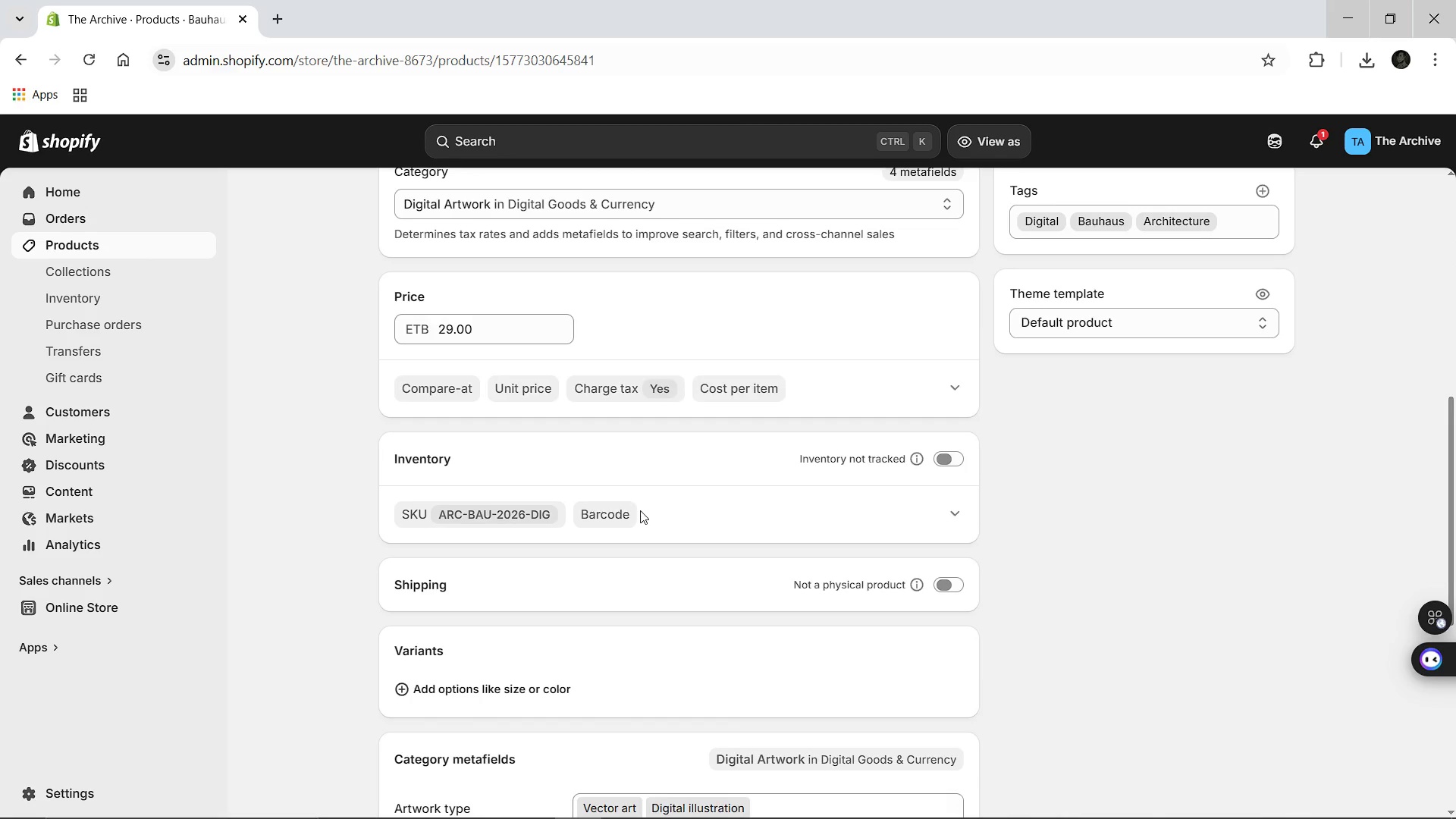 
wait(10.86)
 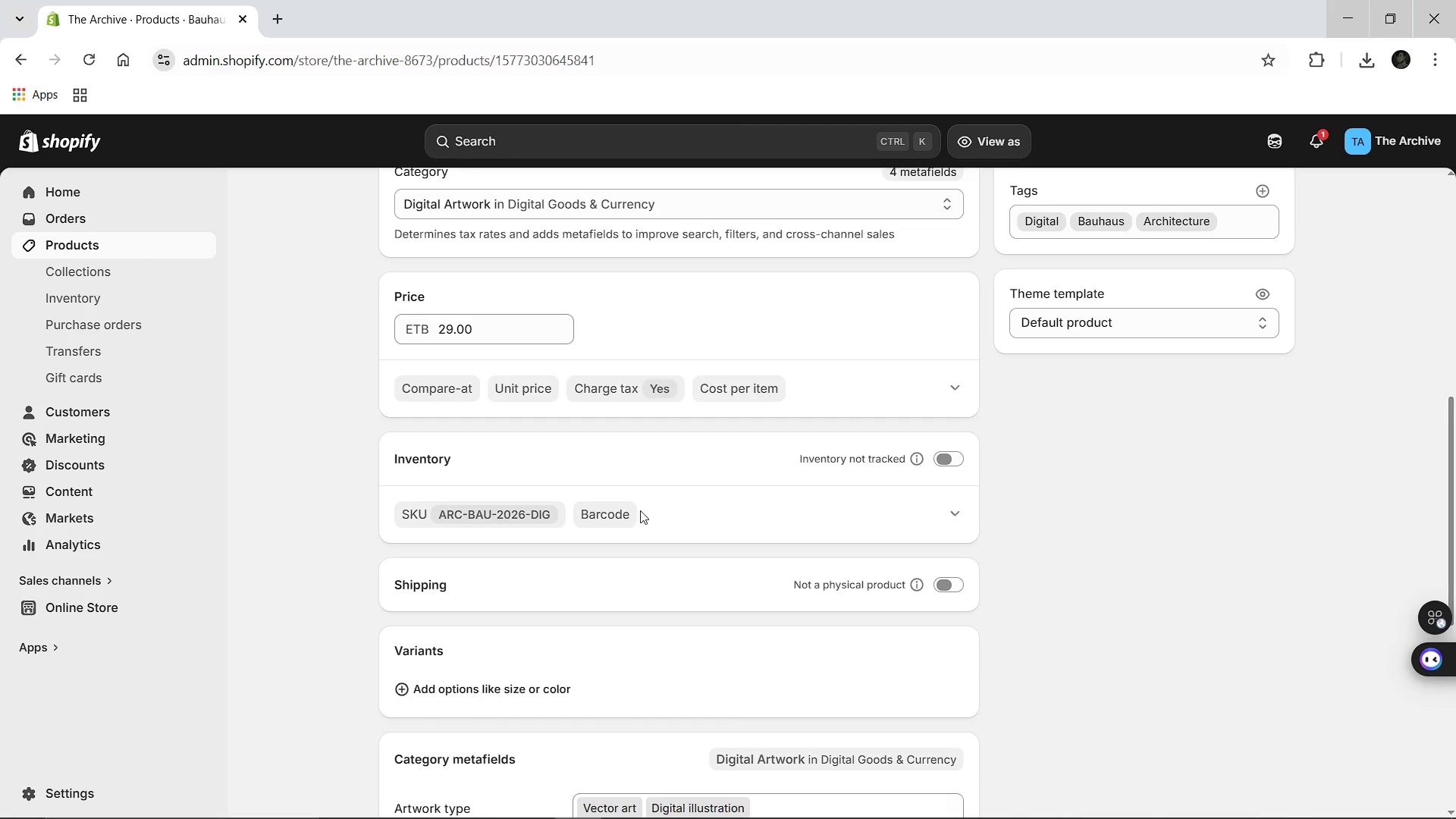 
left_click([388, 190])
 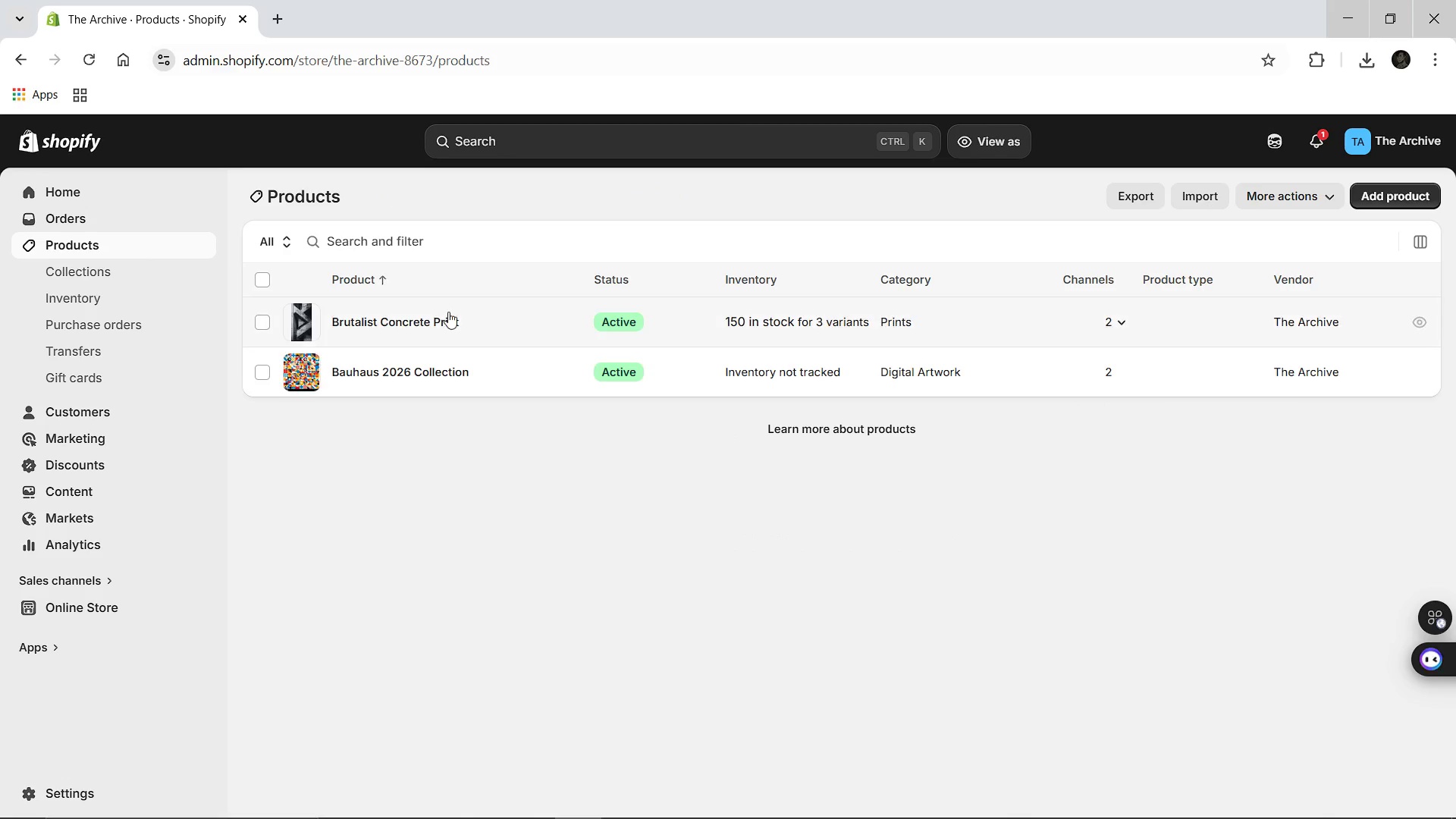 
left_click([405, 320])
 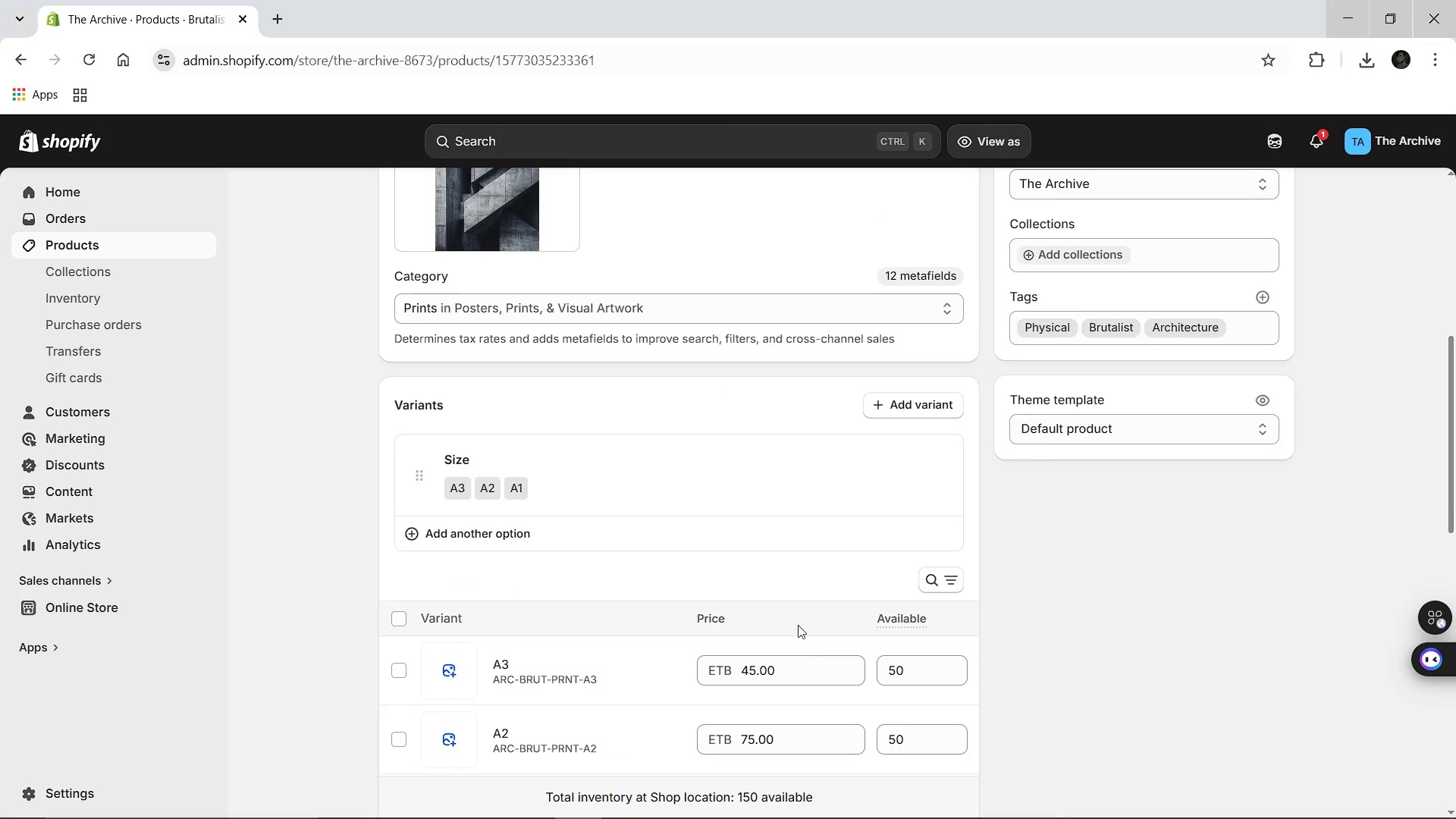 
wait(11.55)
 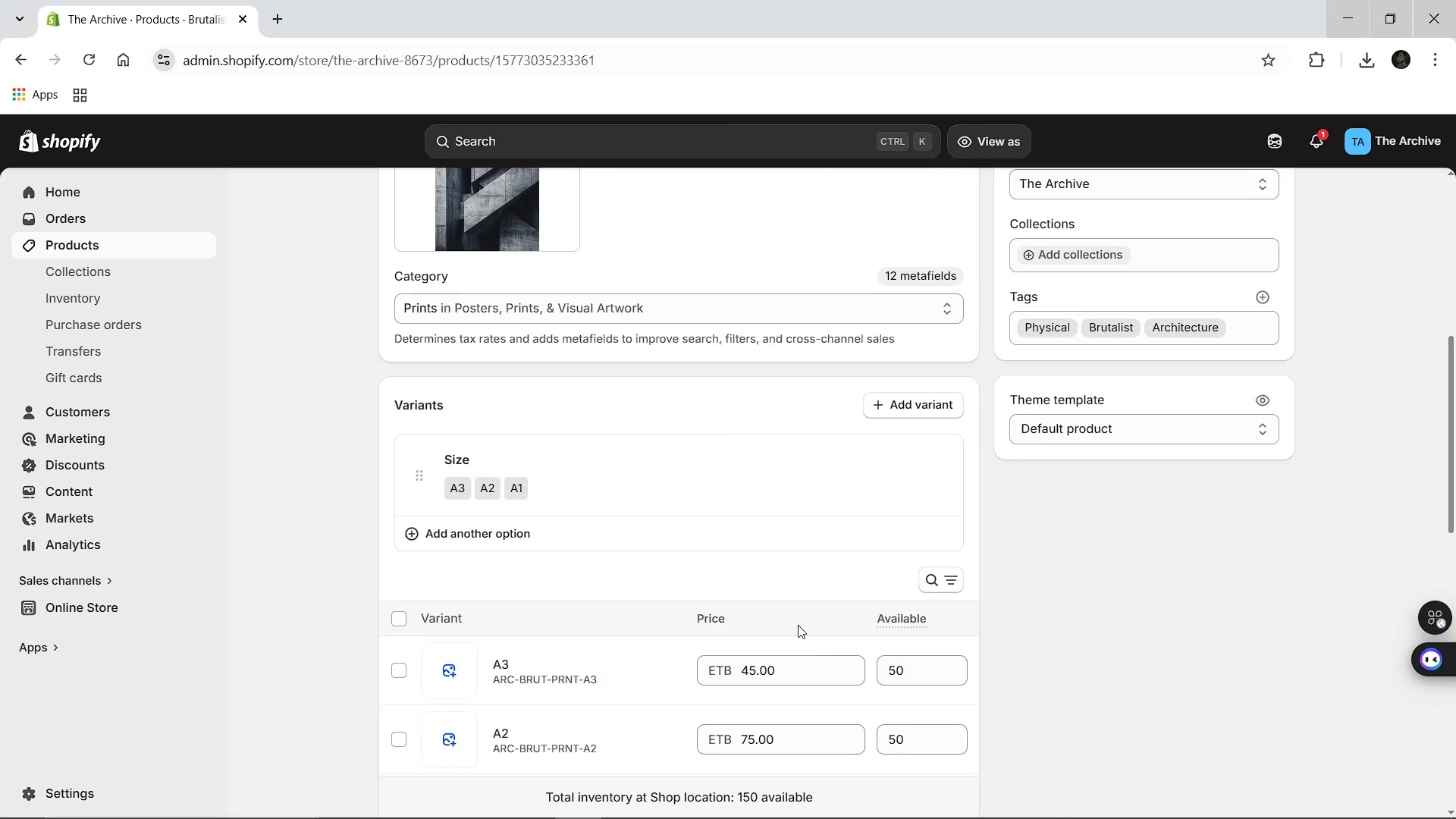 
left_click([497, 408])
 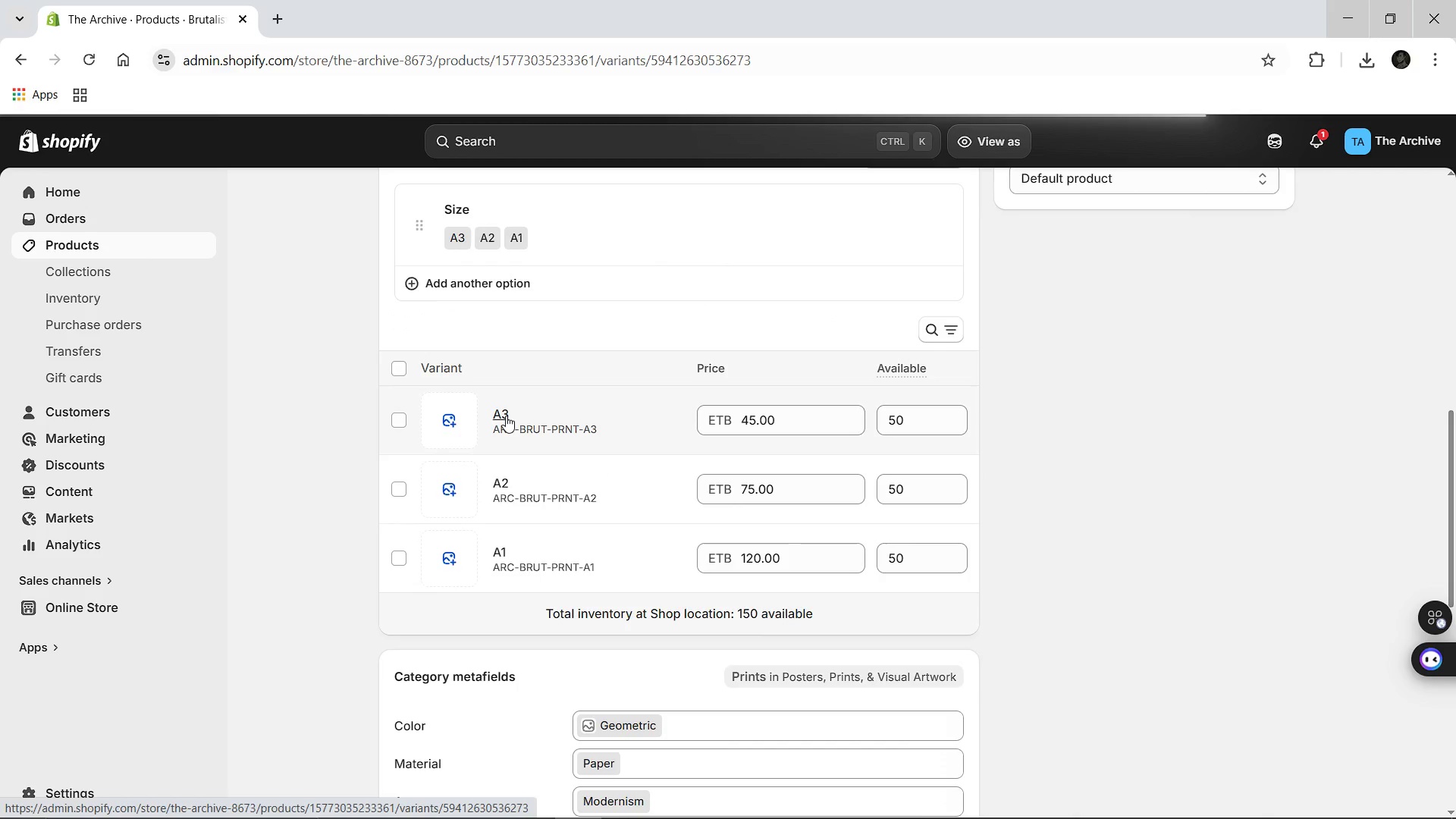 
wait(8.72)
 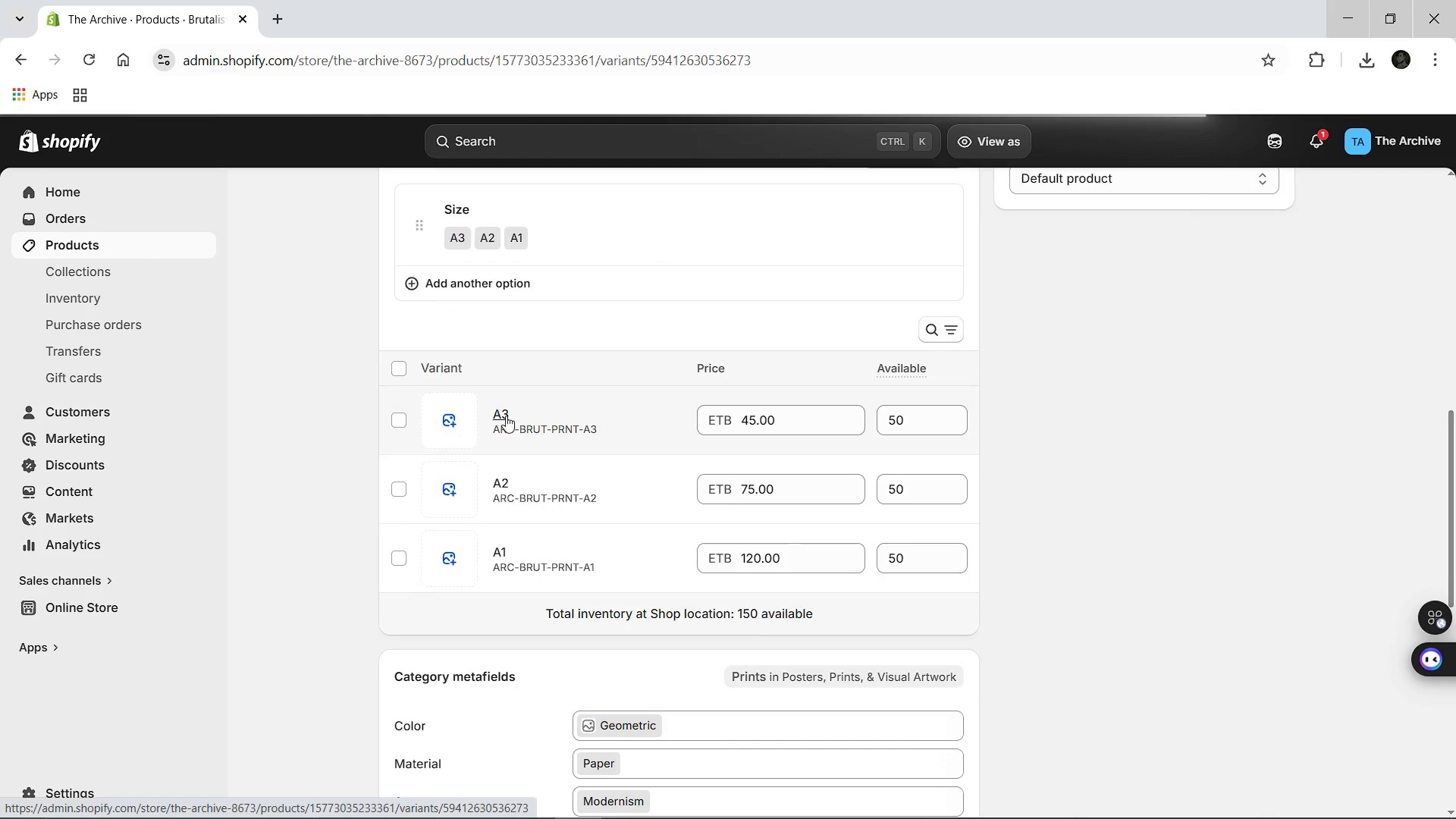 
left_click([1165, 672])
 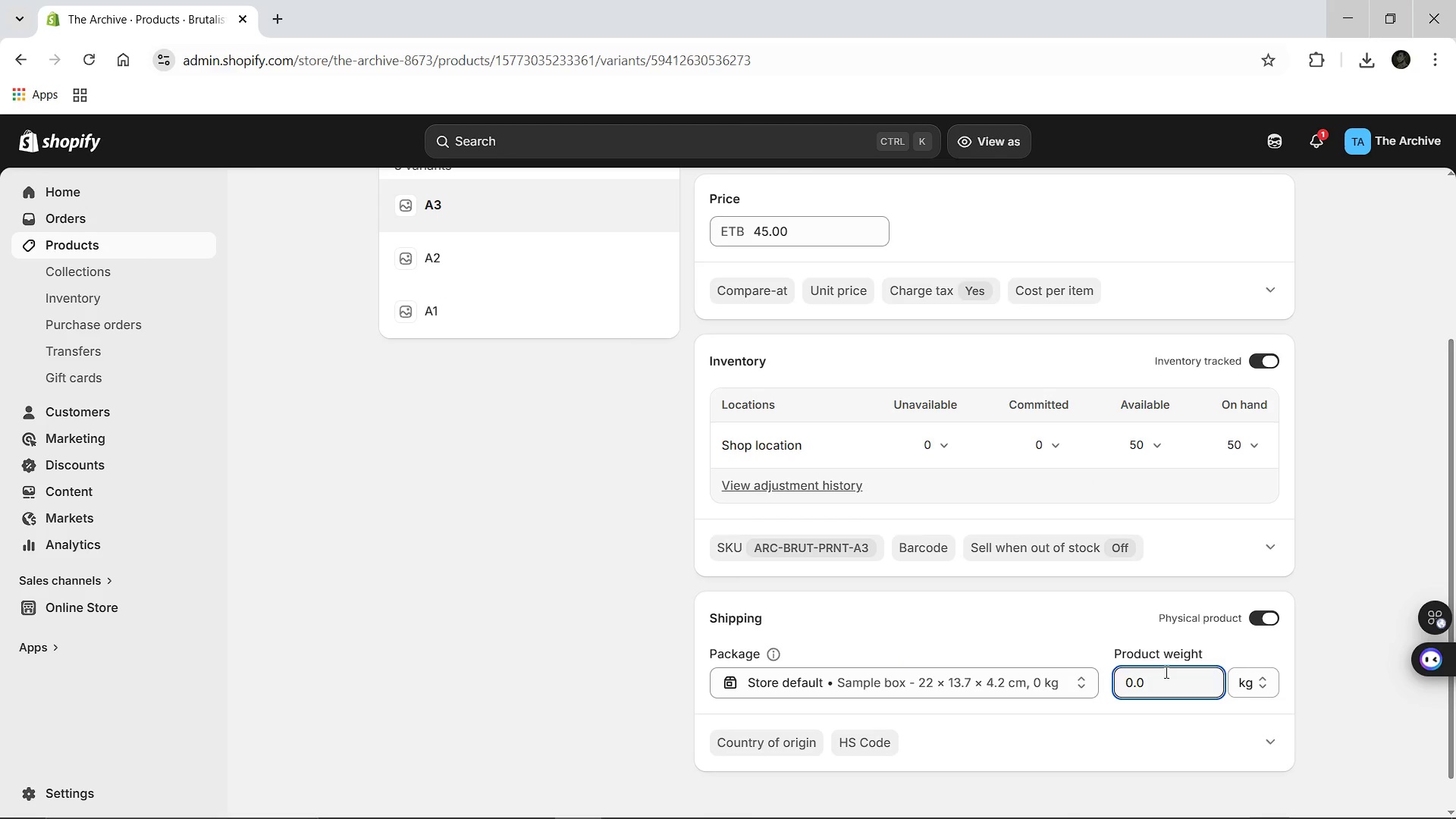 
key(Backspace)
 